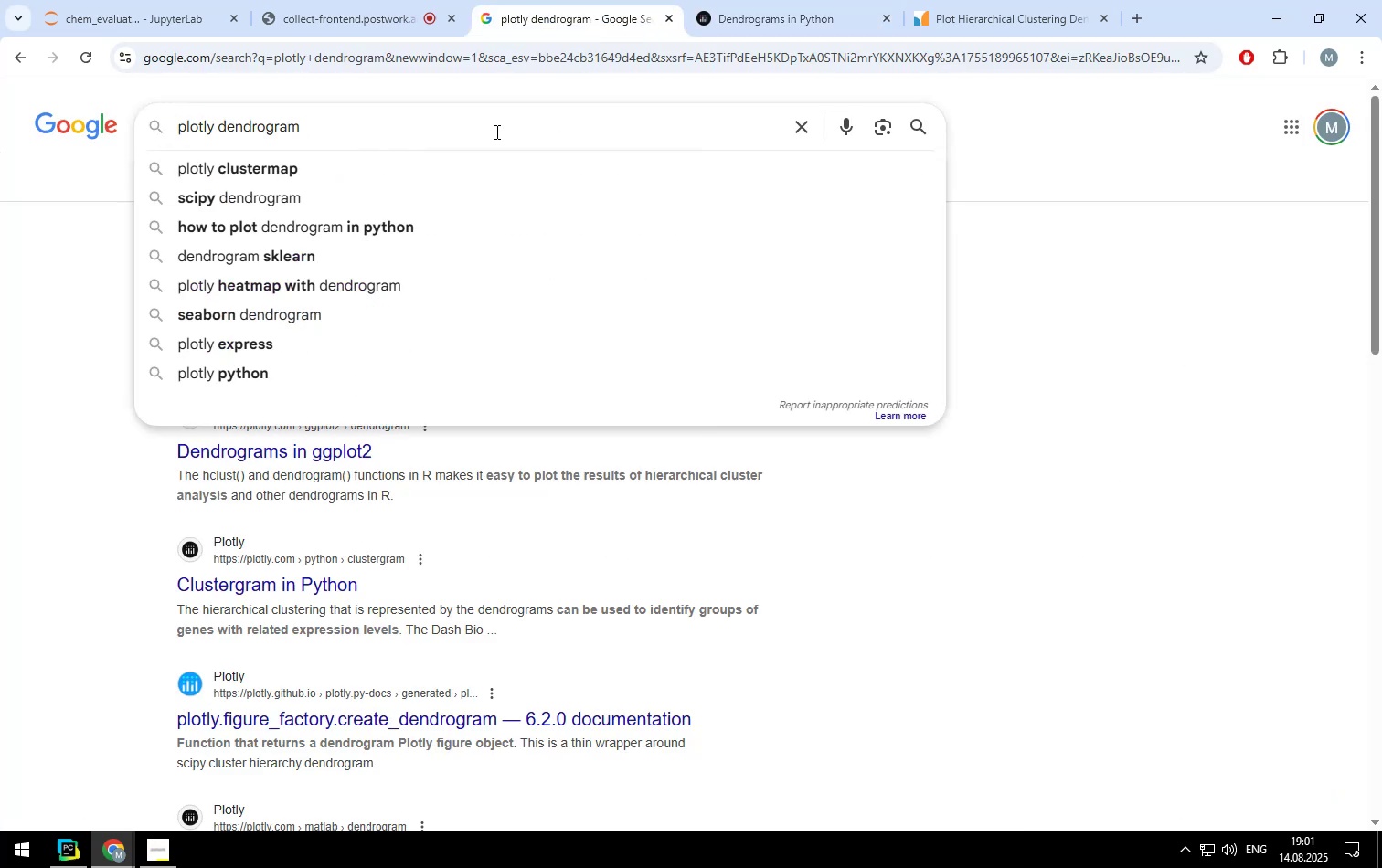 
type( hover)
 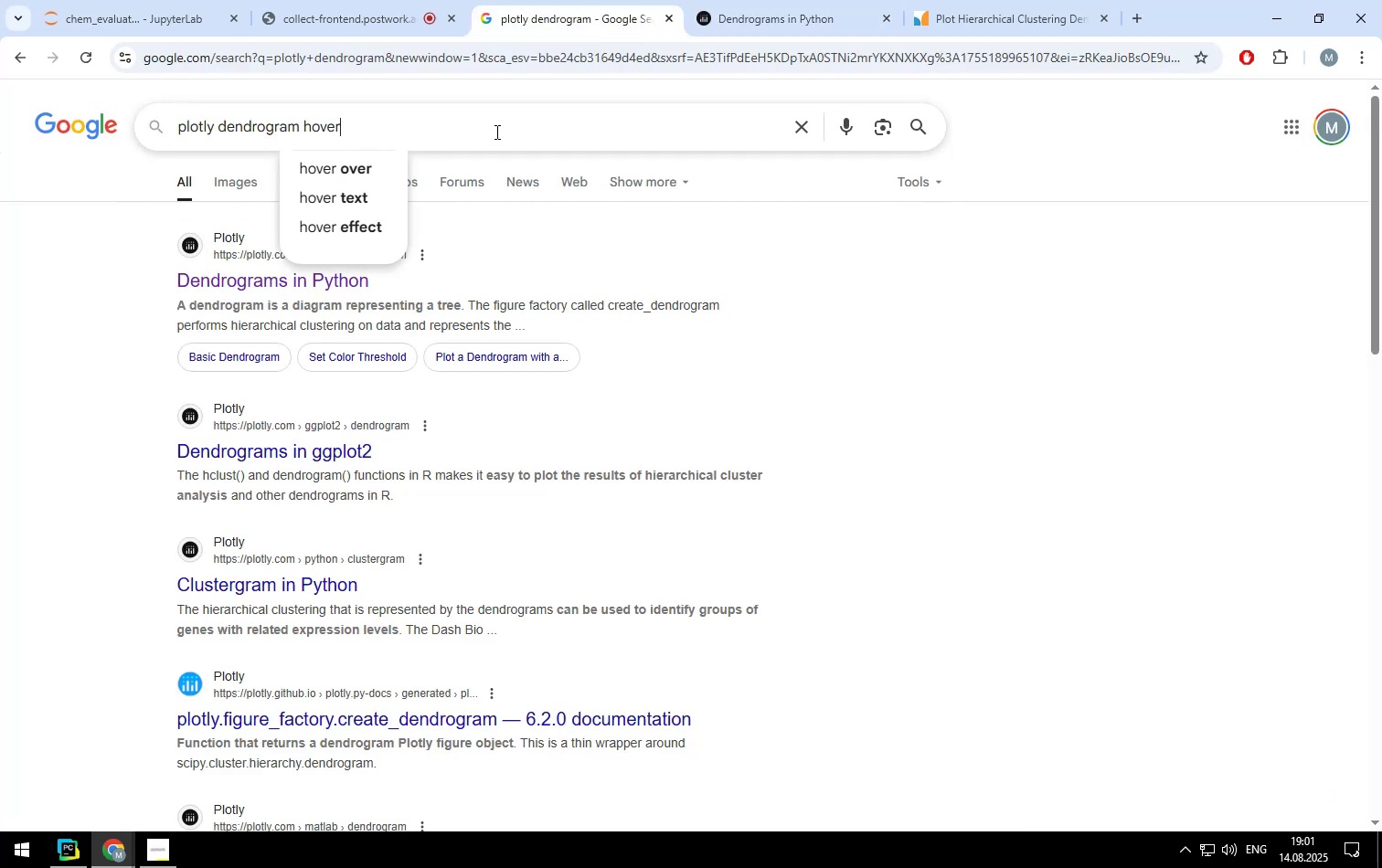 
key(Enter)
 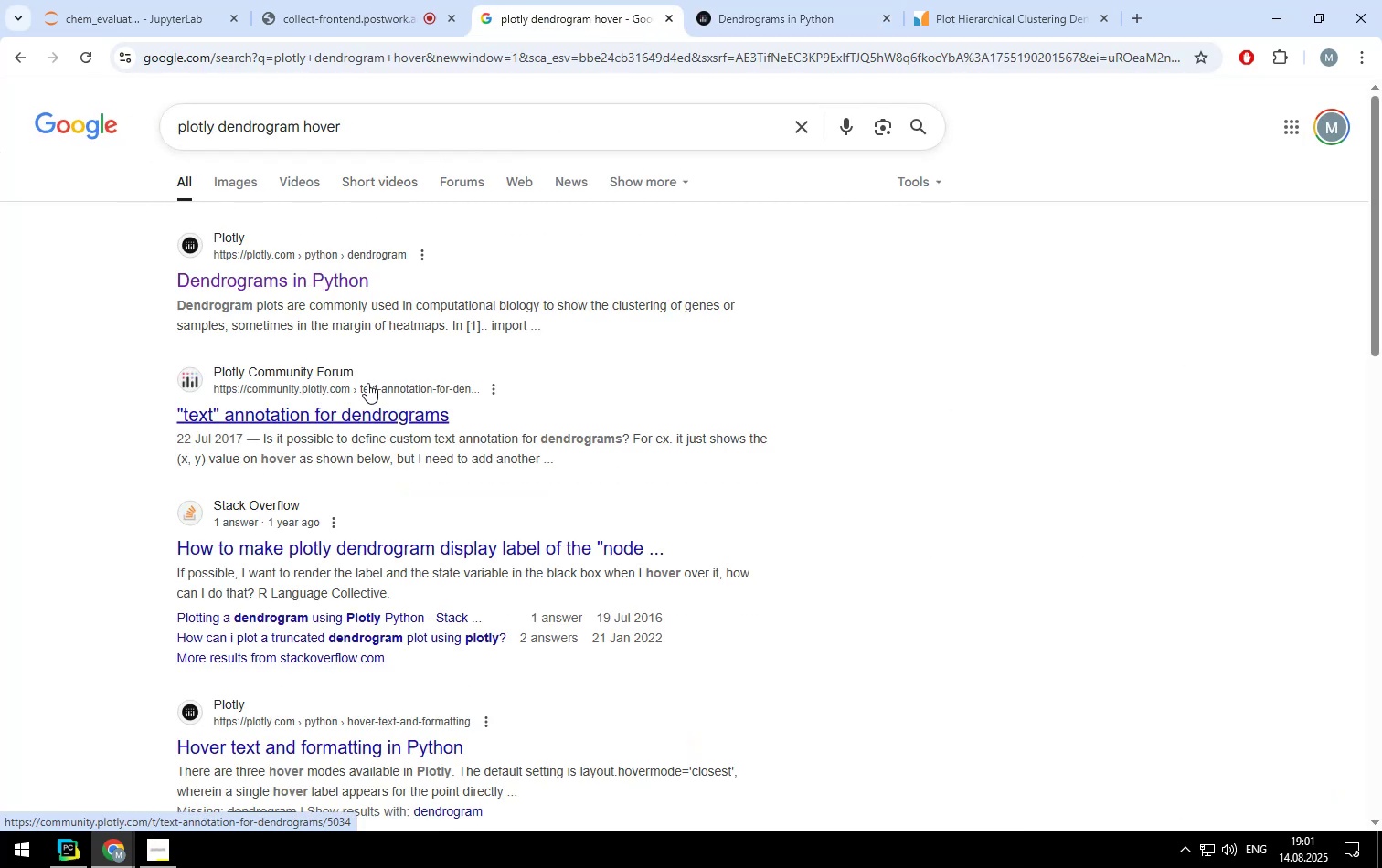 
left_click([367, 409])
 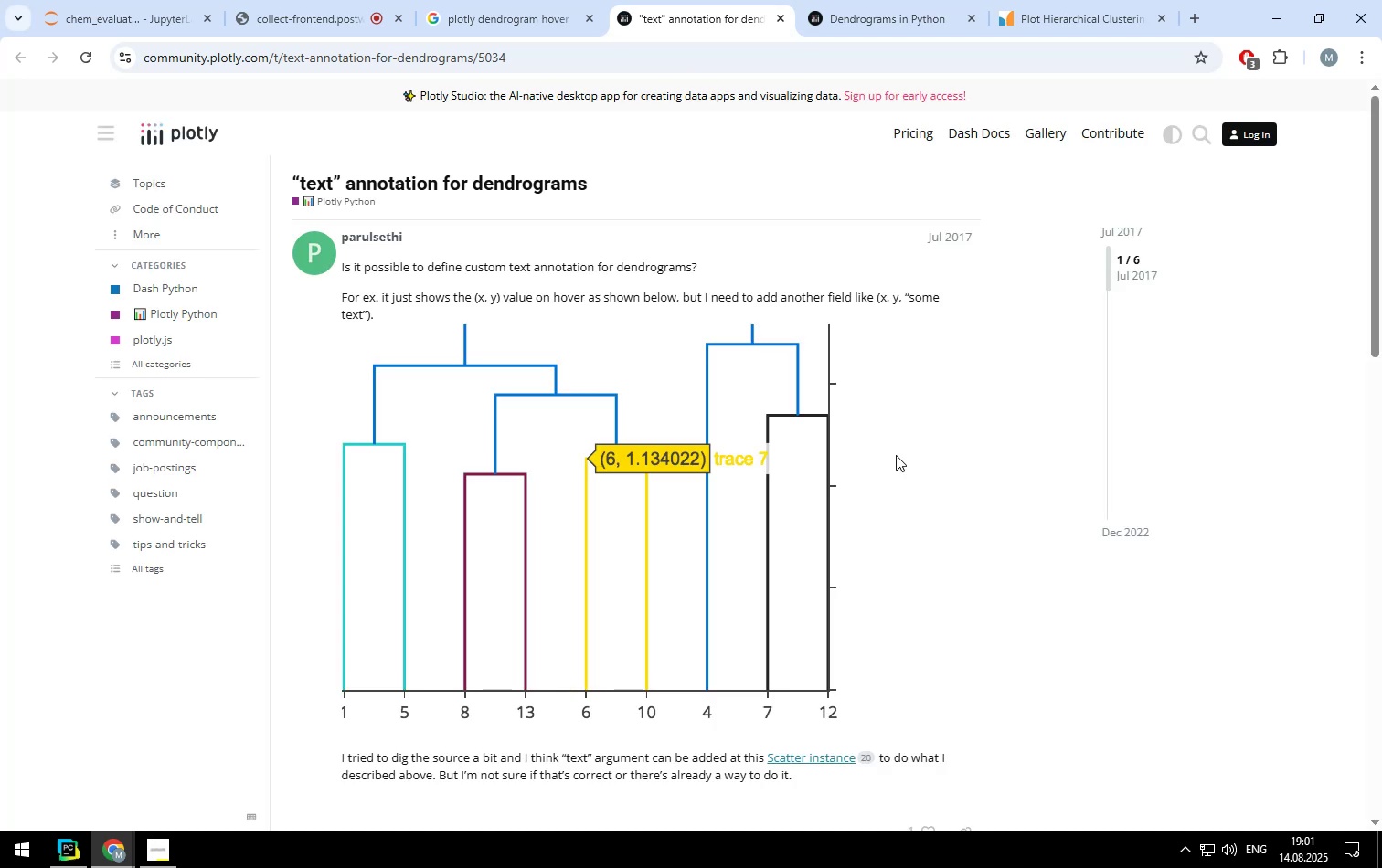 
scroll: coordinate [906, 462], scroll_direction: down, amount: 5.0
 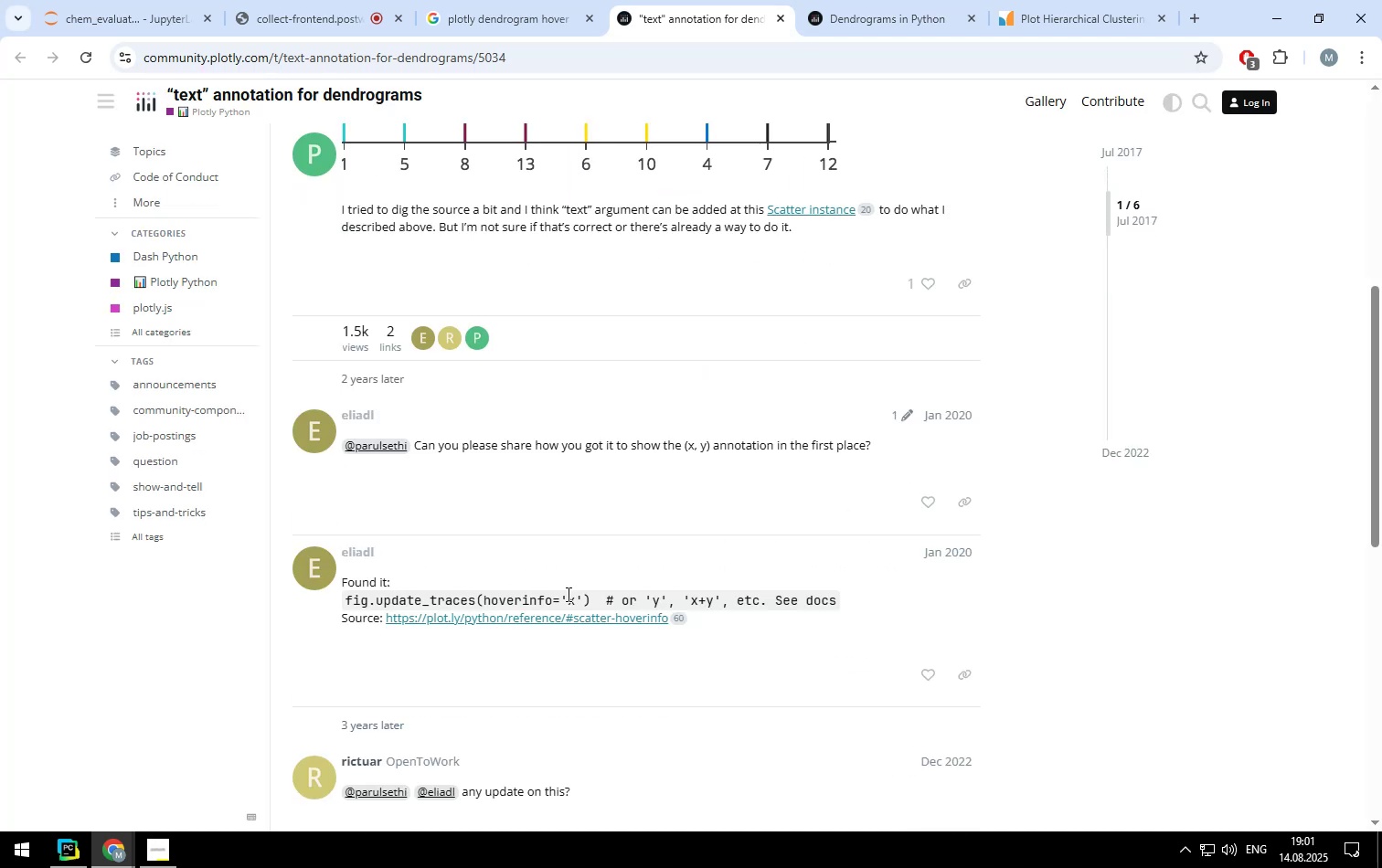 
wait(8.39)
 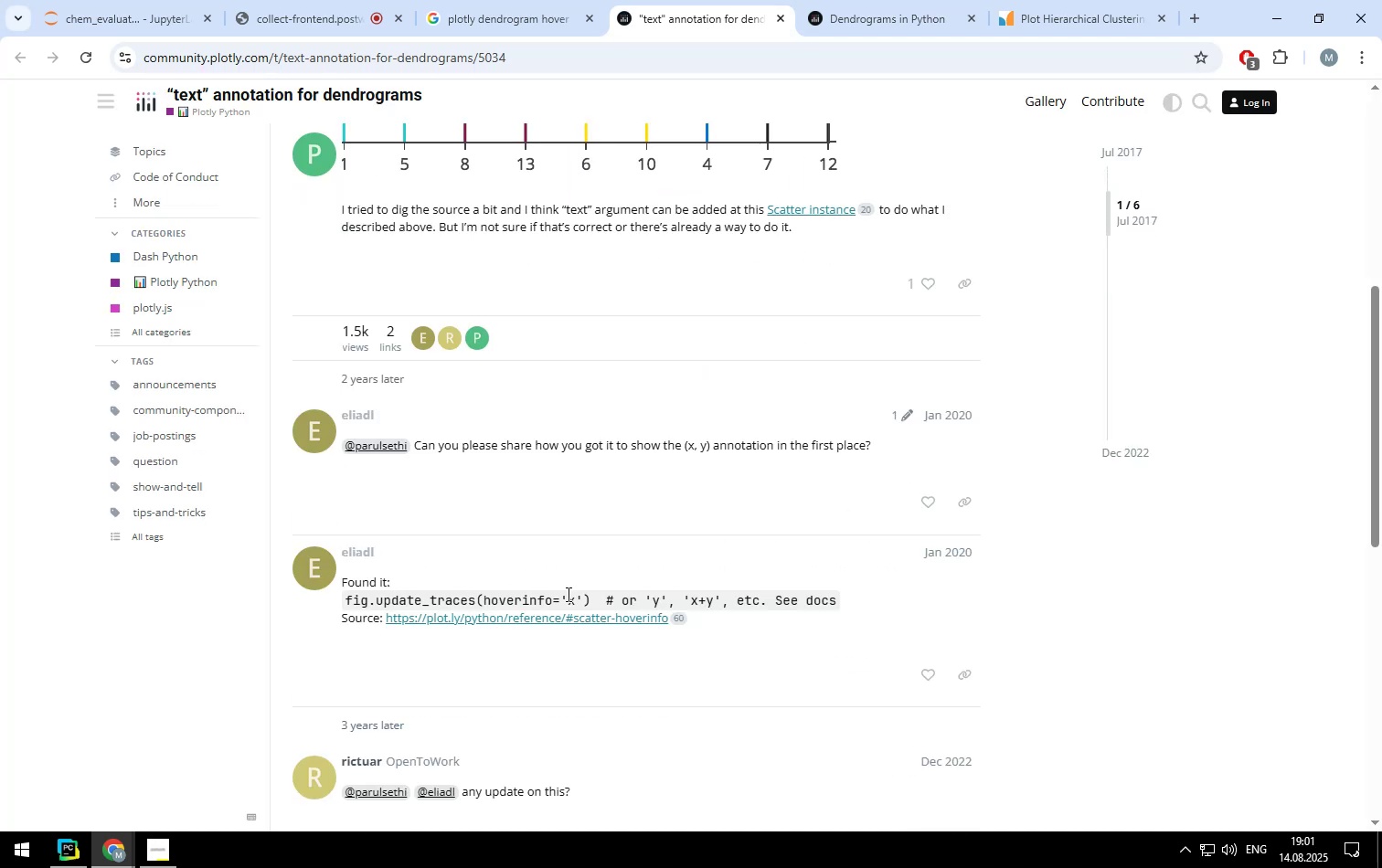 
left_click([583, 614])
 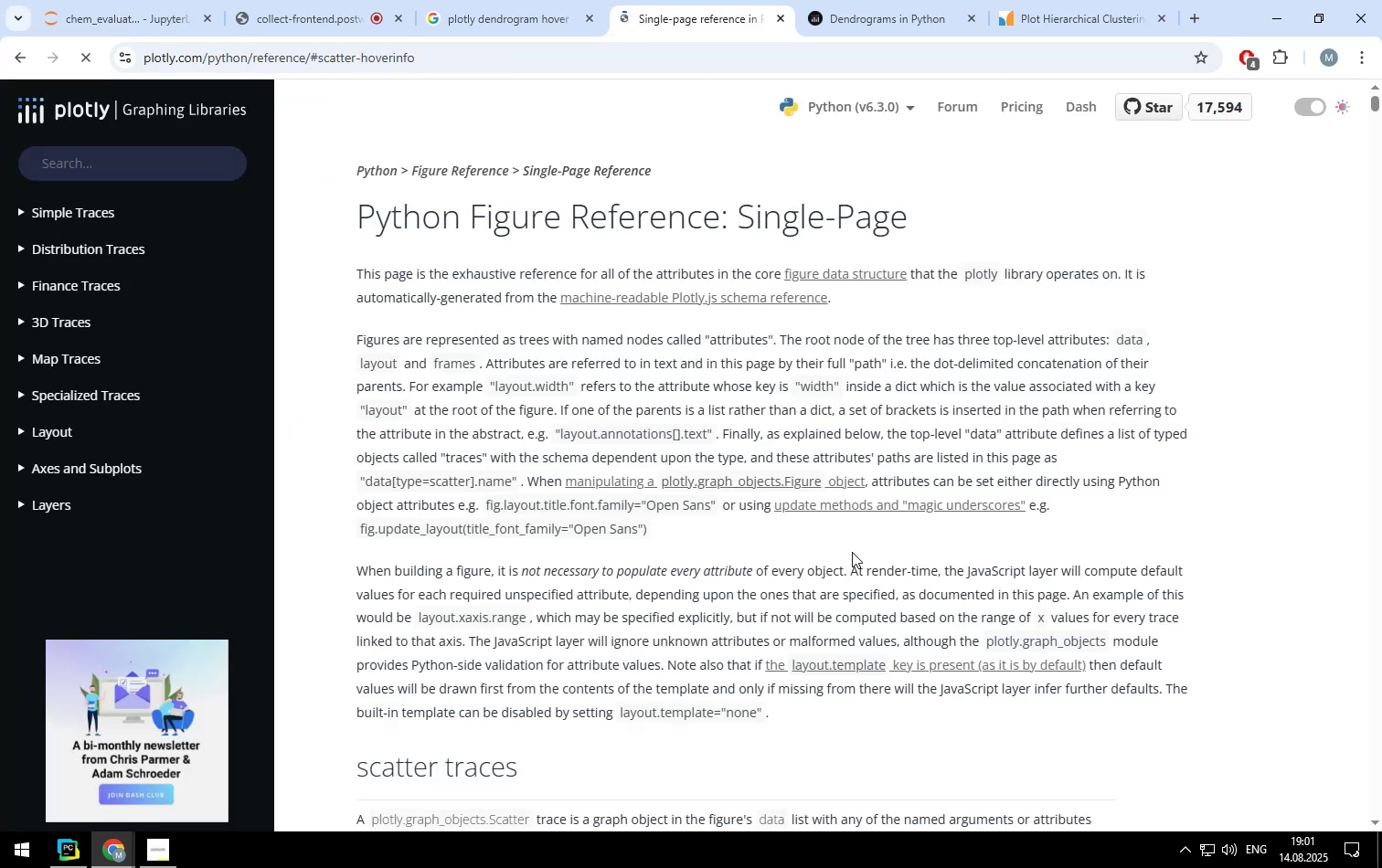 
scroll: coordinate [1075, 557], scroll_direction: down, amount: 4.0
 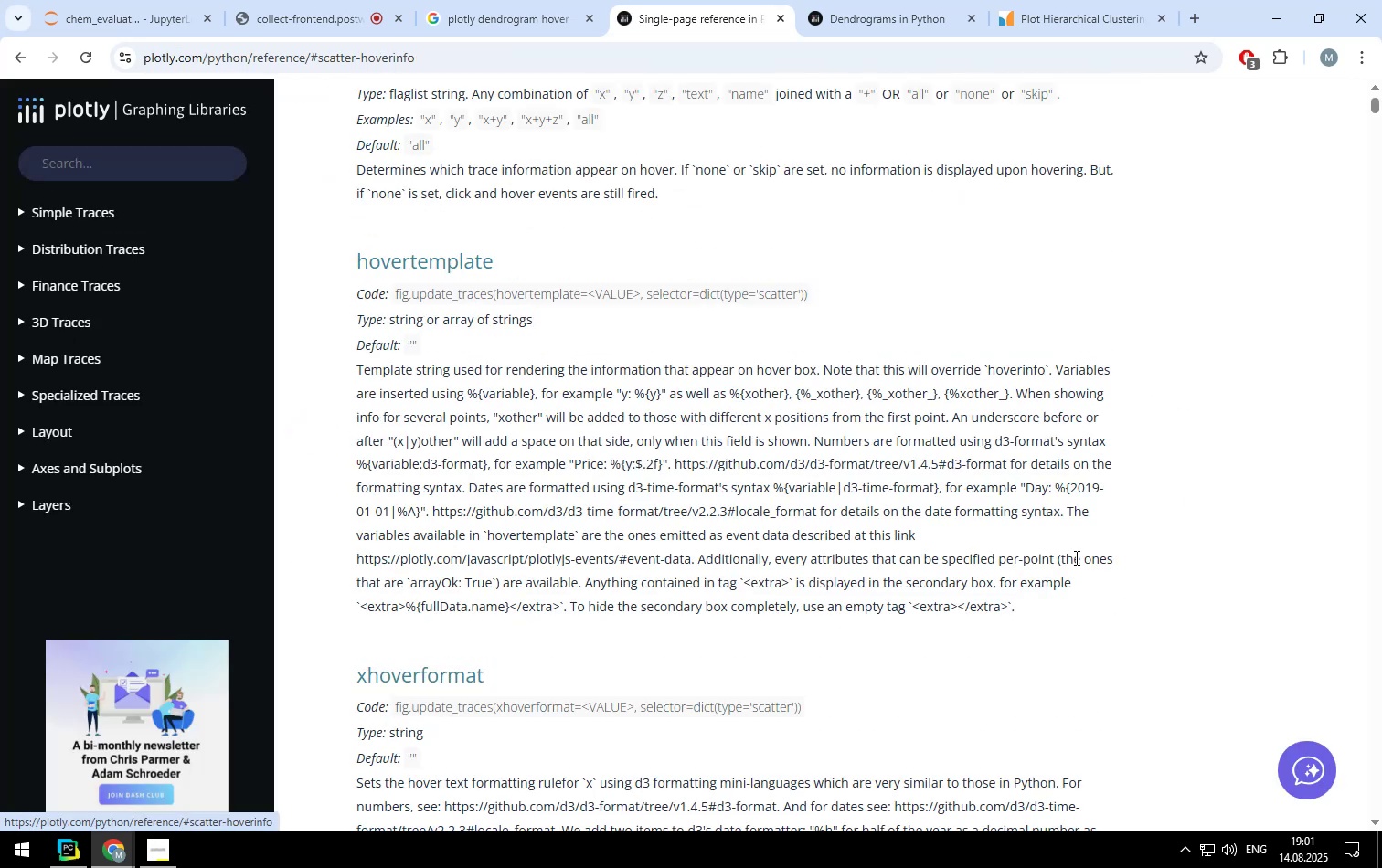 
key(Control+ControlLeft)
 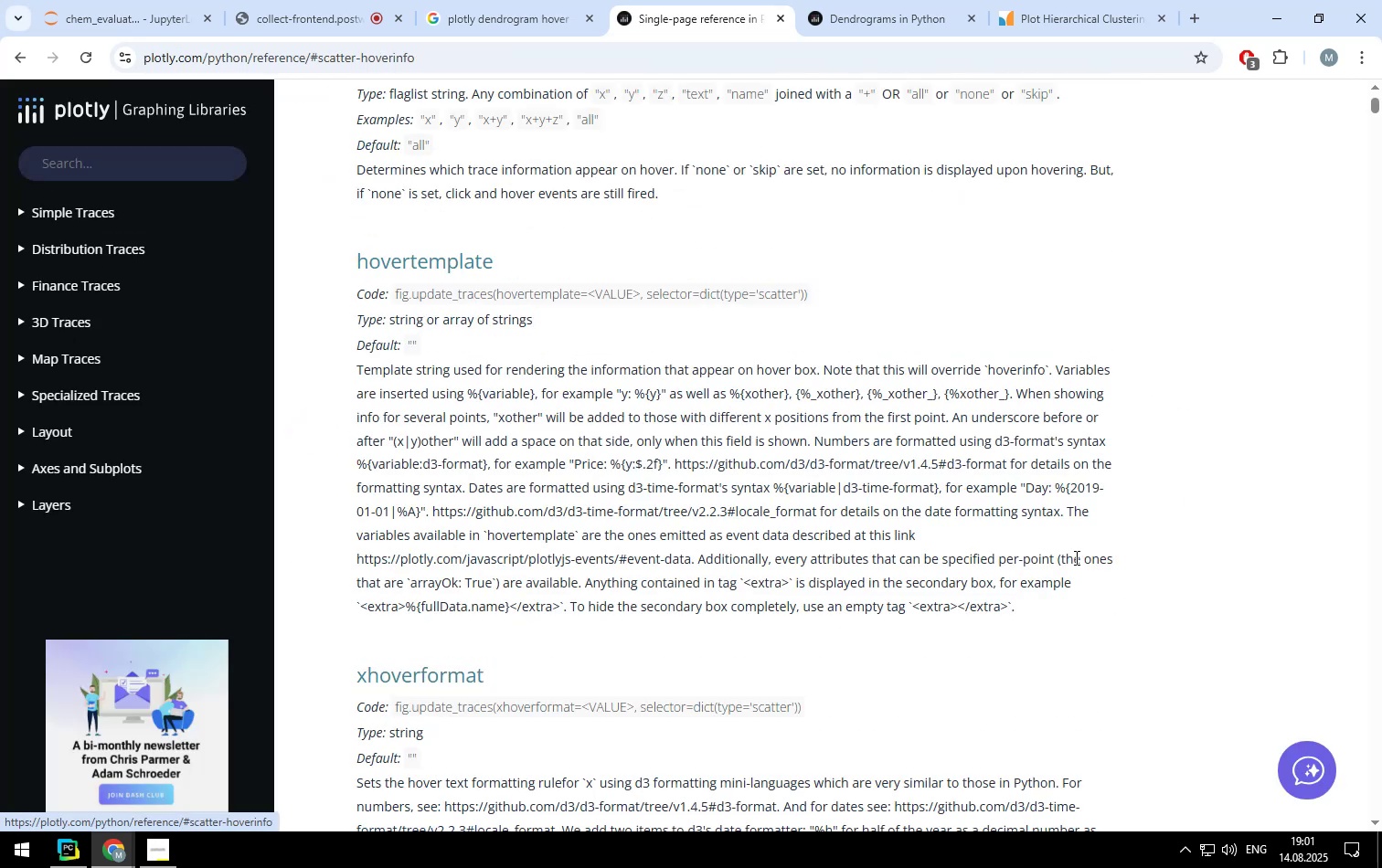 
key(Control+F)
 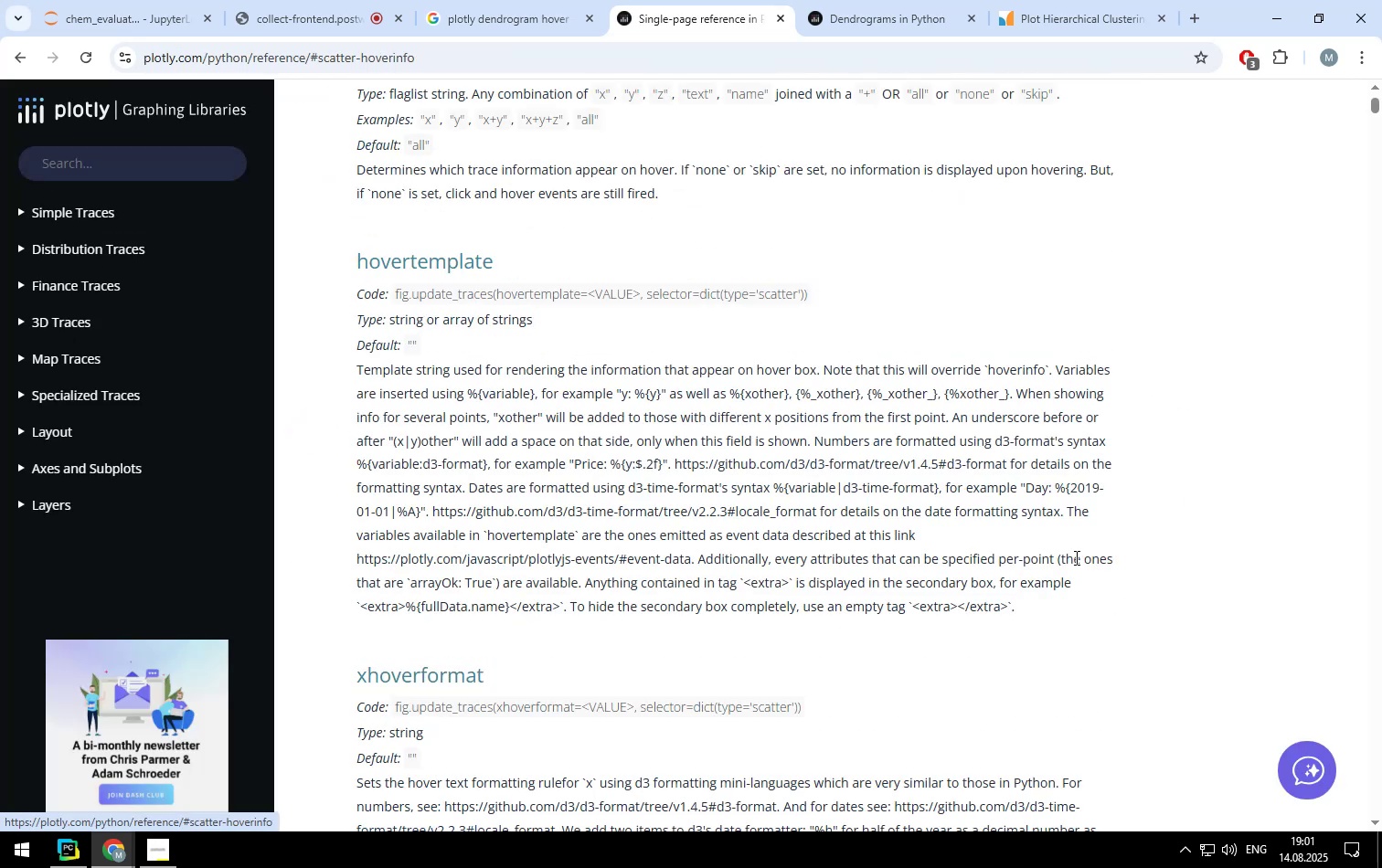 
type(hoverhover)
 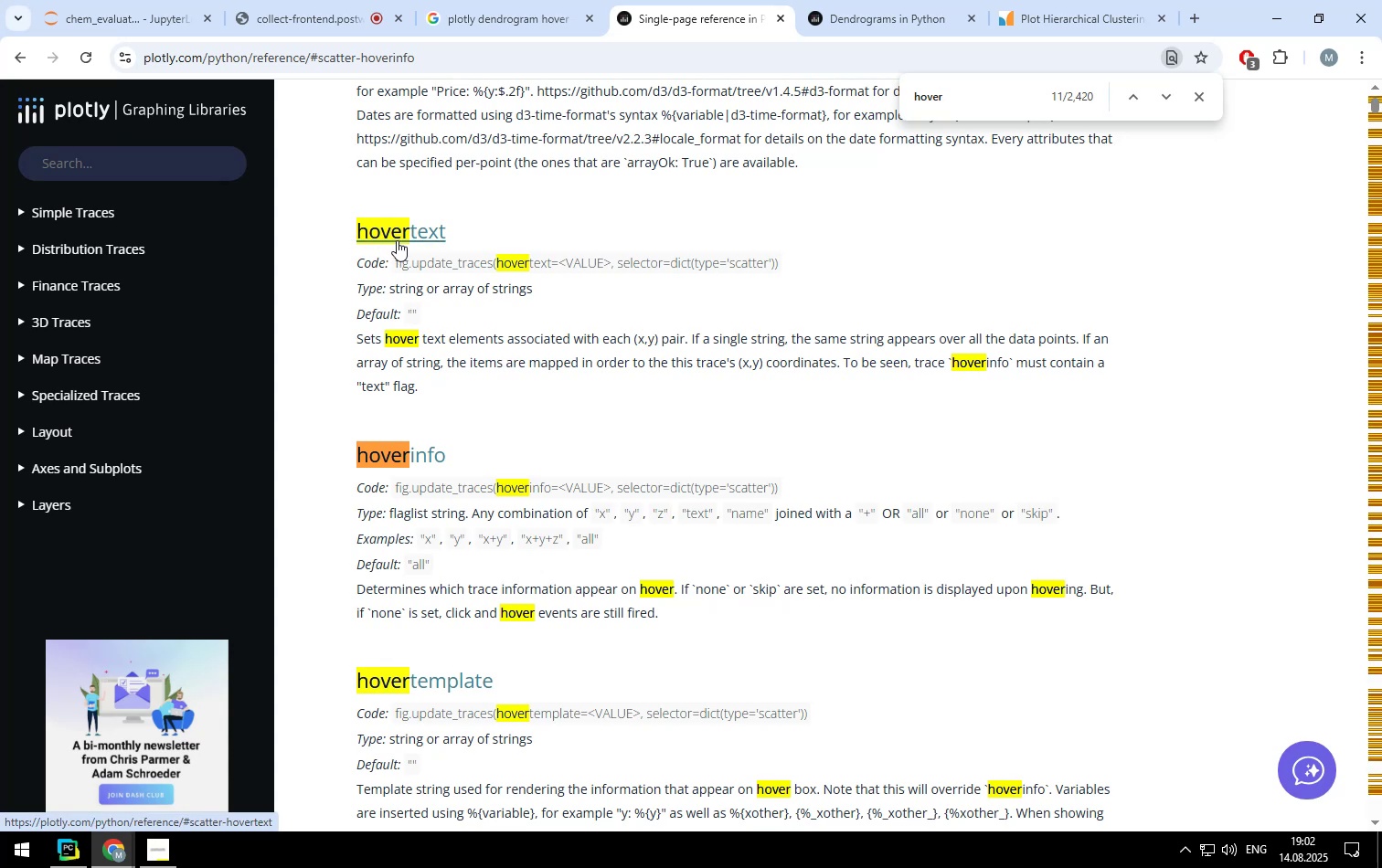 
wait(26.54)
 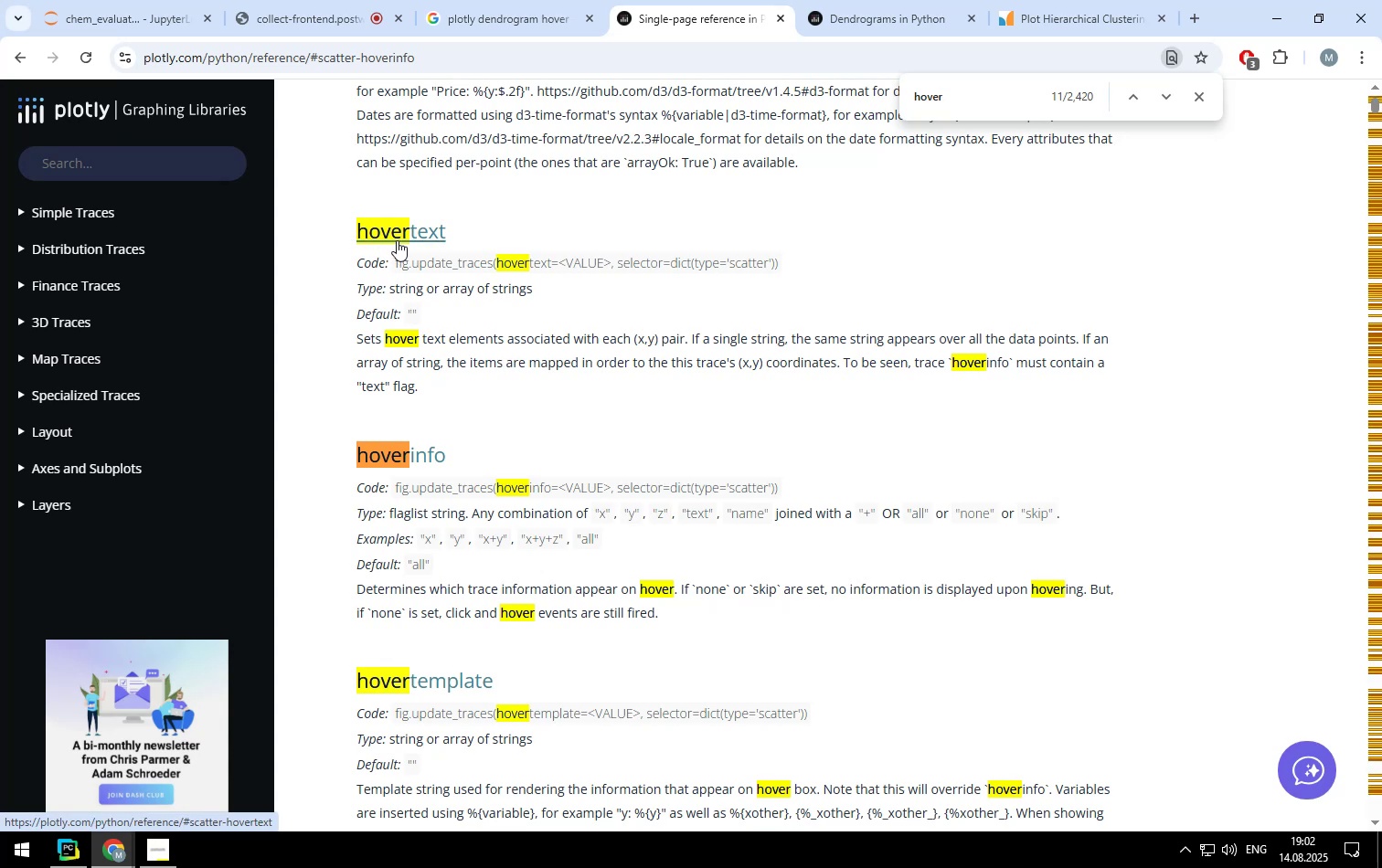 
left_click([407, 233])
 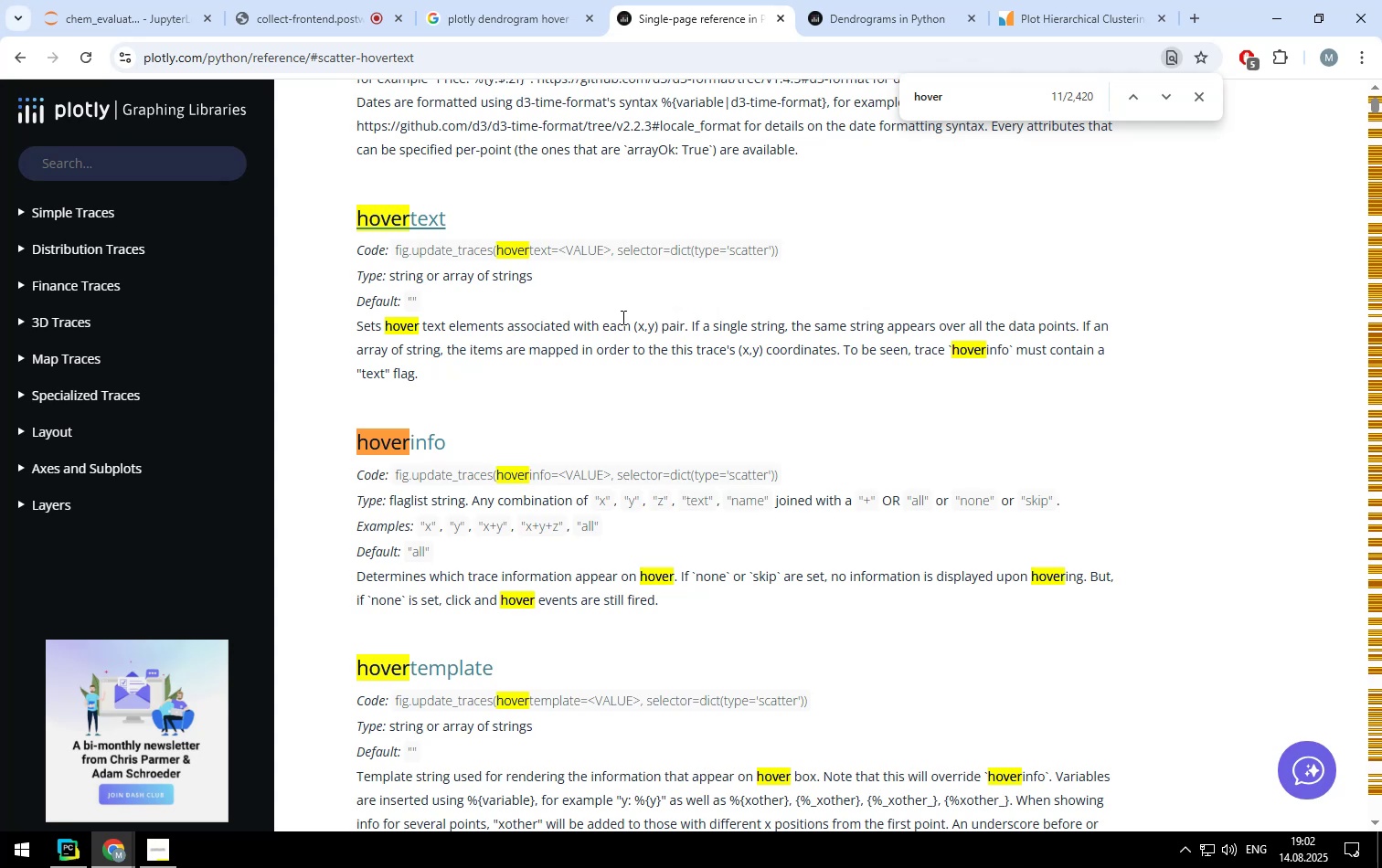 
wait(16.01)
 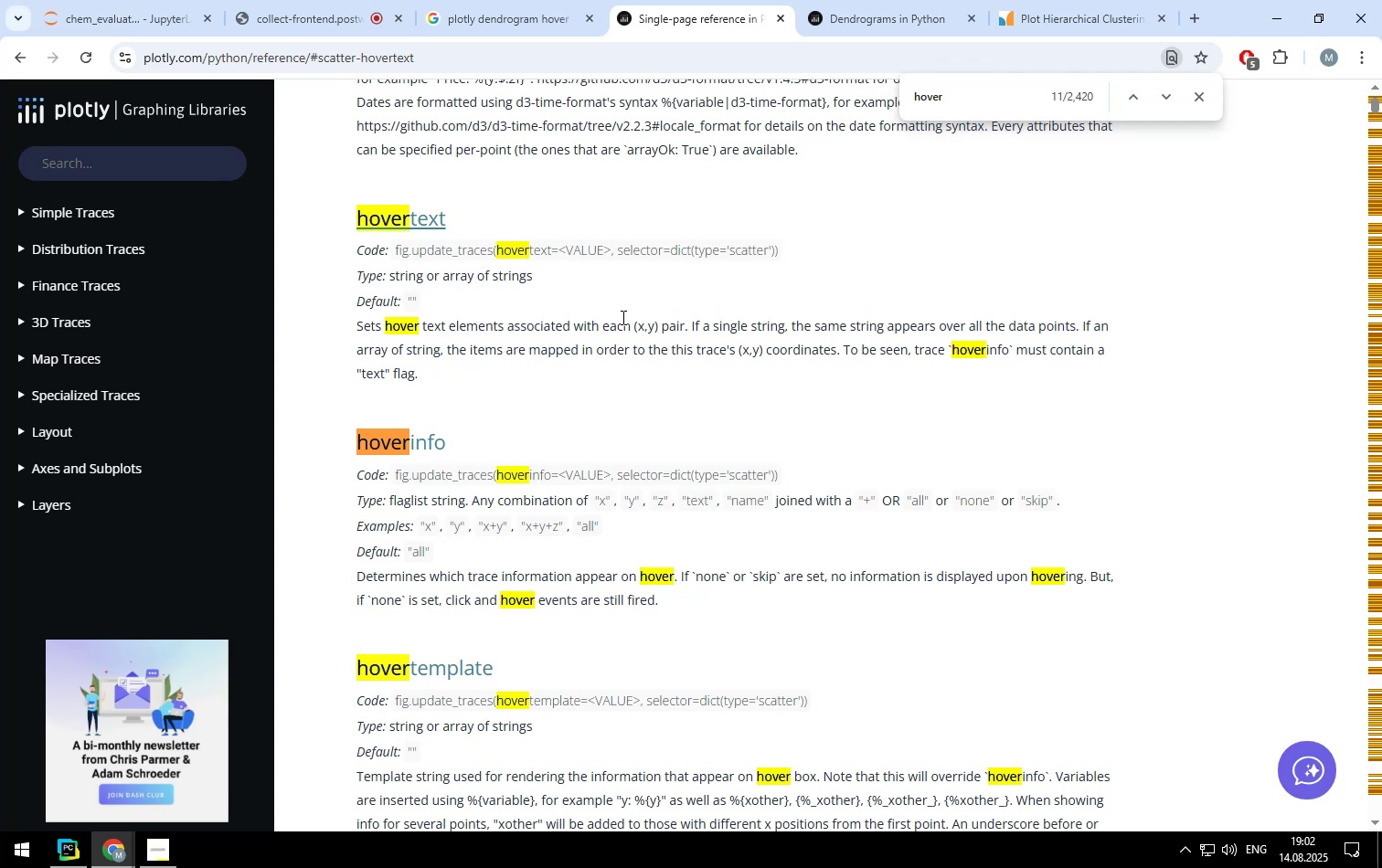 
left_click([165, 19])
 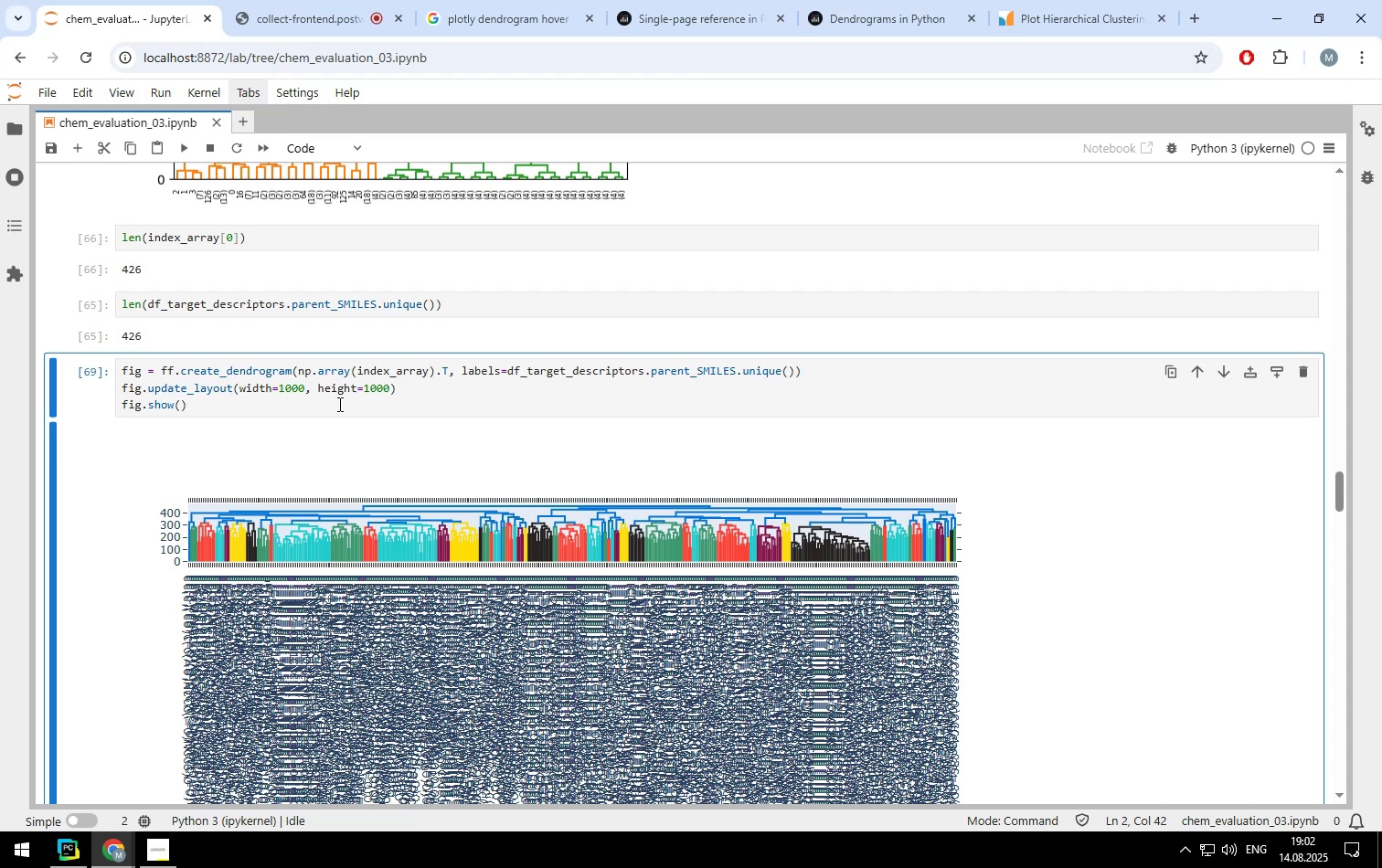 
left_click([388, 386])
 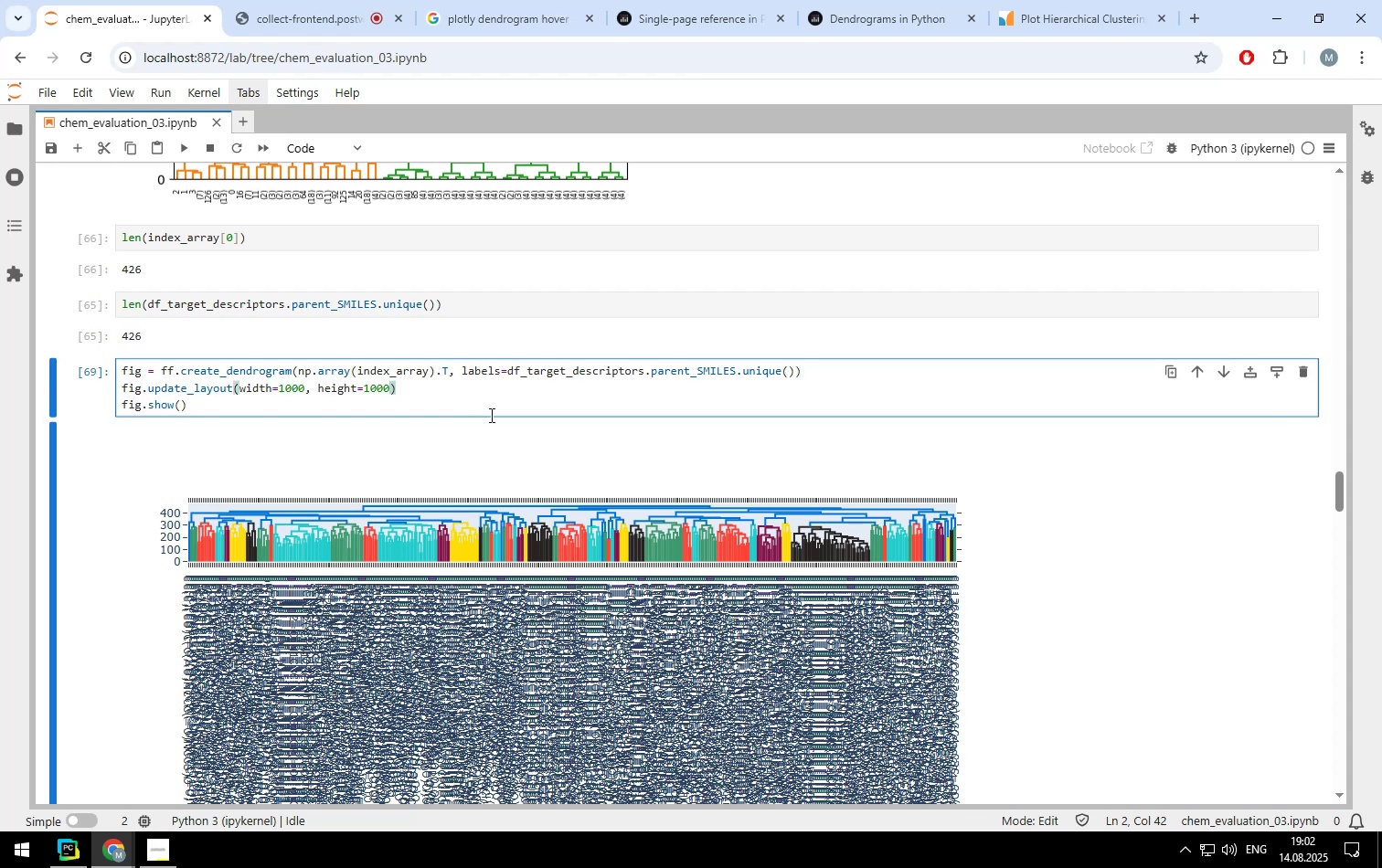 
type(, hovertext=)
 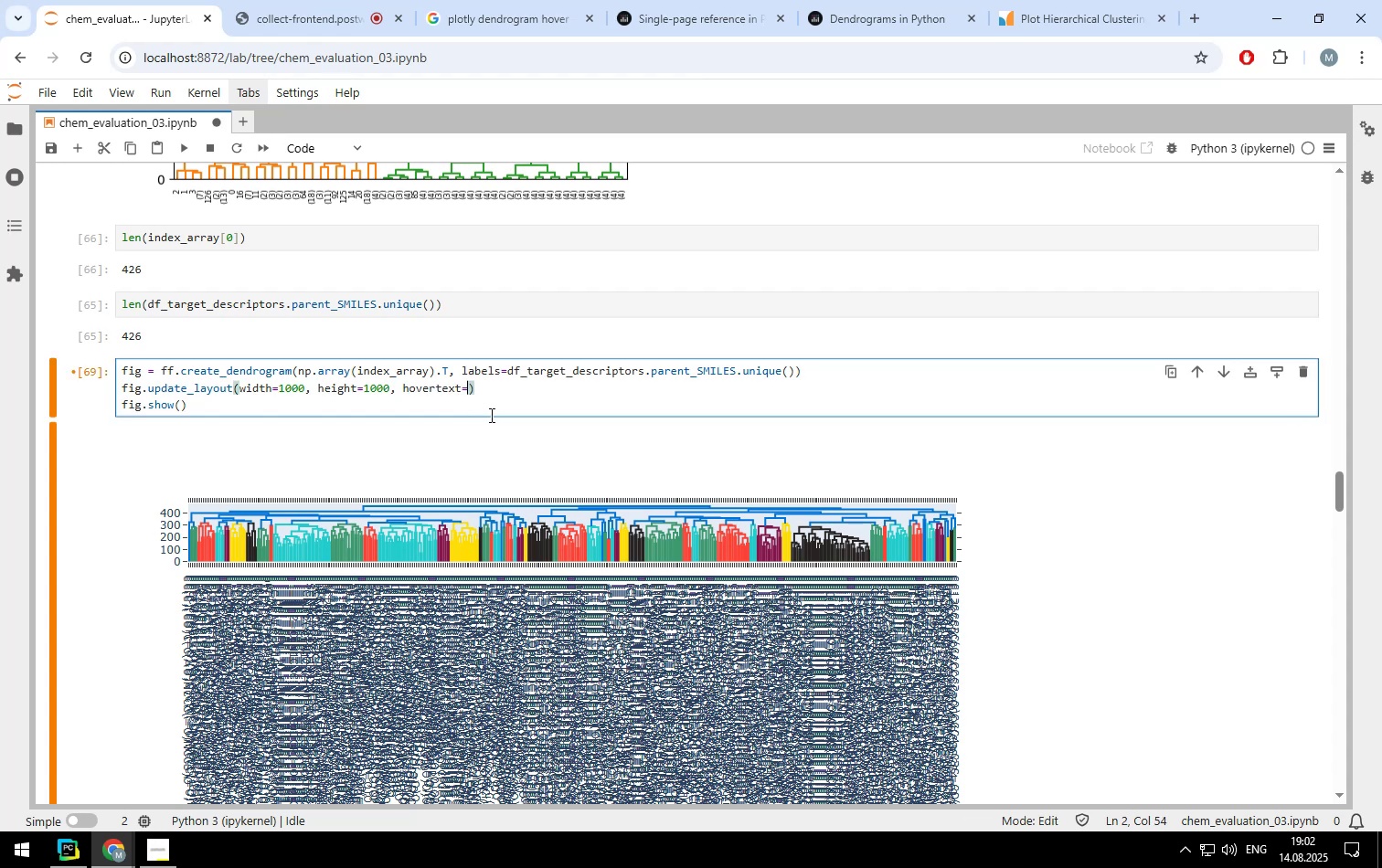 
key(ArrowUp)
 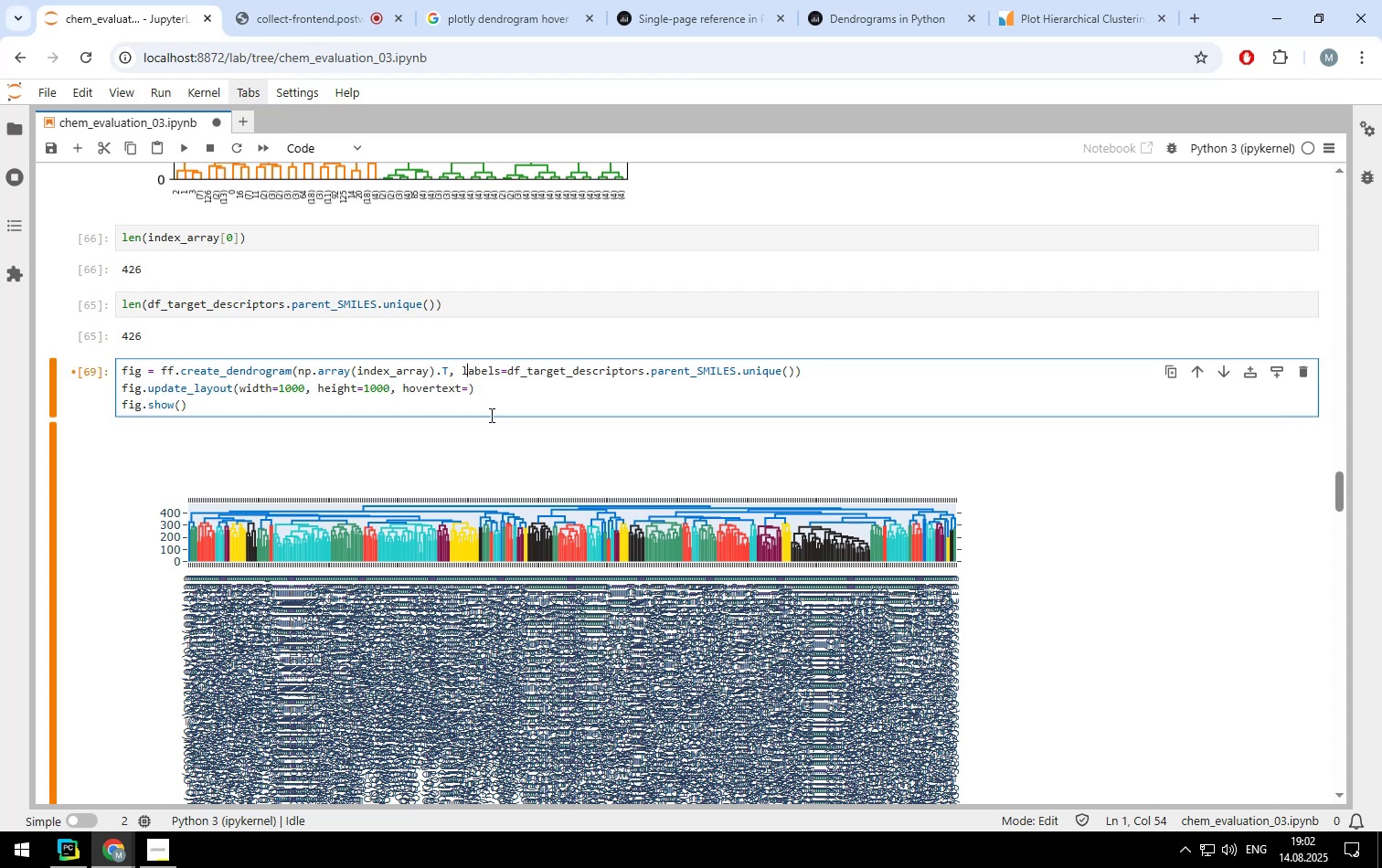 
key(ArrowRight)
 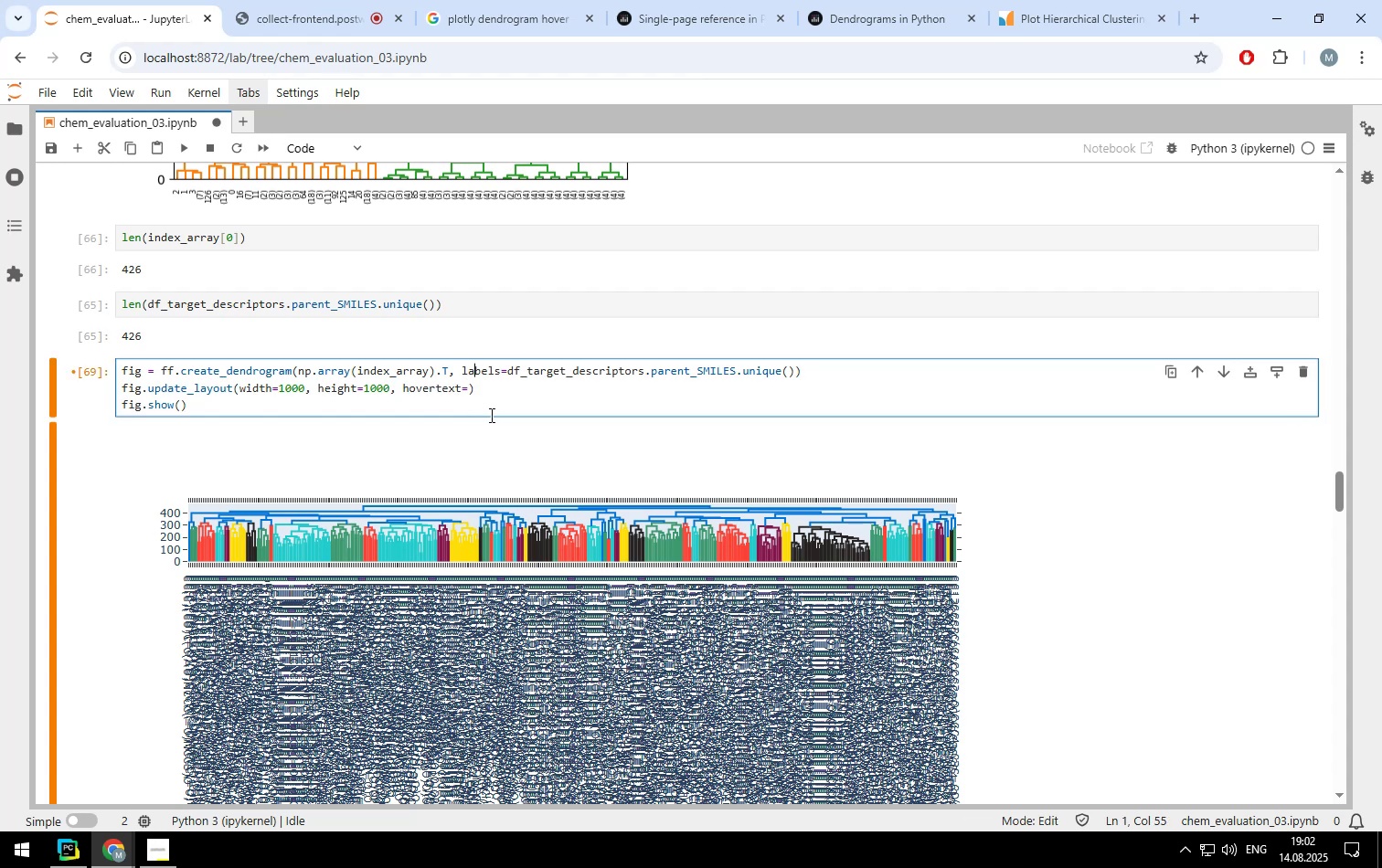 
key(ArrowLeft)
 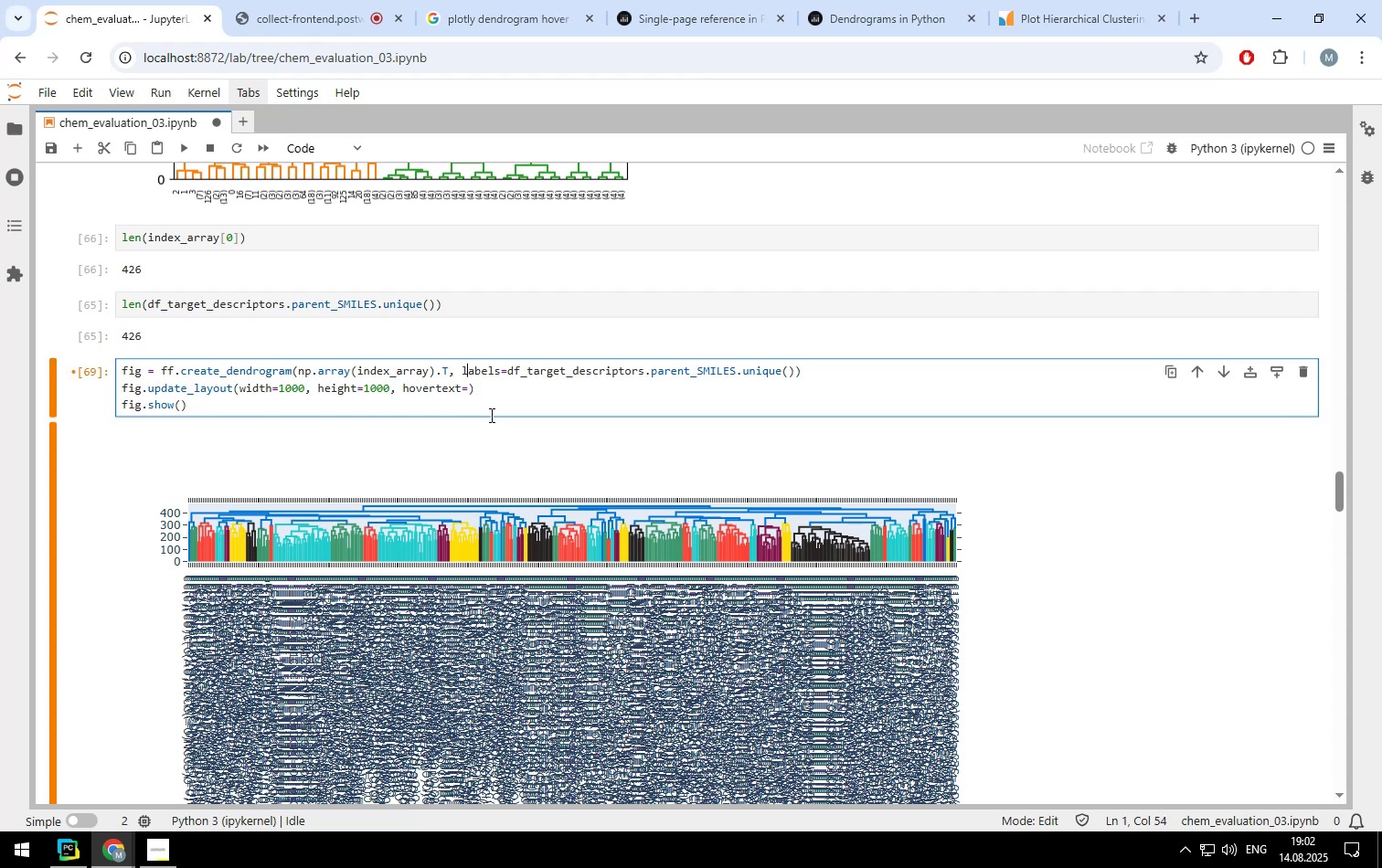 
key(ArrowLeft)
 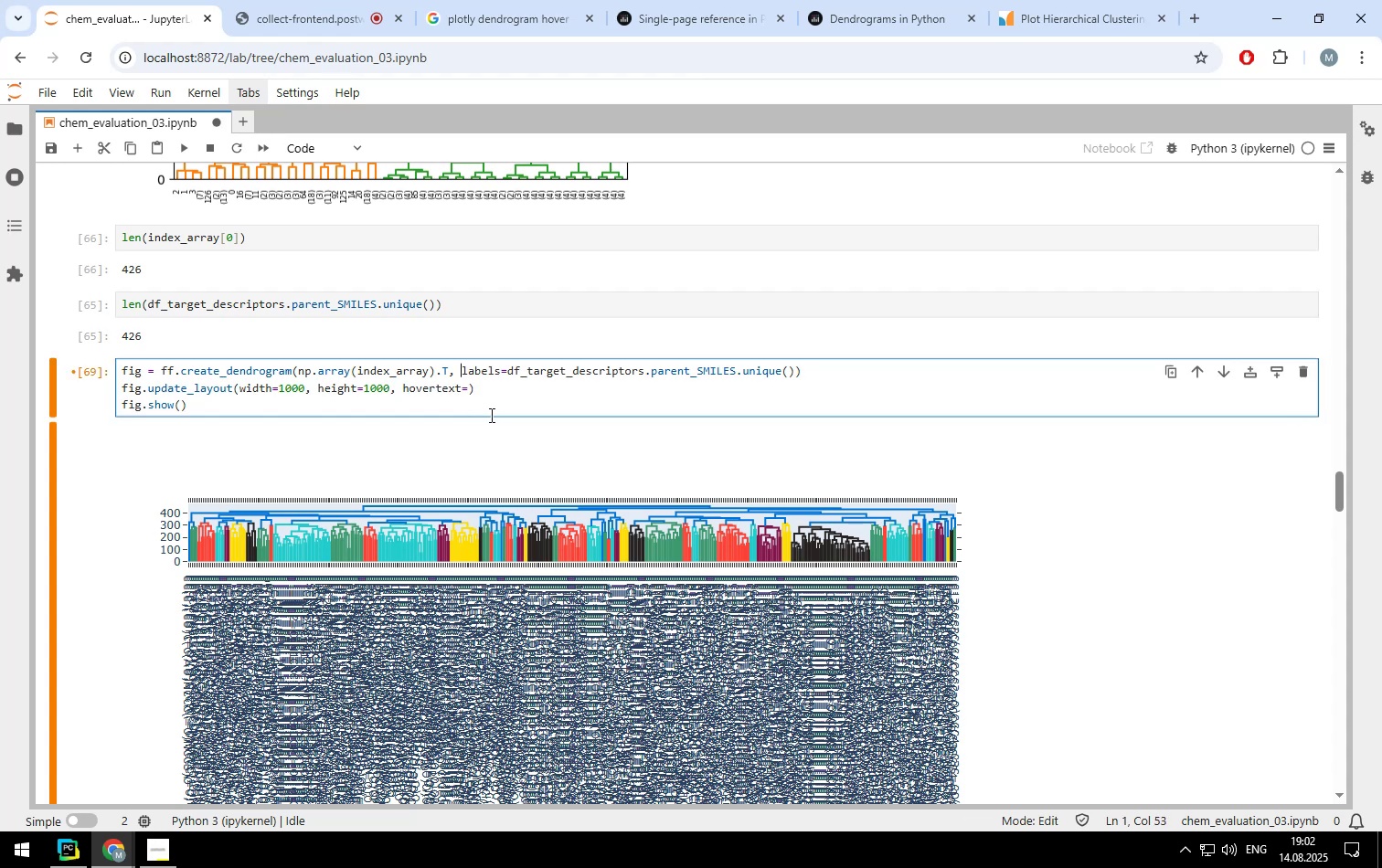 
hold_key(key=ShiftLeft, duration=1.58)
 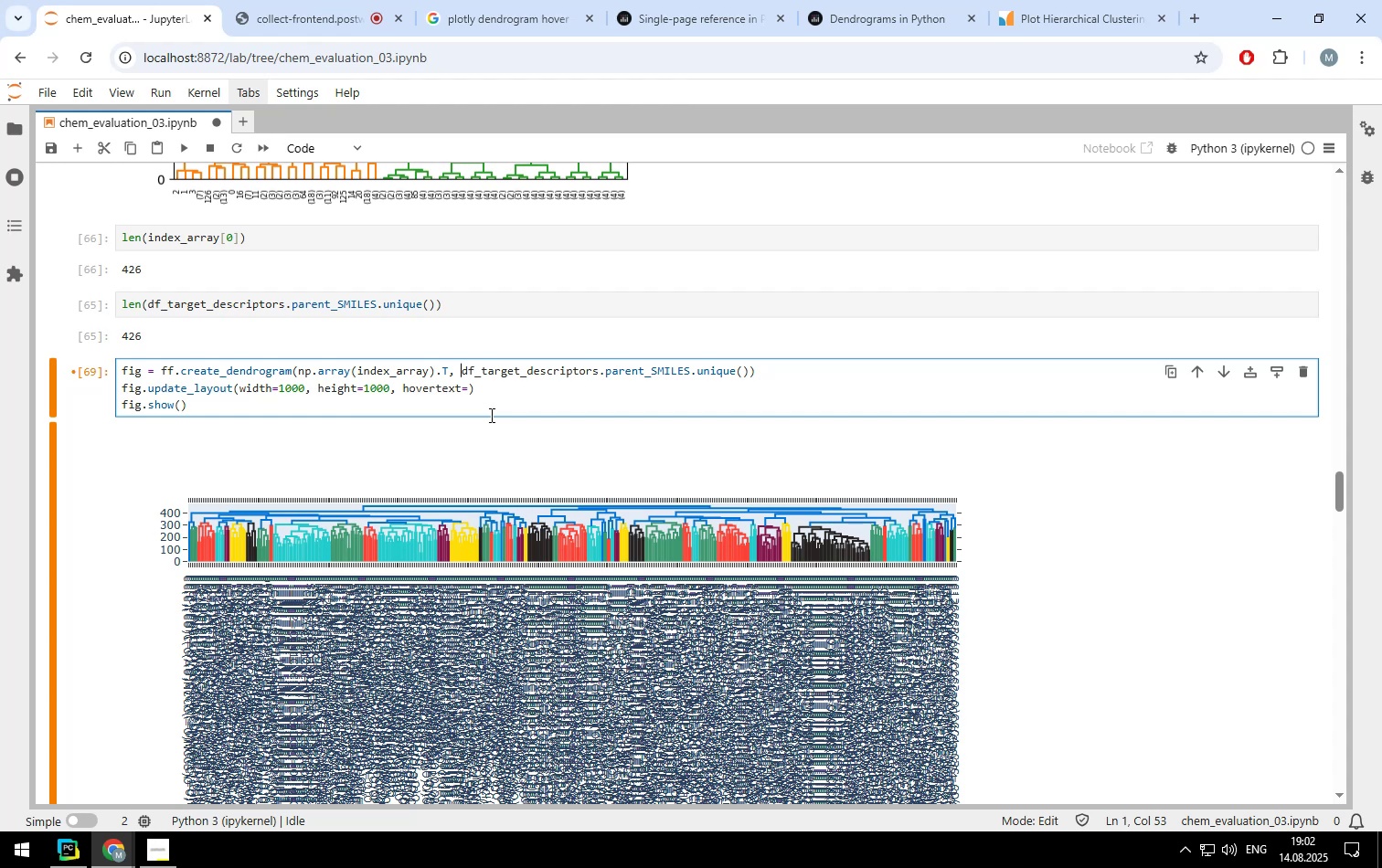 
hold_key(key=ArrowRight, duration=0.93)
 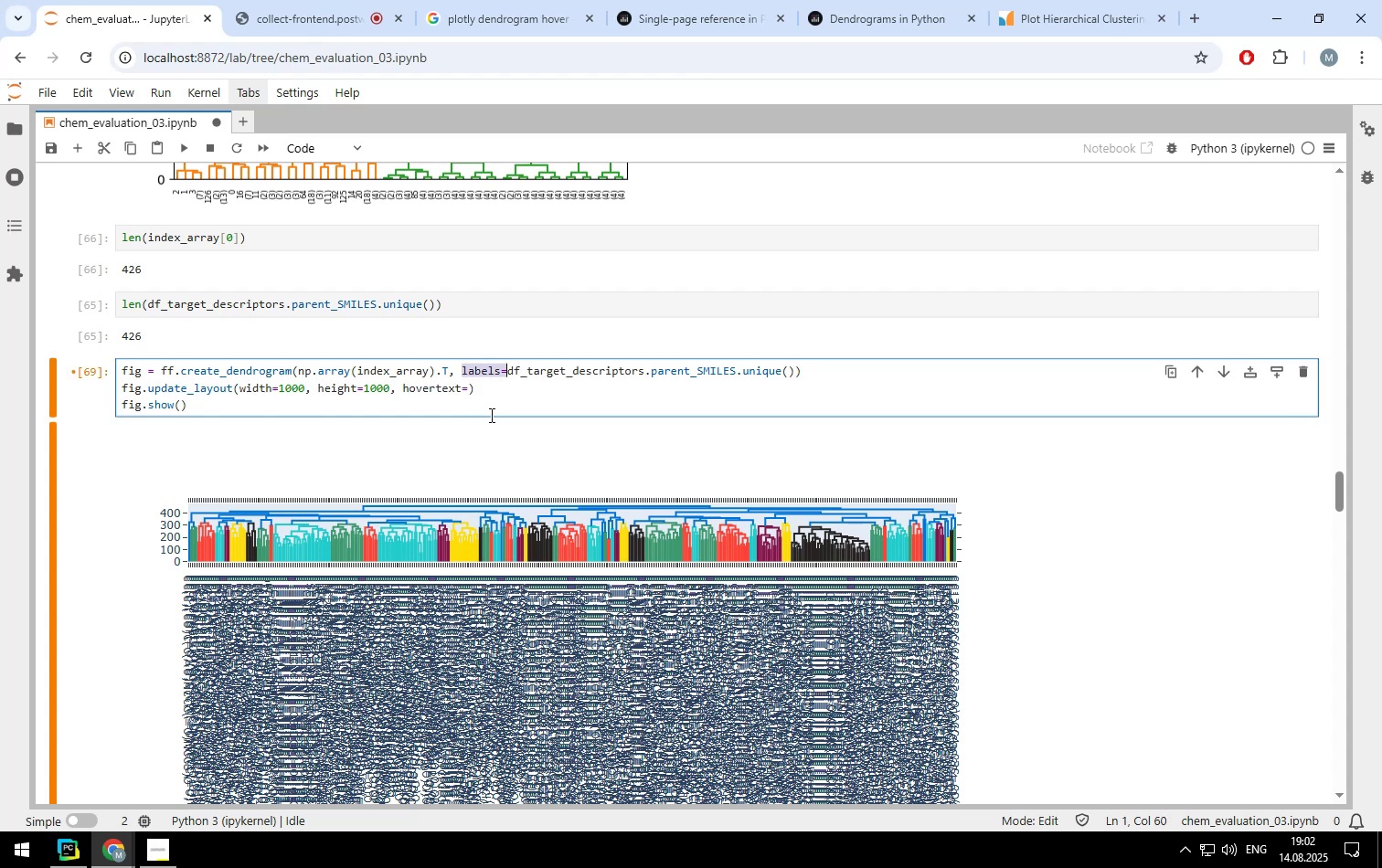 
key(Backspace)
 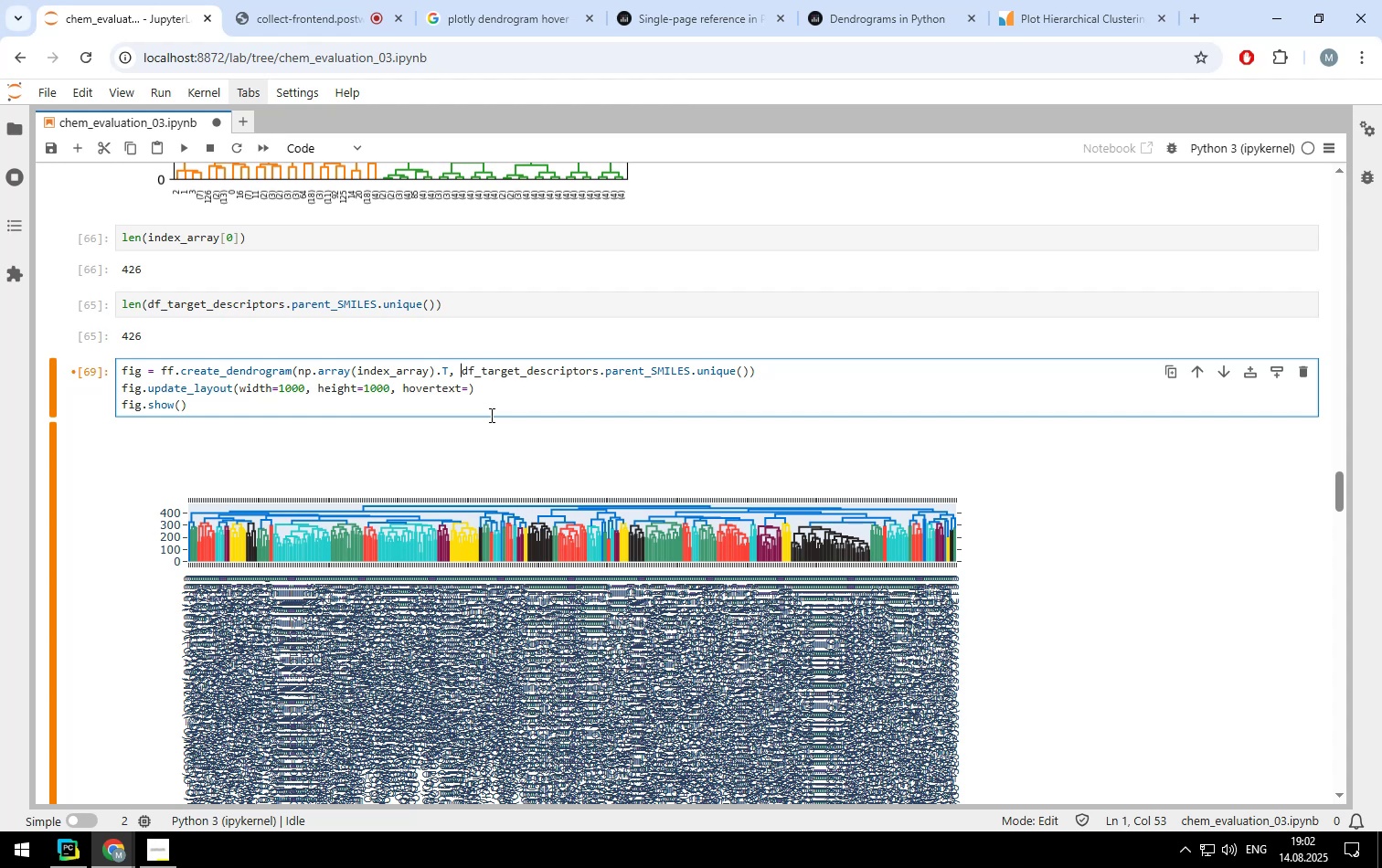 
key(Backspace)
 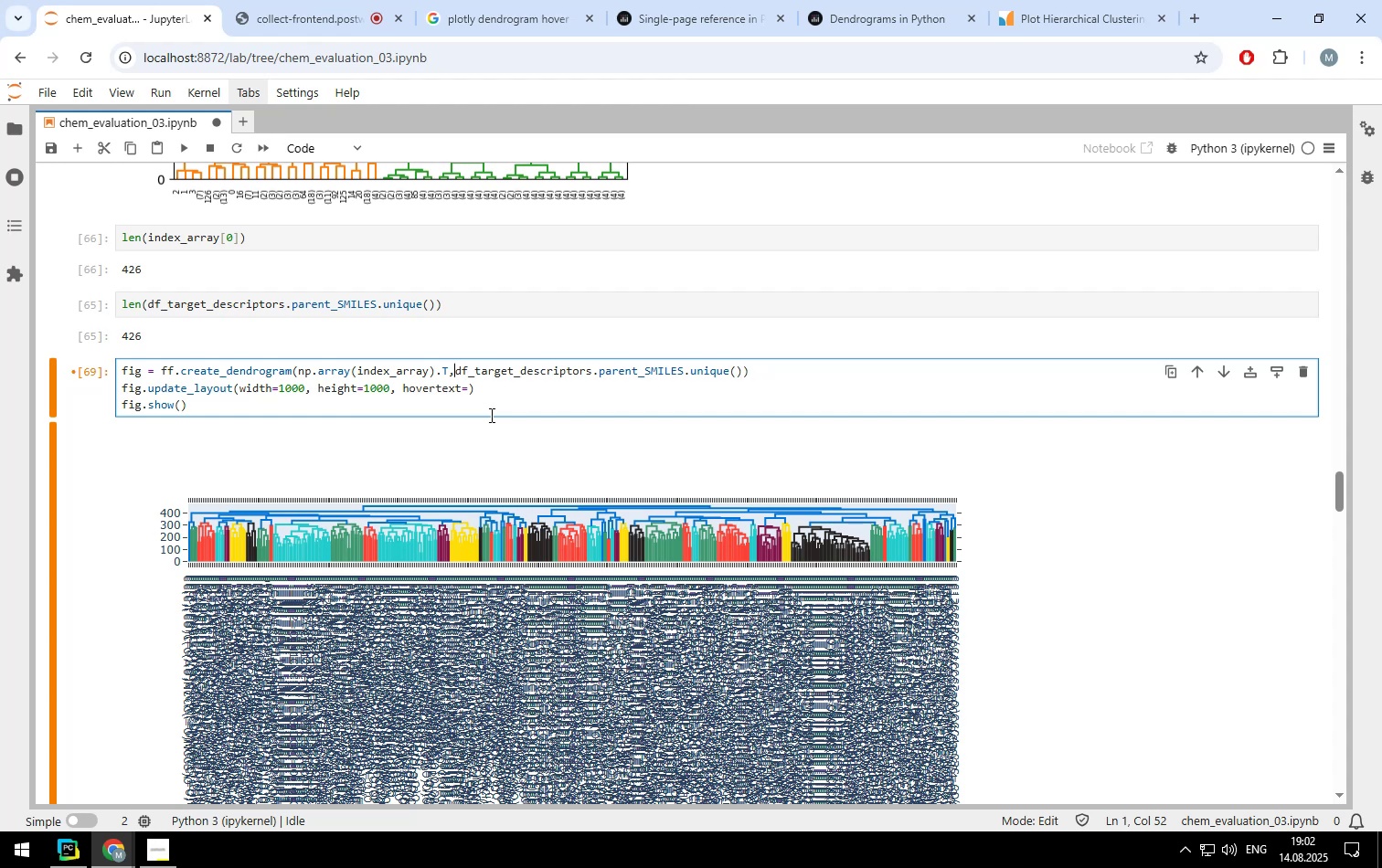 
key(Backspace)
 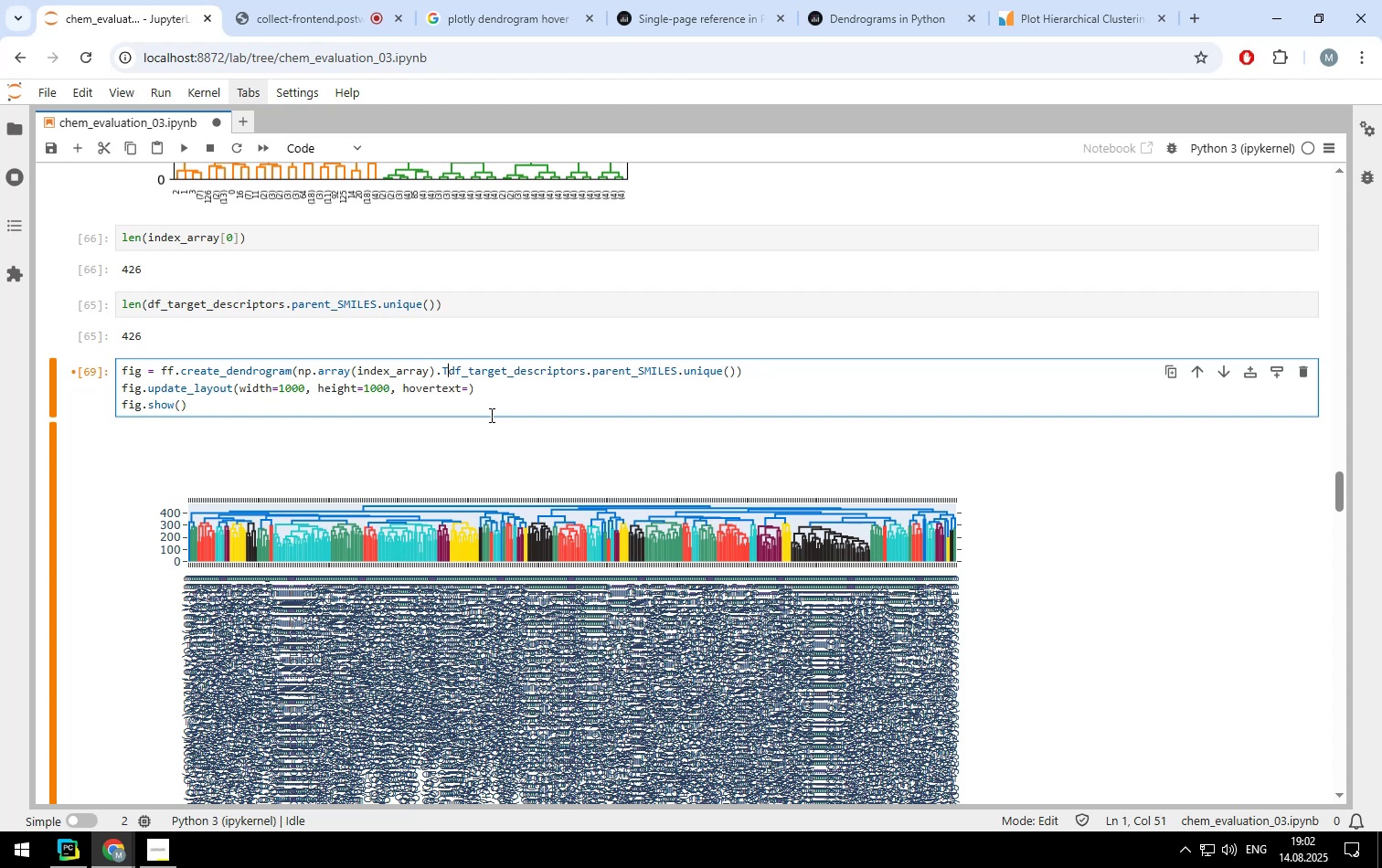 
hold_key(key=ArrowRight, duration=1.51)
 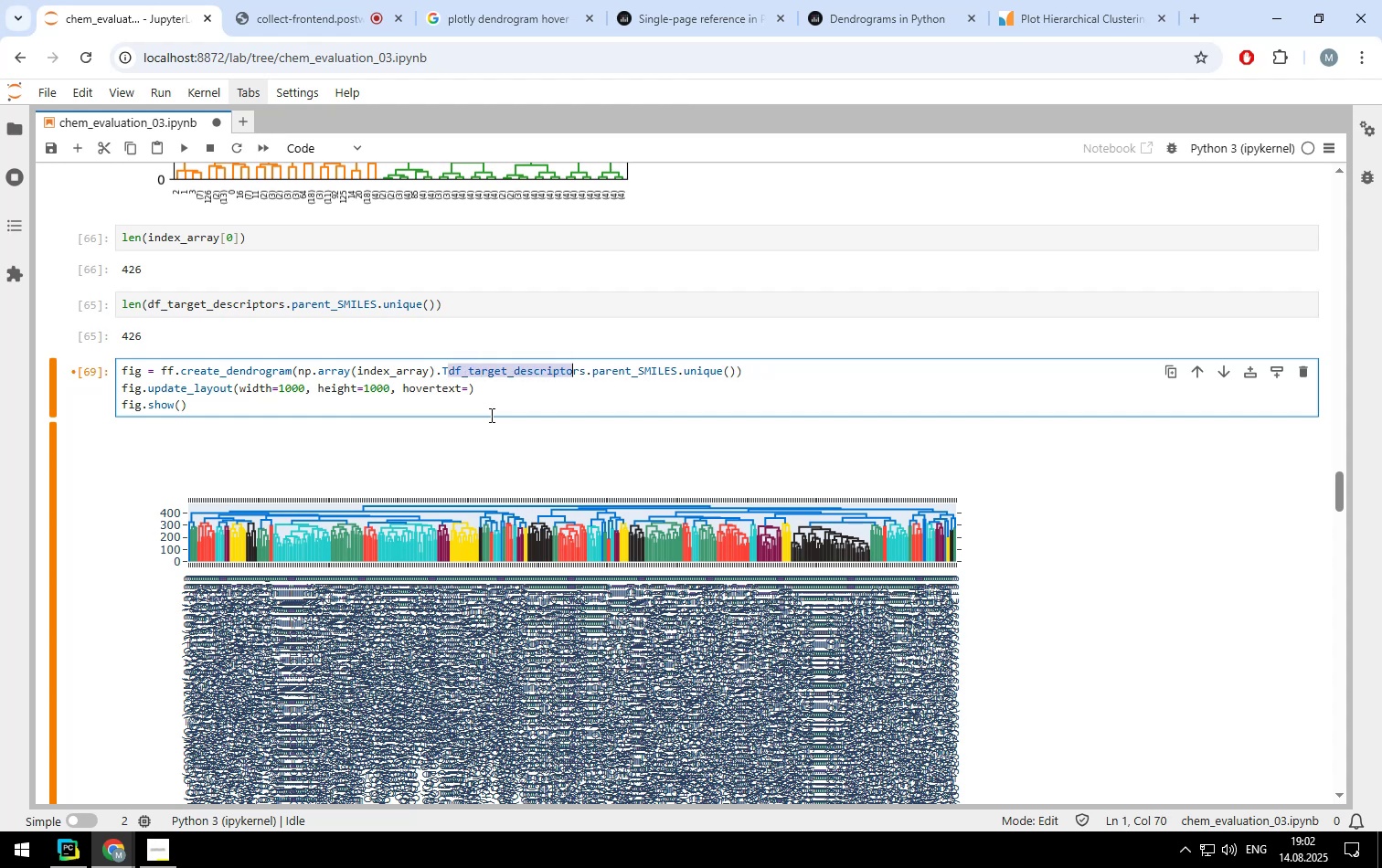 
hold_key(key=ArrowRight, duration=1.51)
 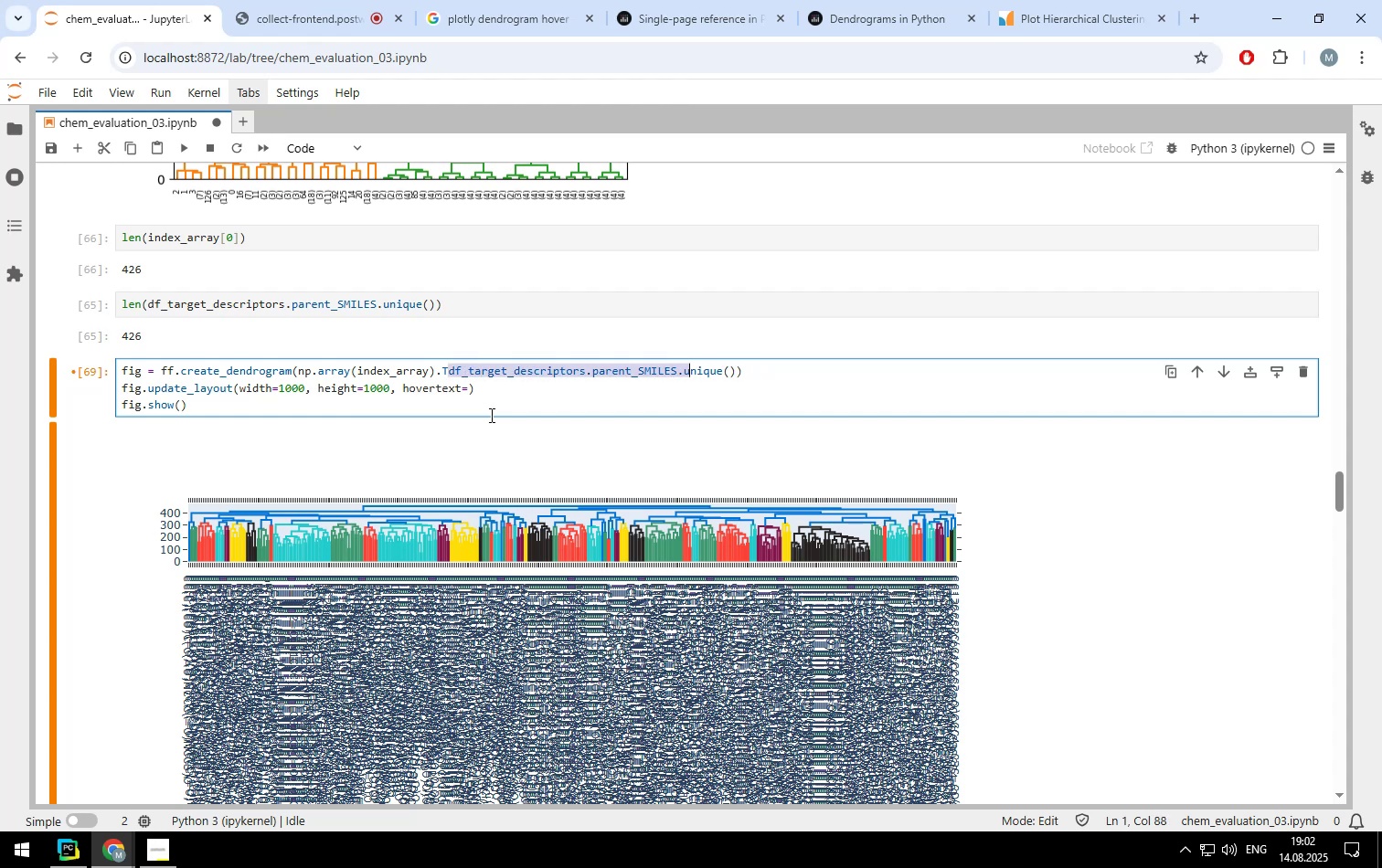 
hold_key(key=ArrowRight, duration=0.9)
 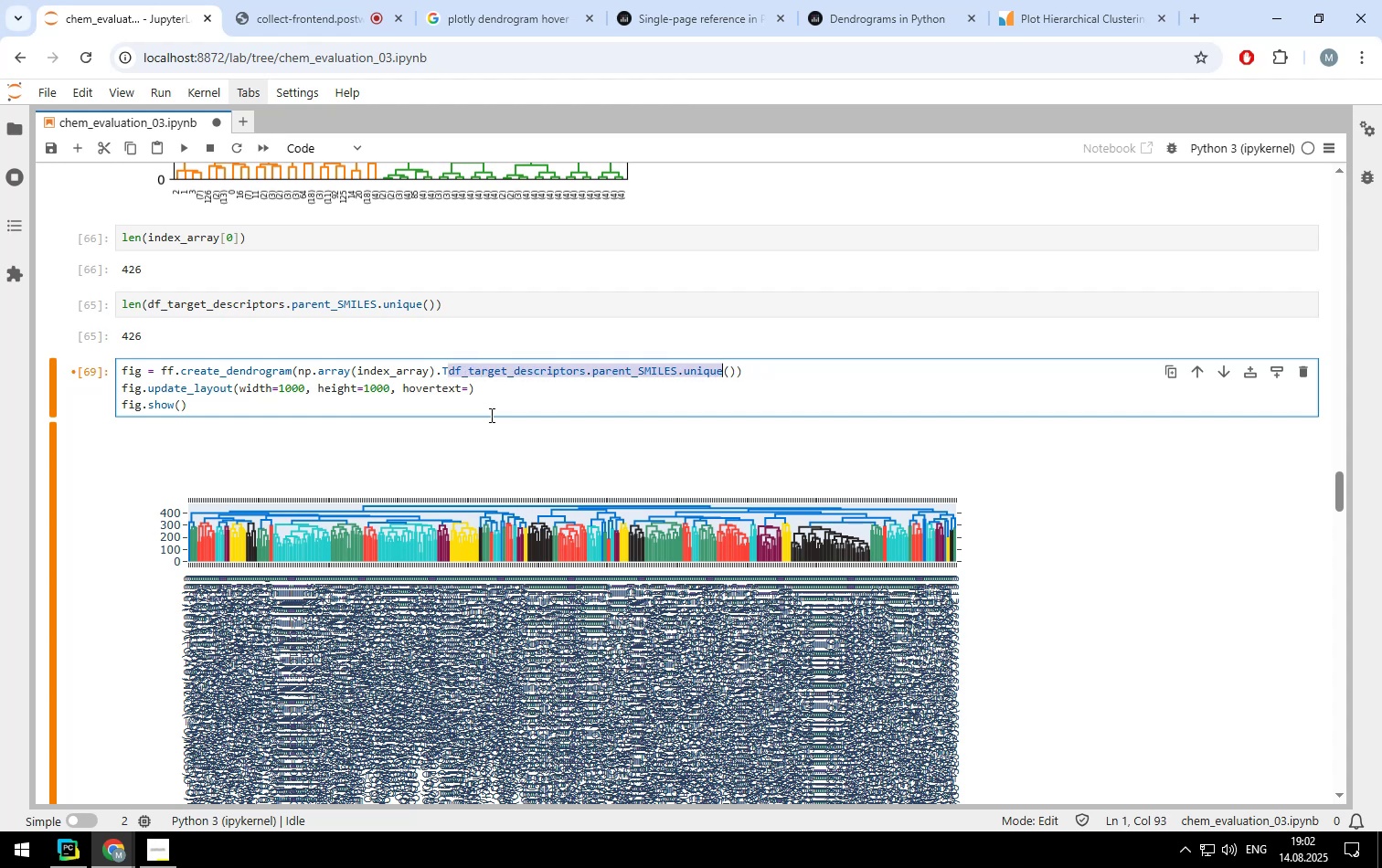 
key(Shift+ArrowRight)
 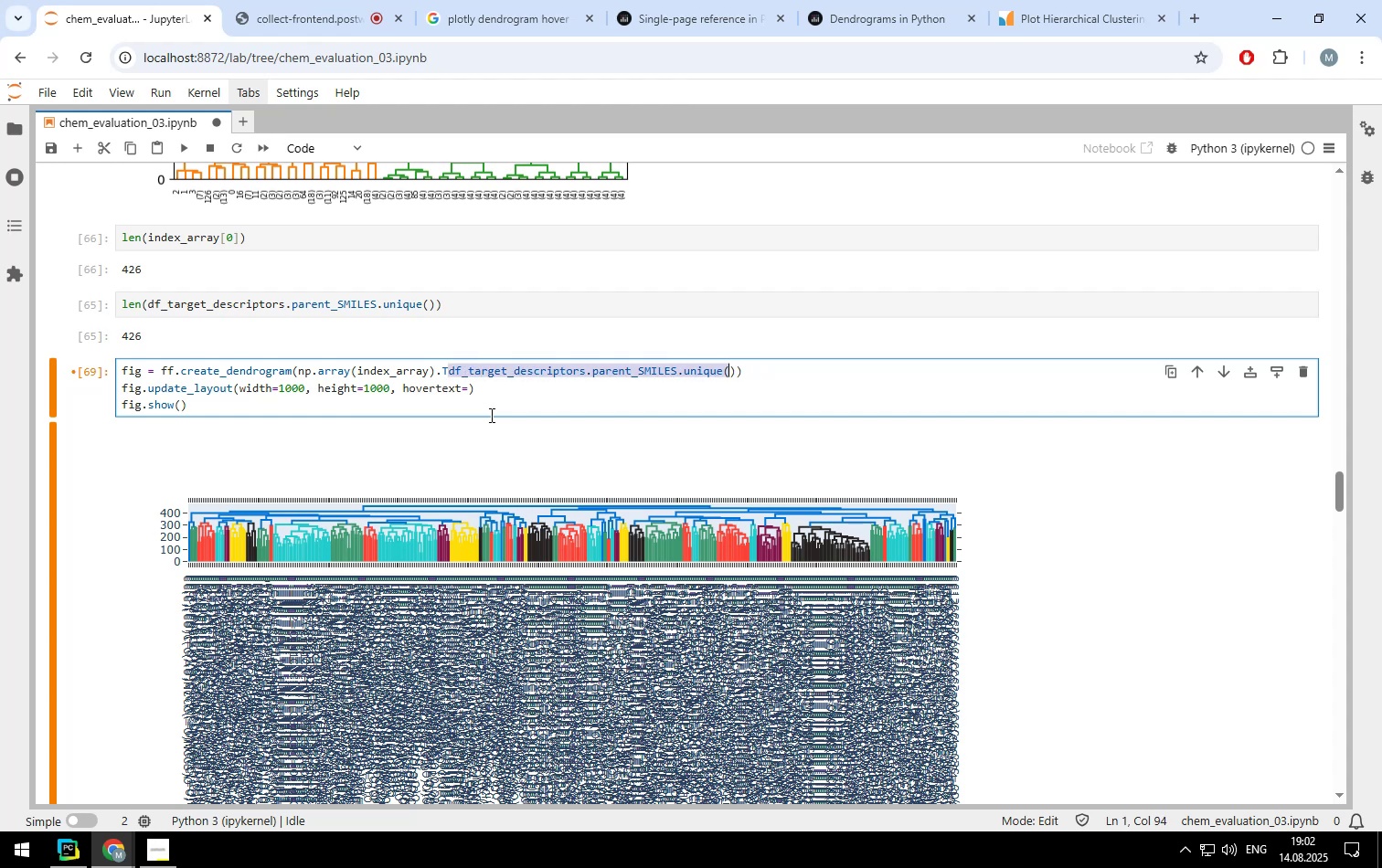 
key(Shift+ArrowRight)
 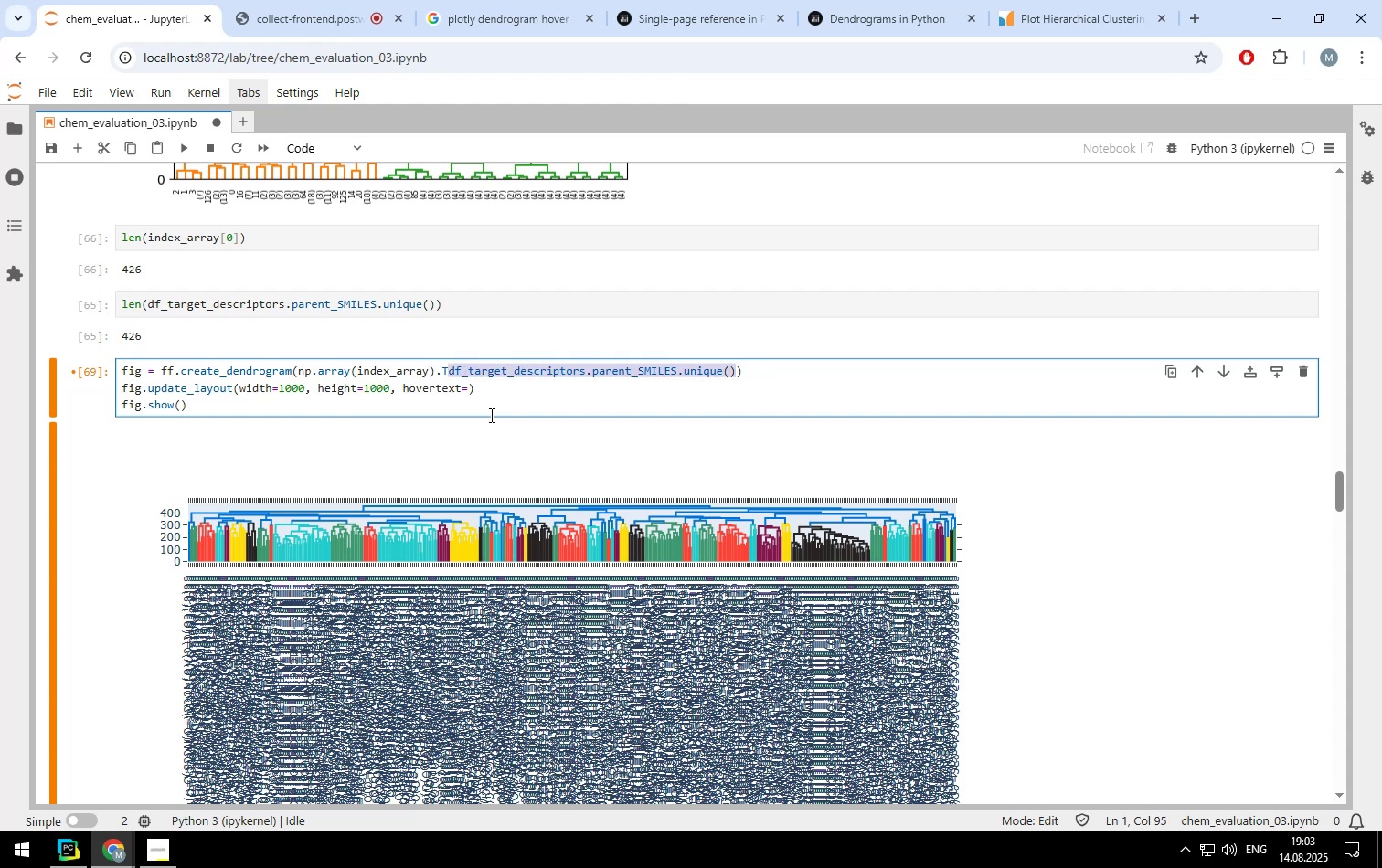 
key(Control+ControlLeft)
 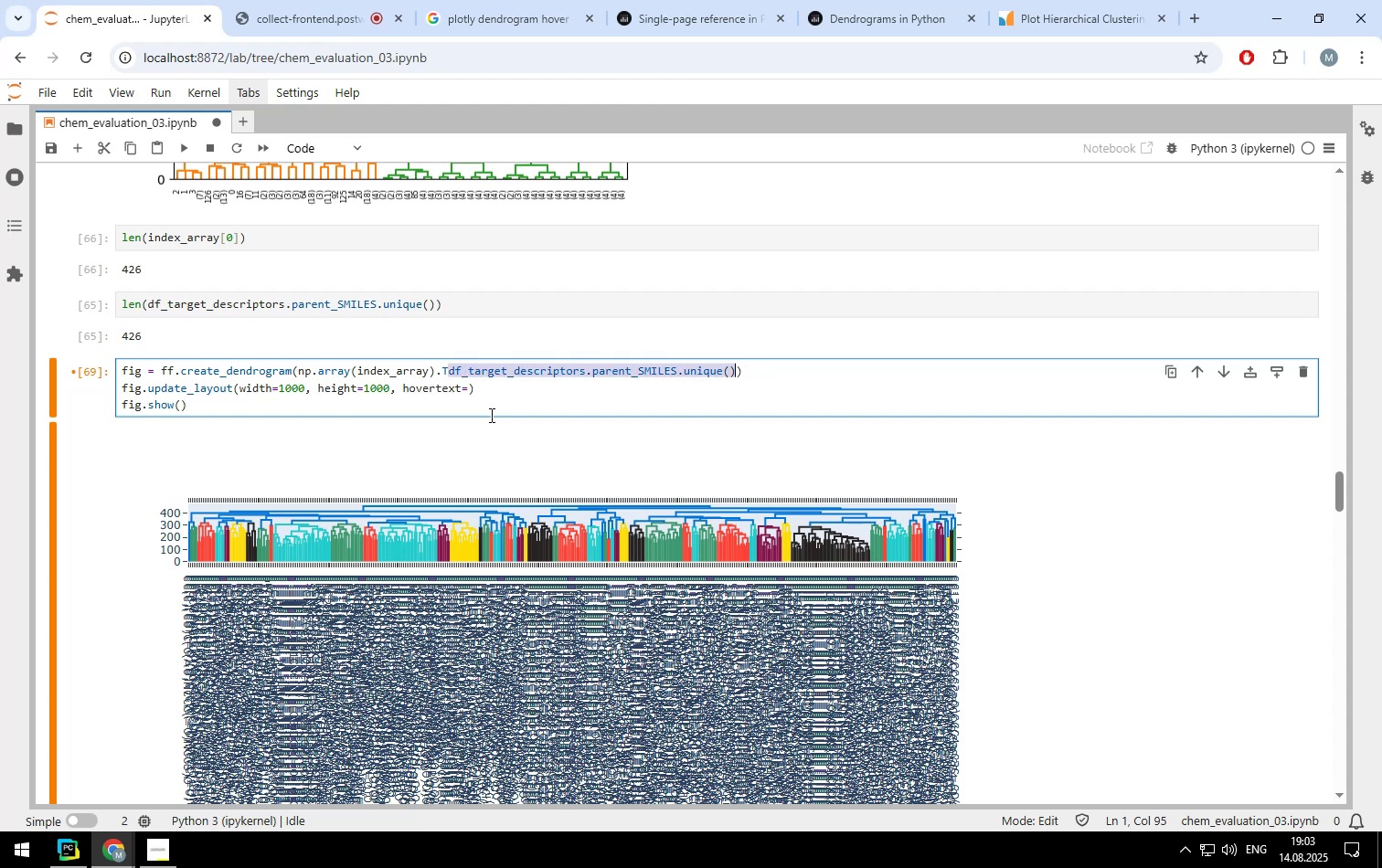 
key(Control+X)
 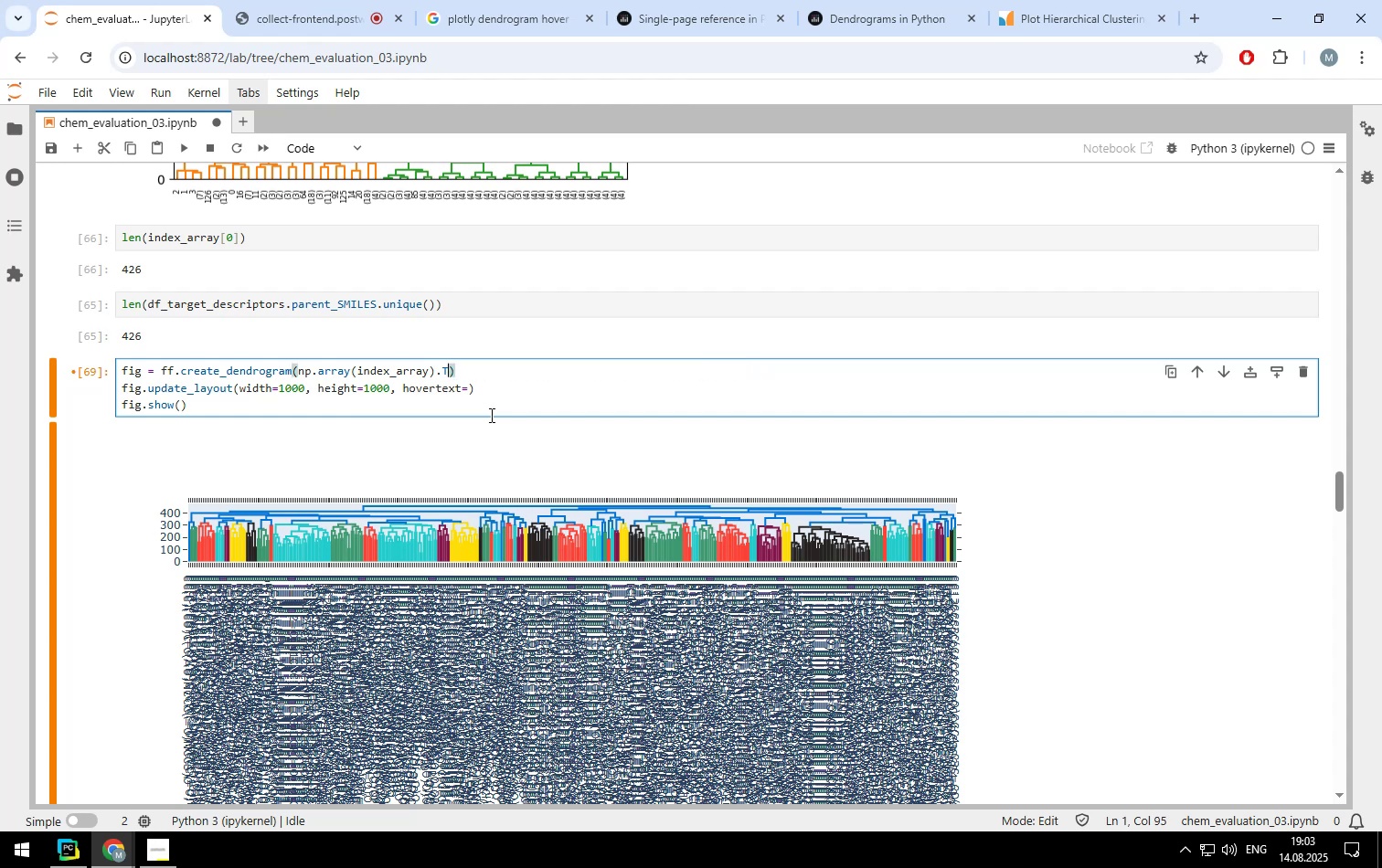 
key(ArrowDown)
 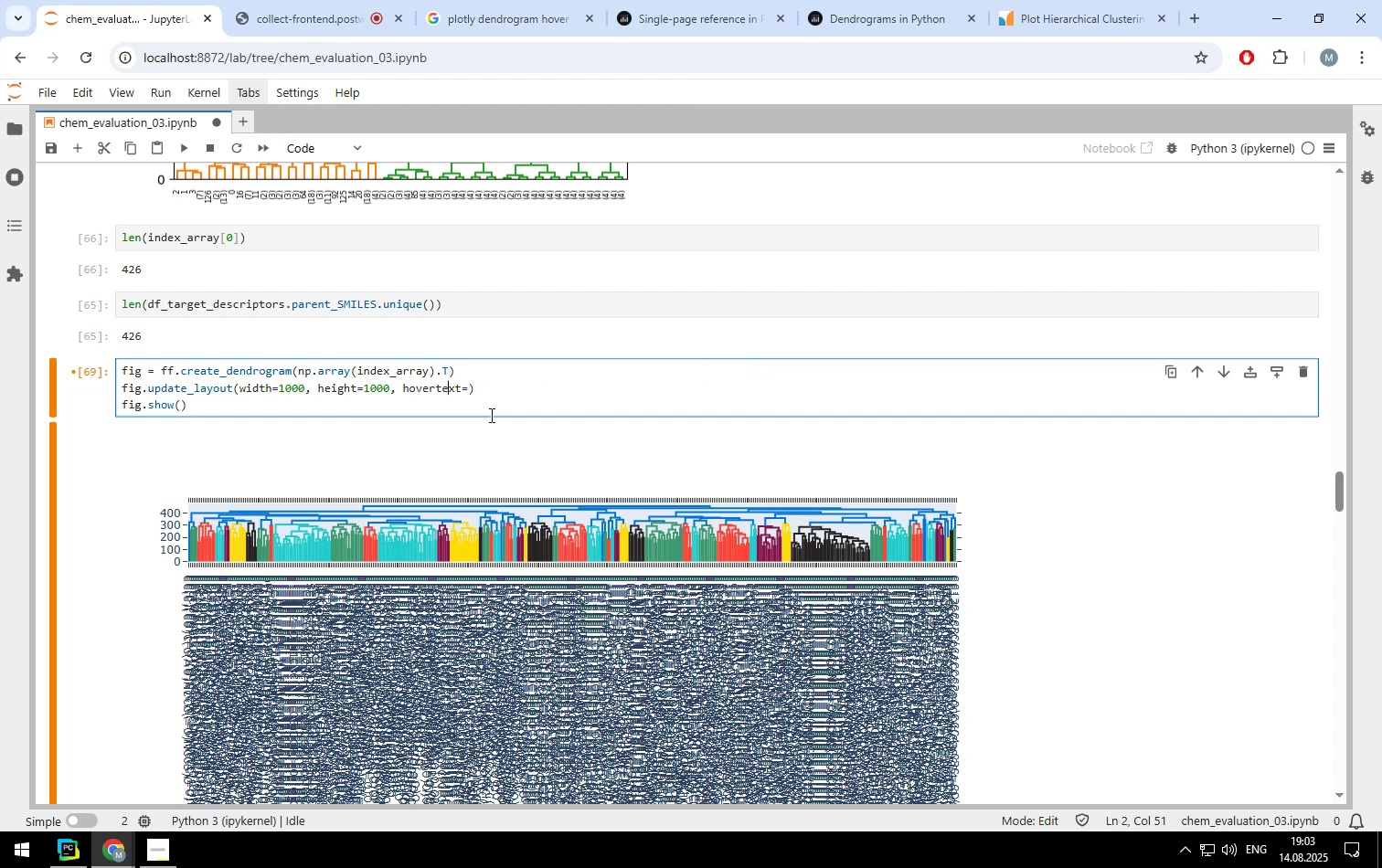 
key(ArrowRight)
 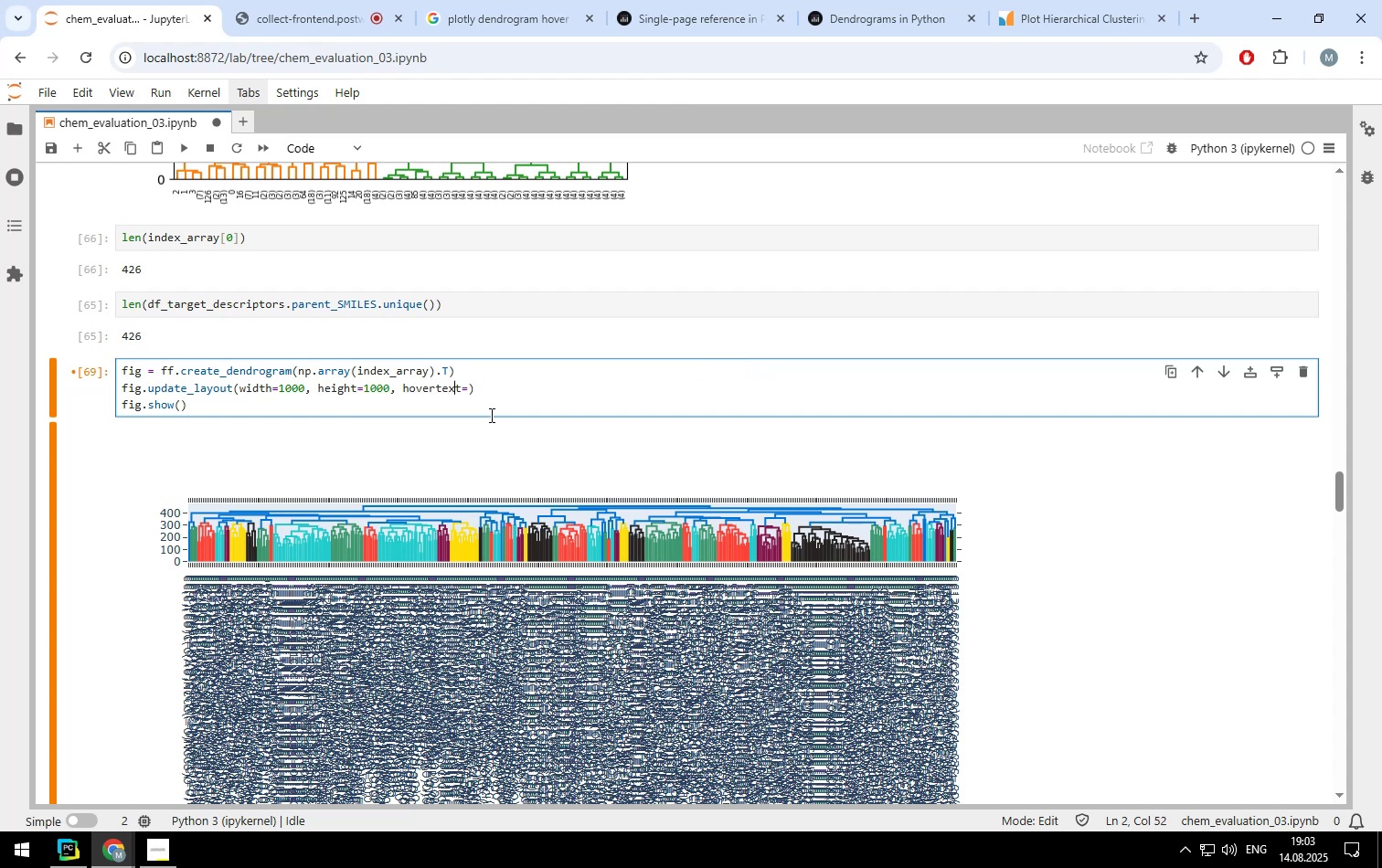 
key(ArrowRight)
 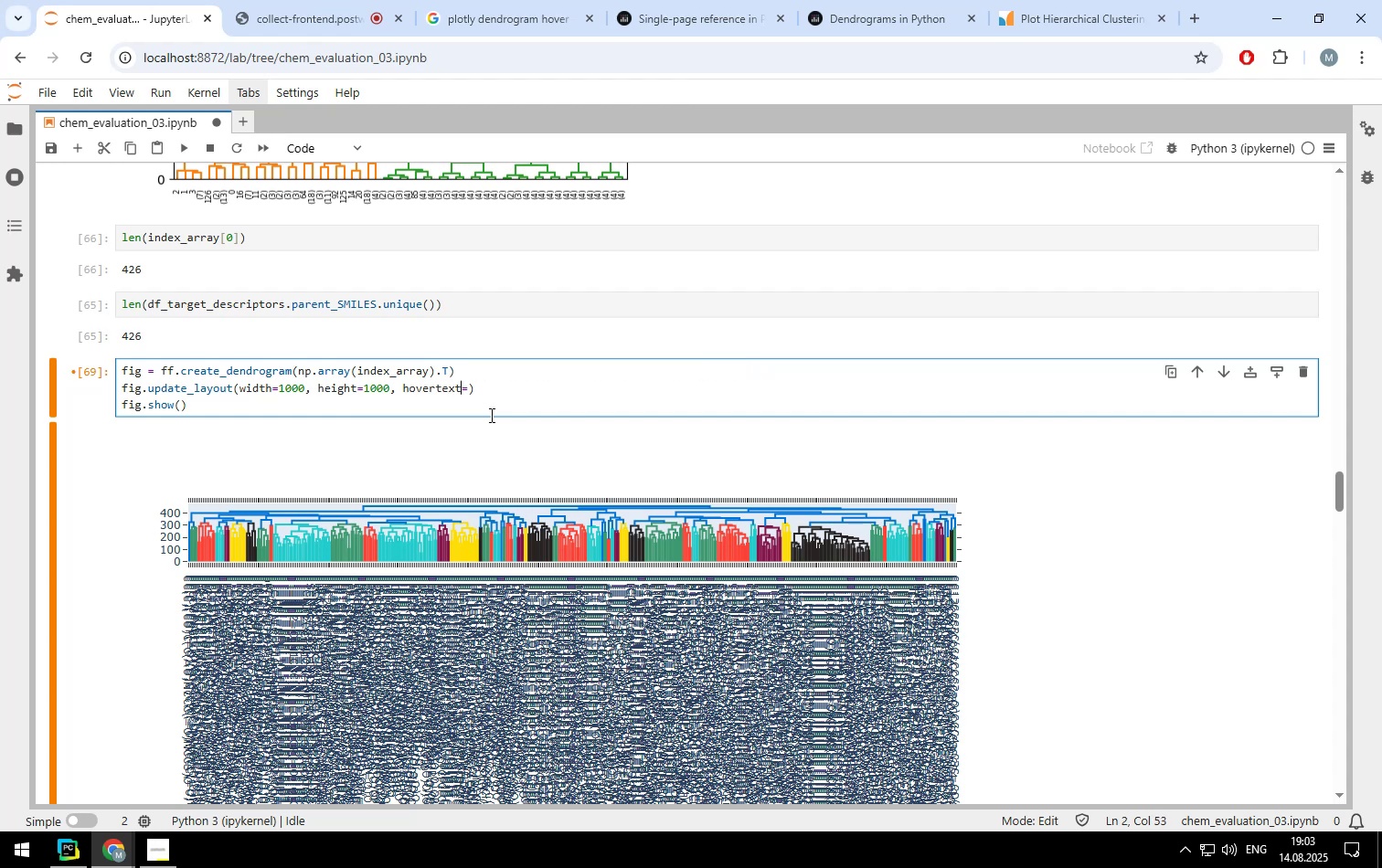 
key(ArrowRight)
 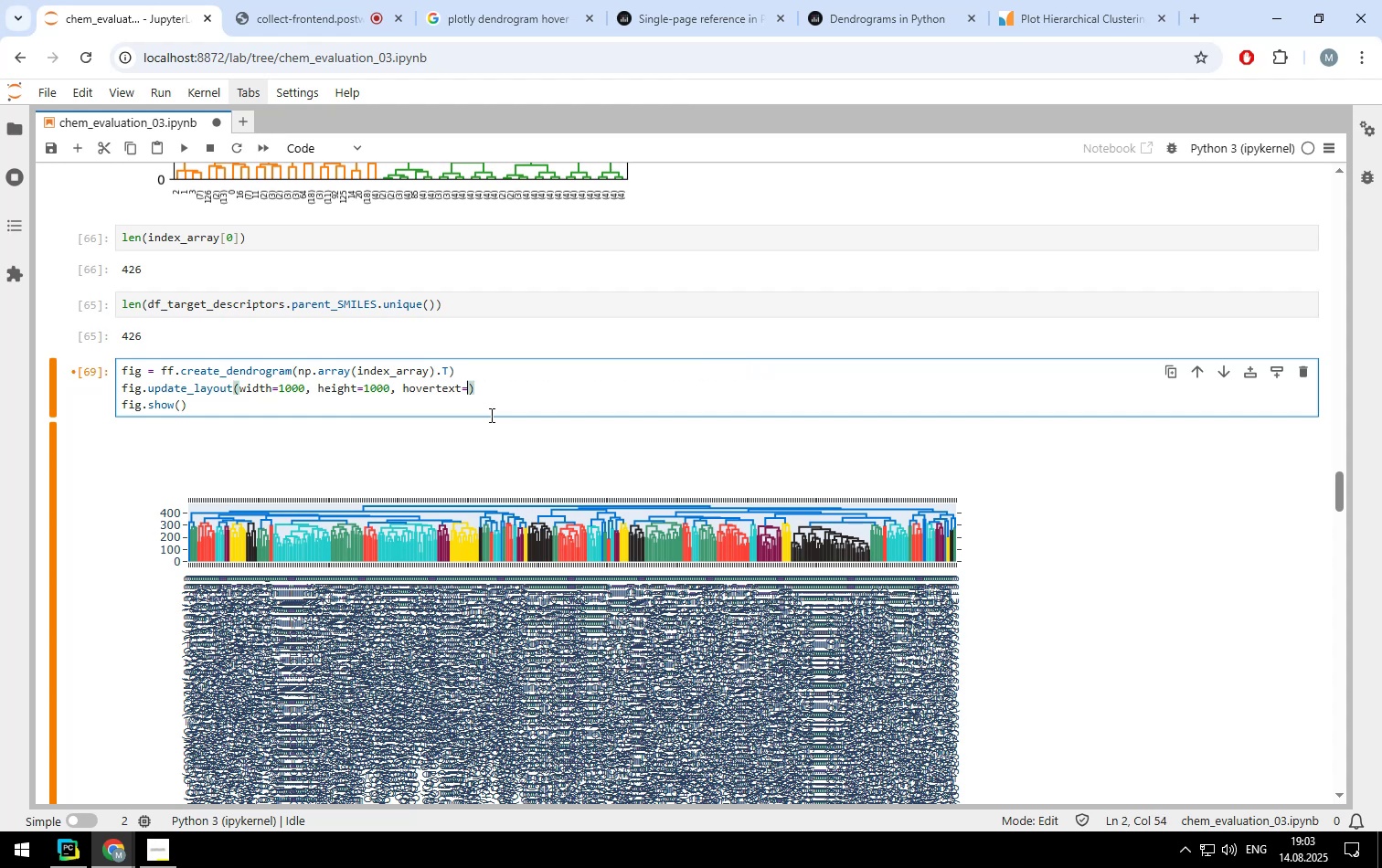 
key(Control+V)
 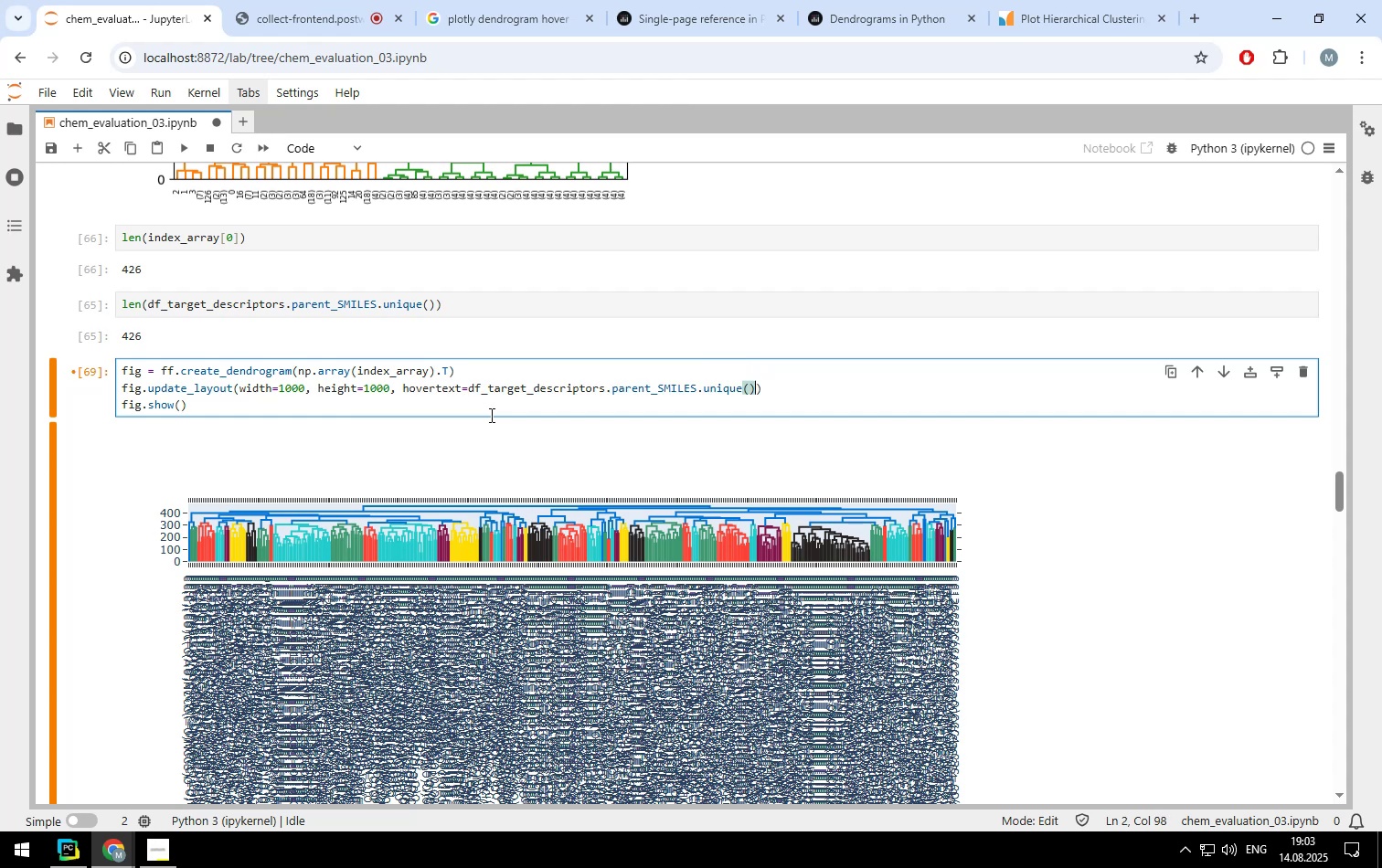 
key(Control+ControlLeft)
 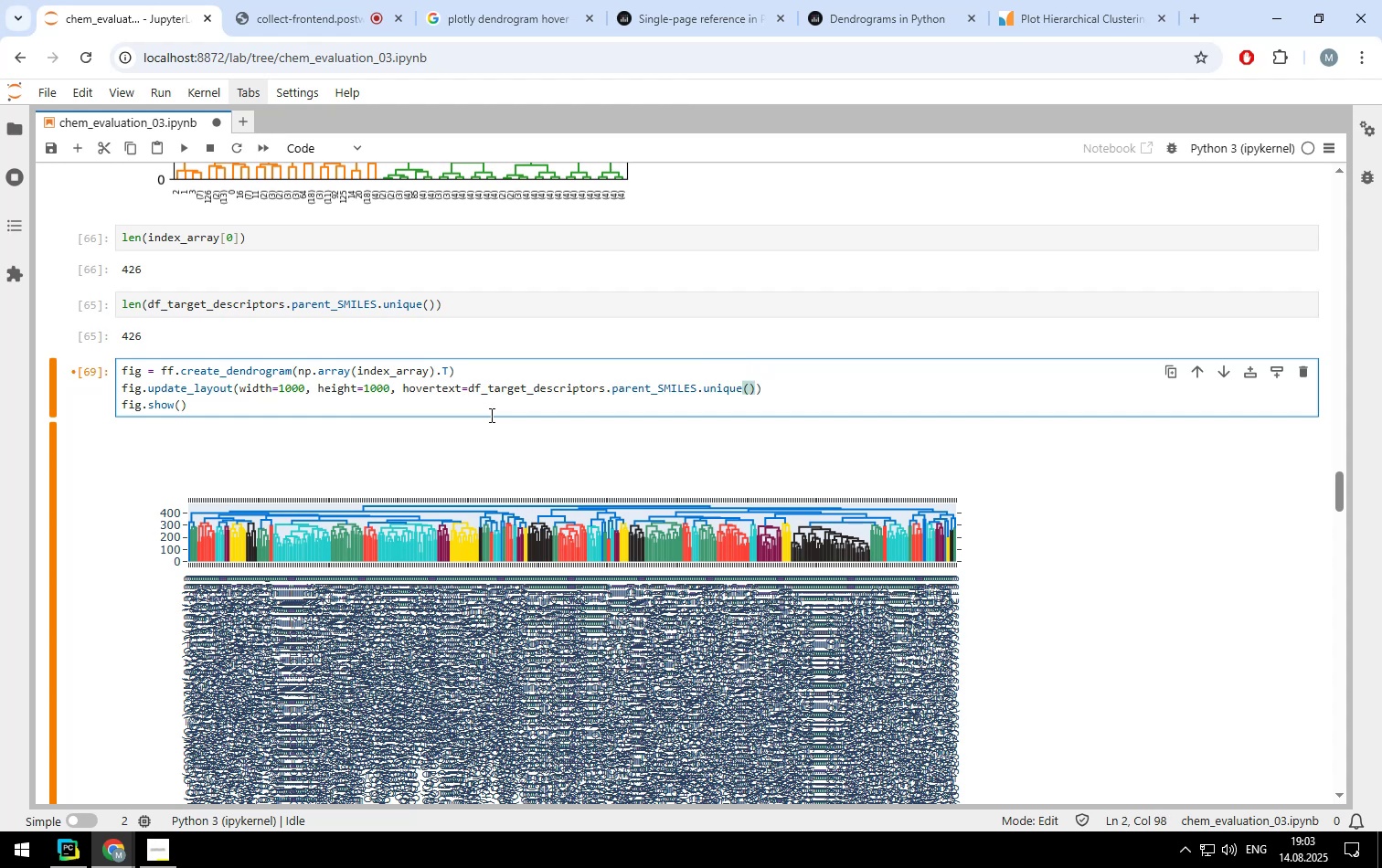 
key(Control+Enter)
 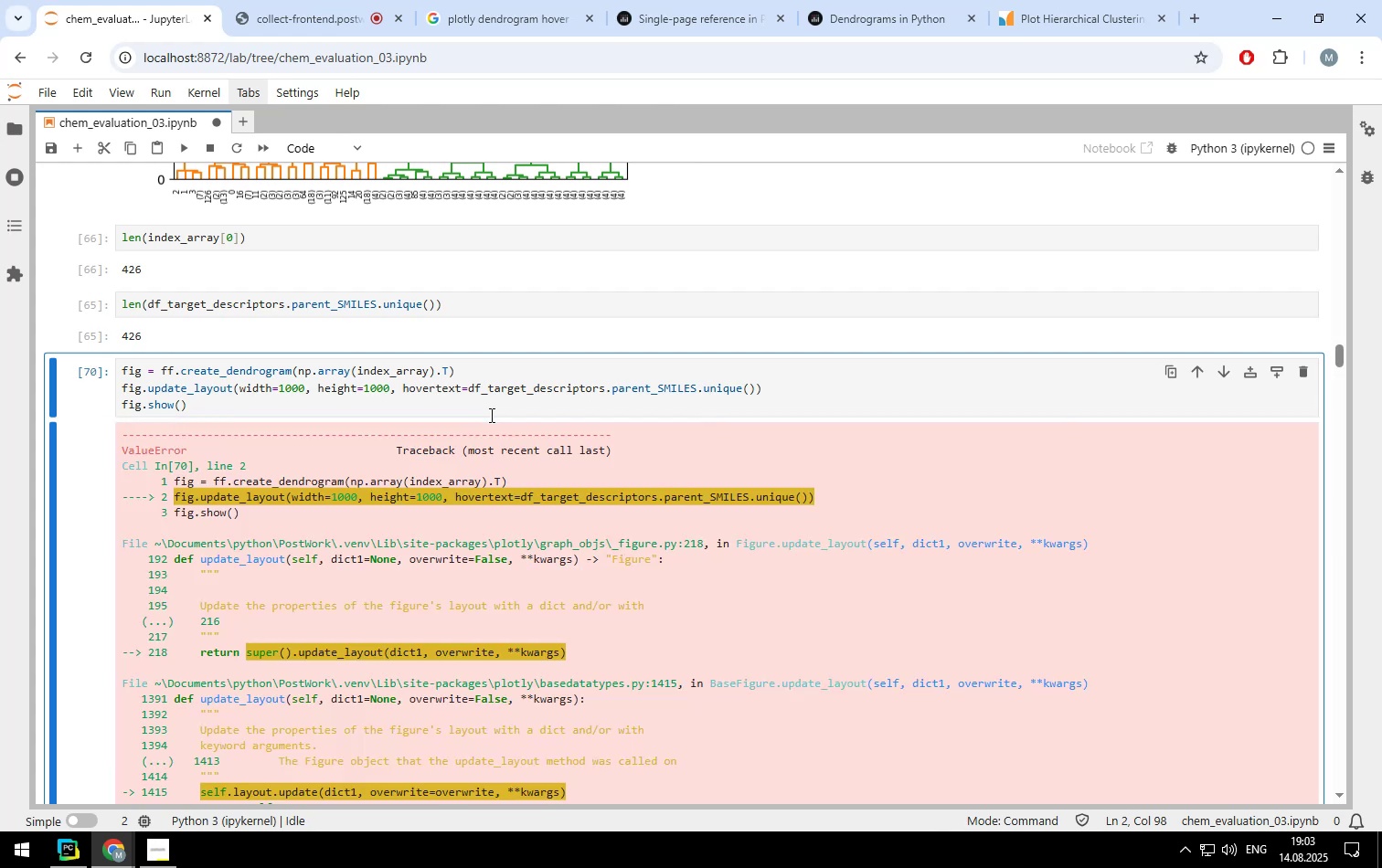 
scroll: coordinate [721, 424], scroll_direction: down, amount: 42.0
 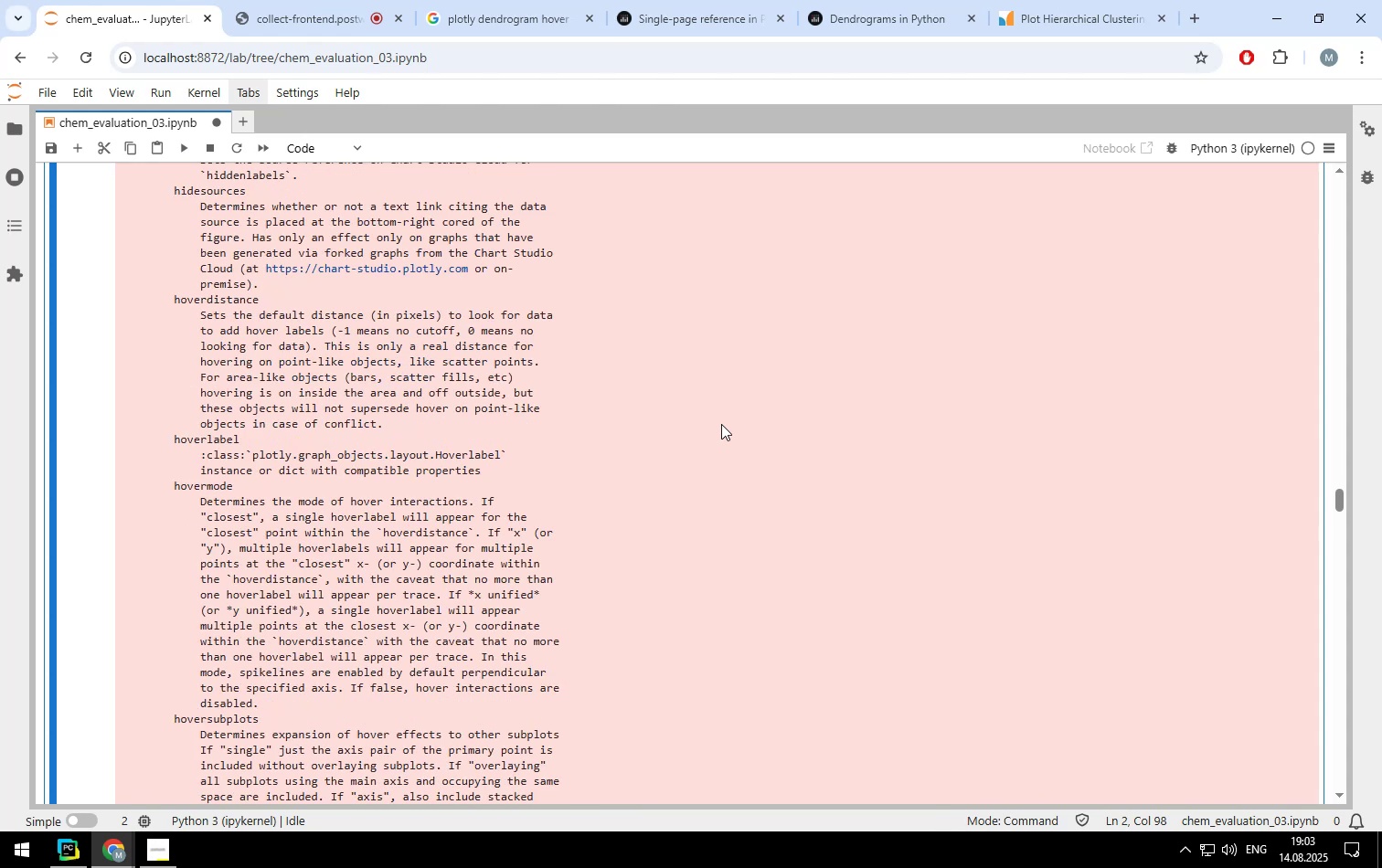 
scroll: coordinate [721, 424], scroll_direction: down, amount: 3.0
 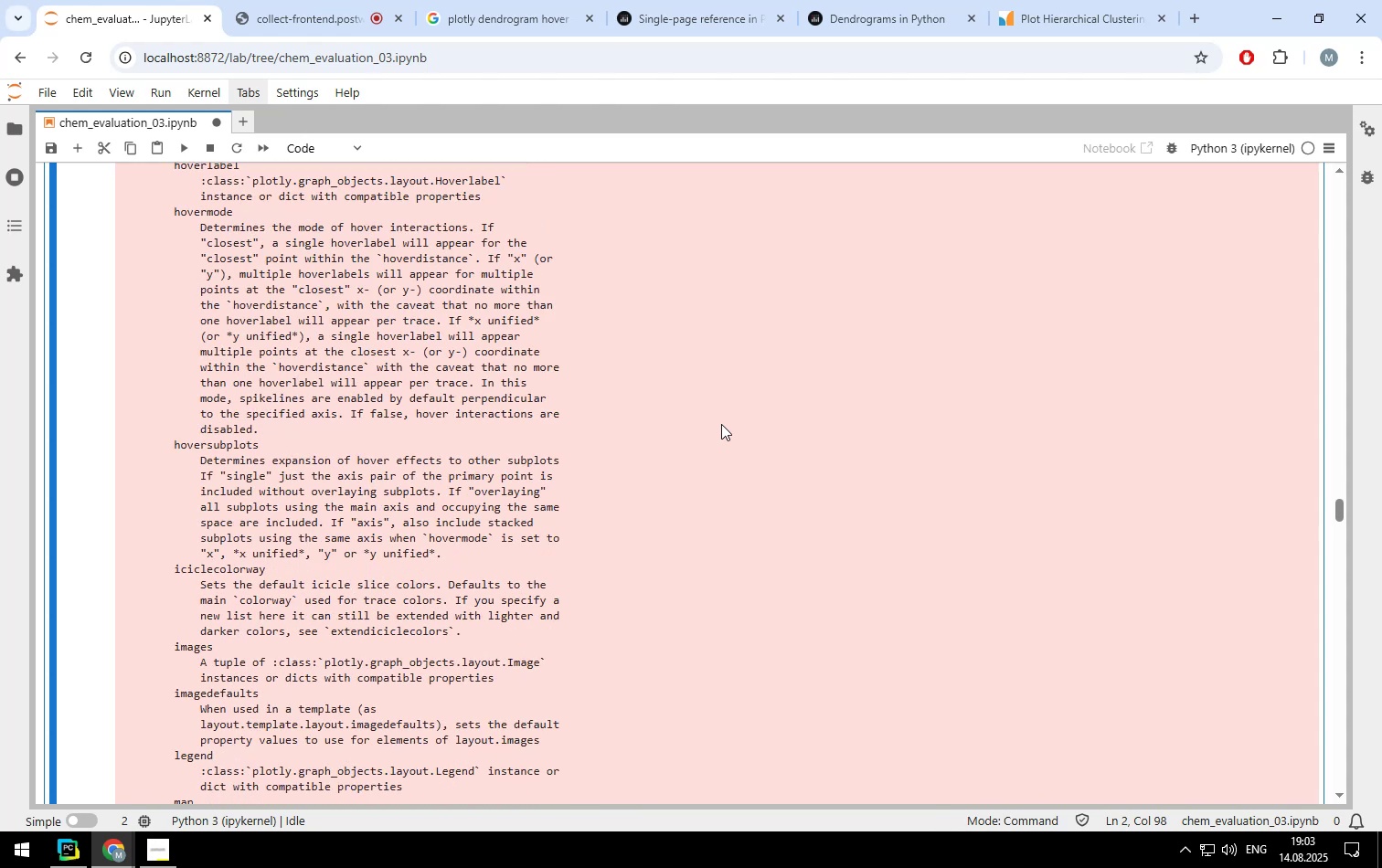 
scroll: coordinate [721, 424], scroll_direction: up, amount: 2.0
 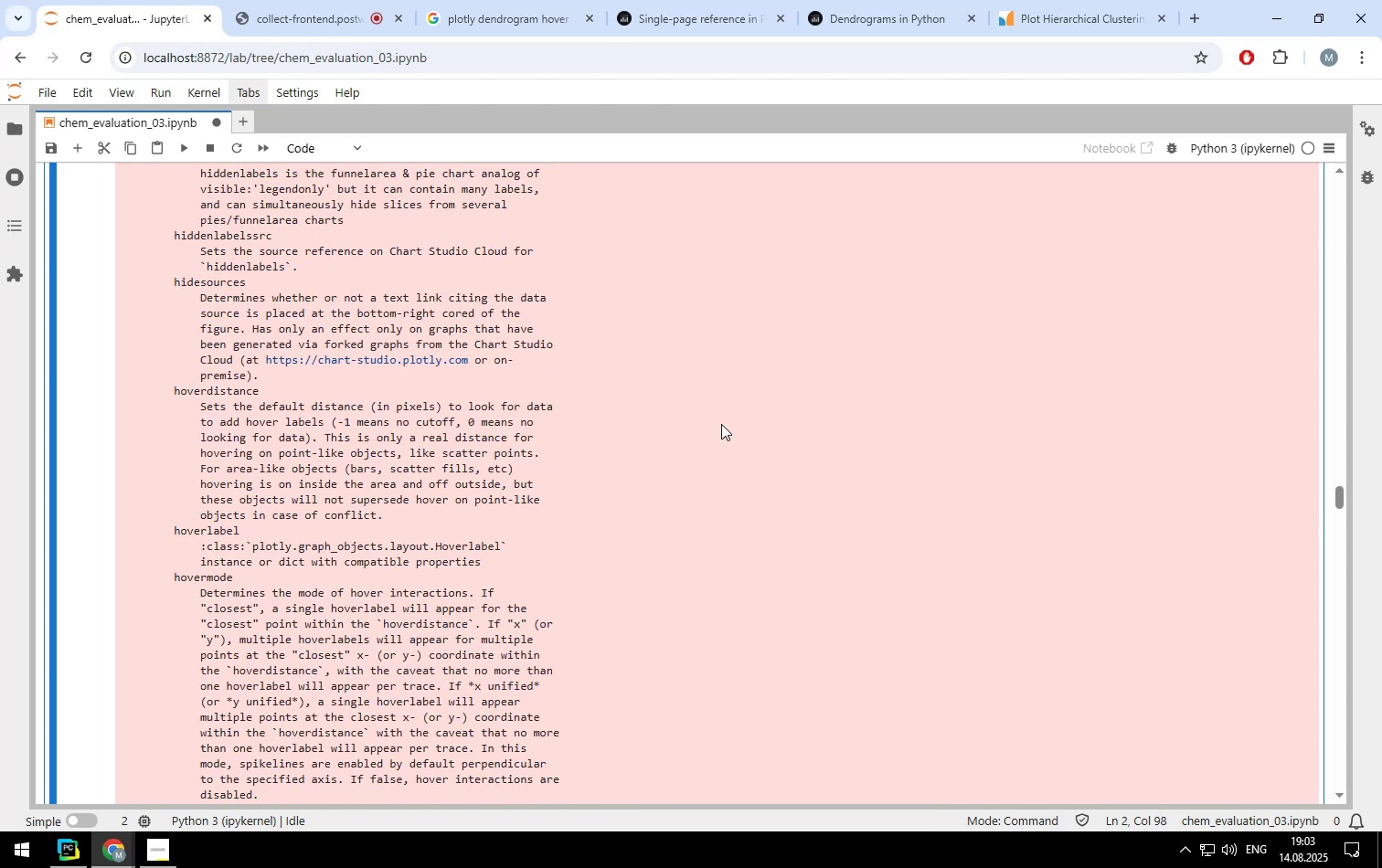 
scroll: coordinate [721, 424], scroll_direction: none, amount: 0.0
 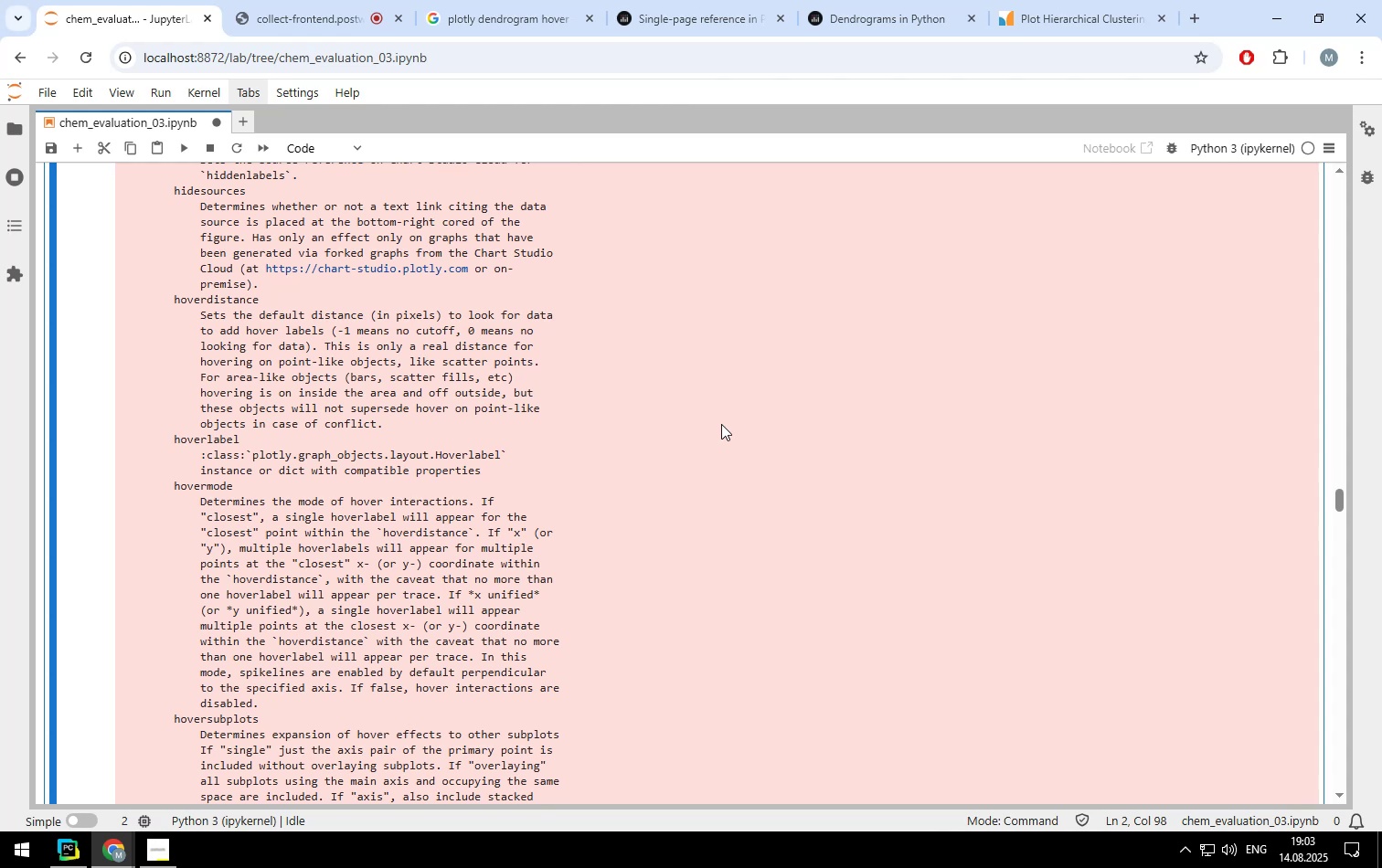 
scroll: coordinate [721, 424], scroll_direction: down, amount: 4.0
 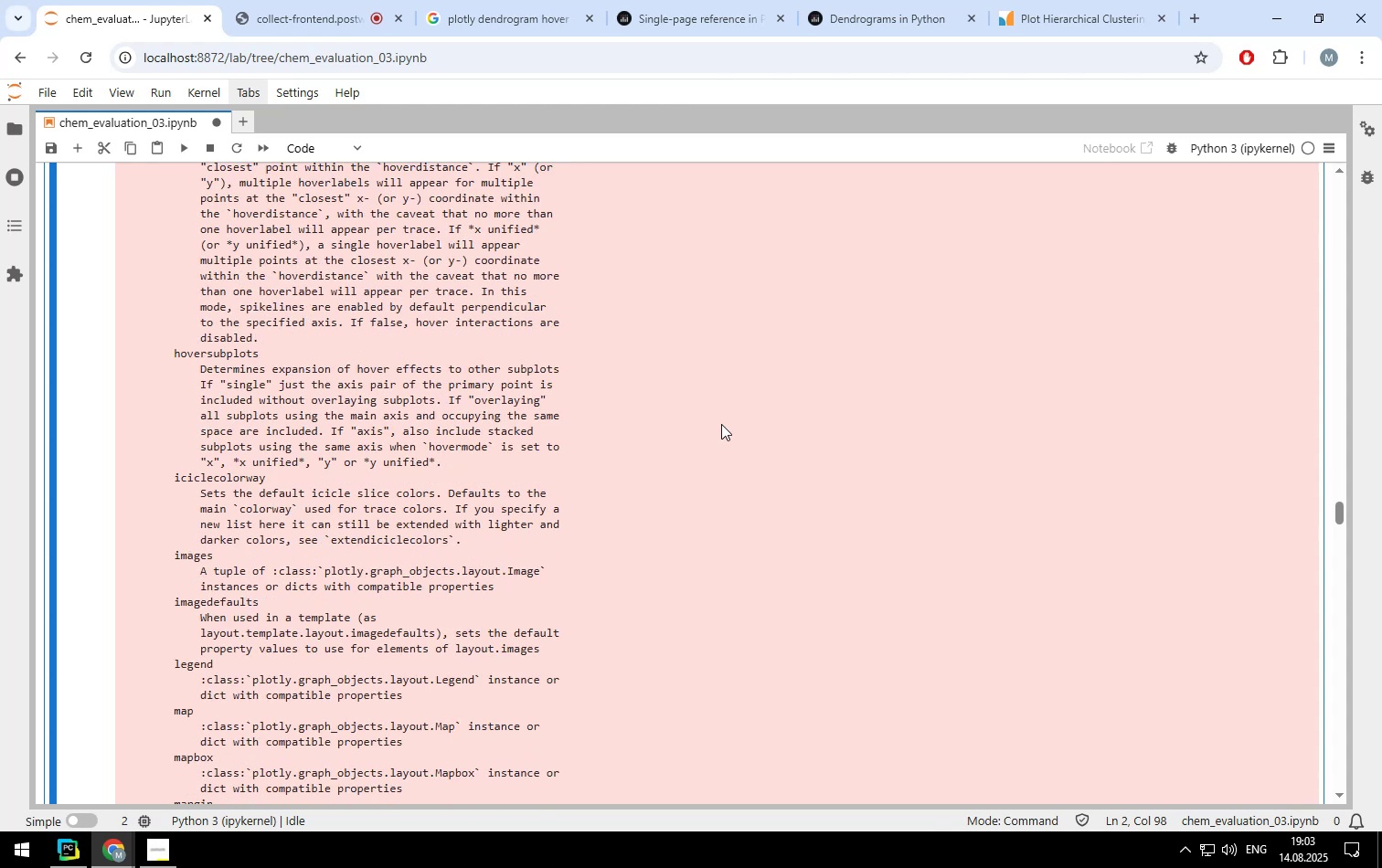 
scroll: coordinate [721, 424], scroll_direction: up, amount: 13.0
 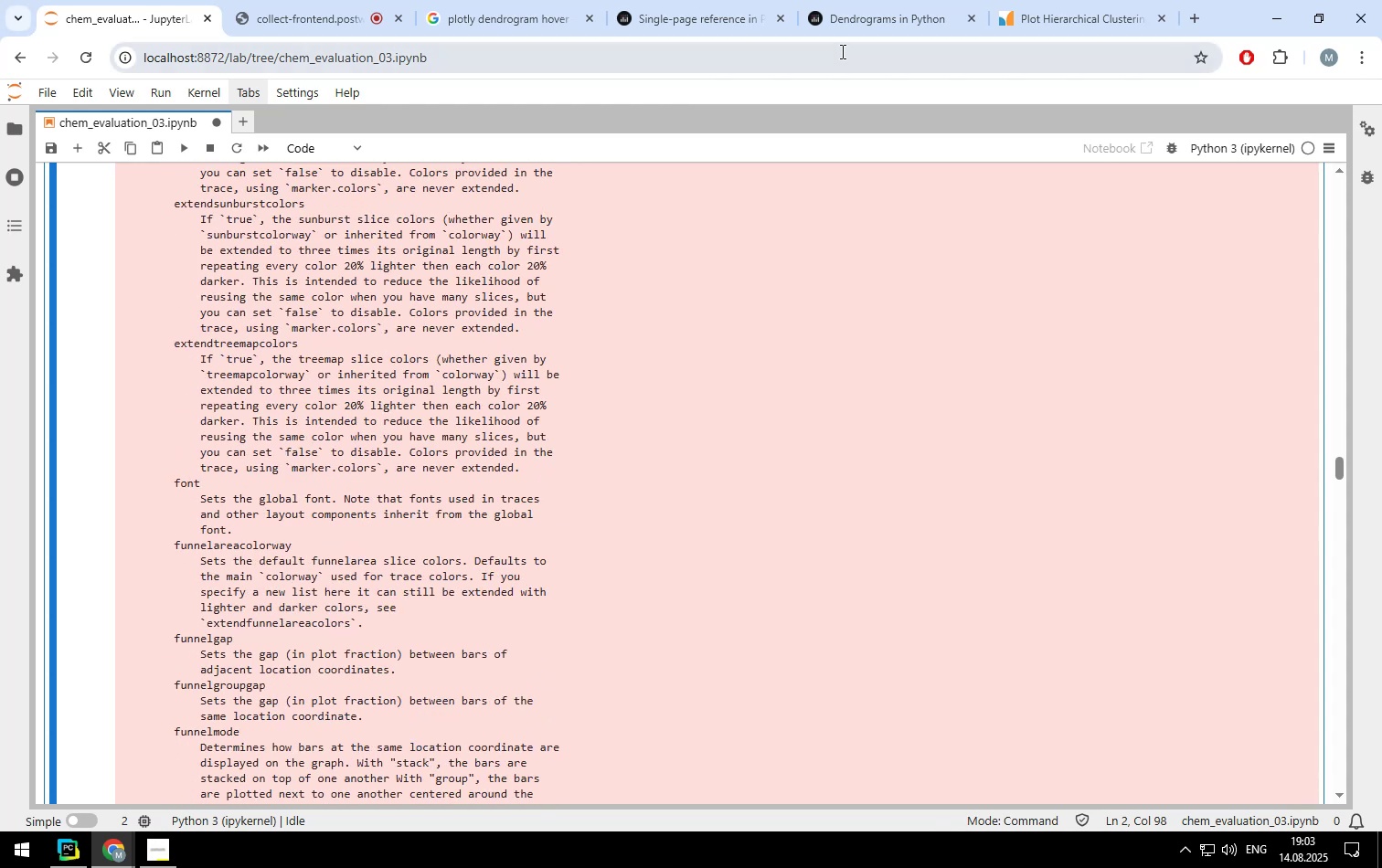 
left_click([852, 28])
 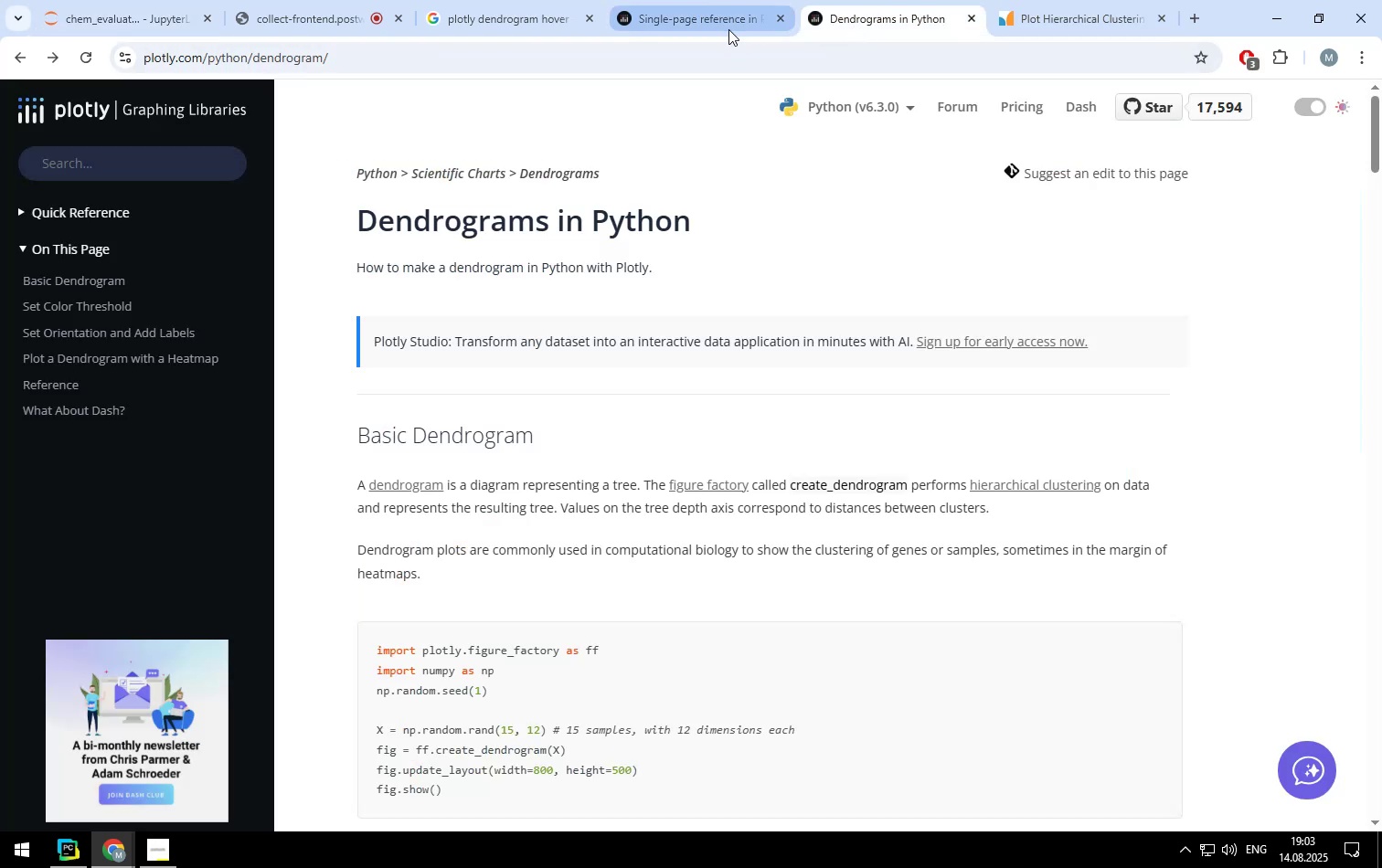 
left_click([728, 29])
 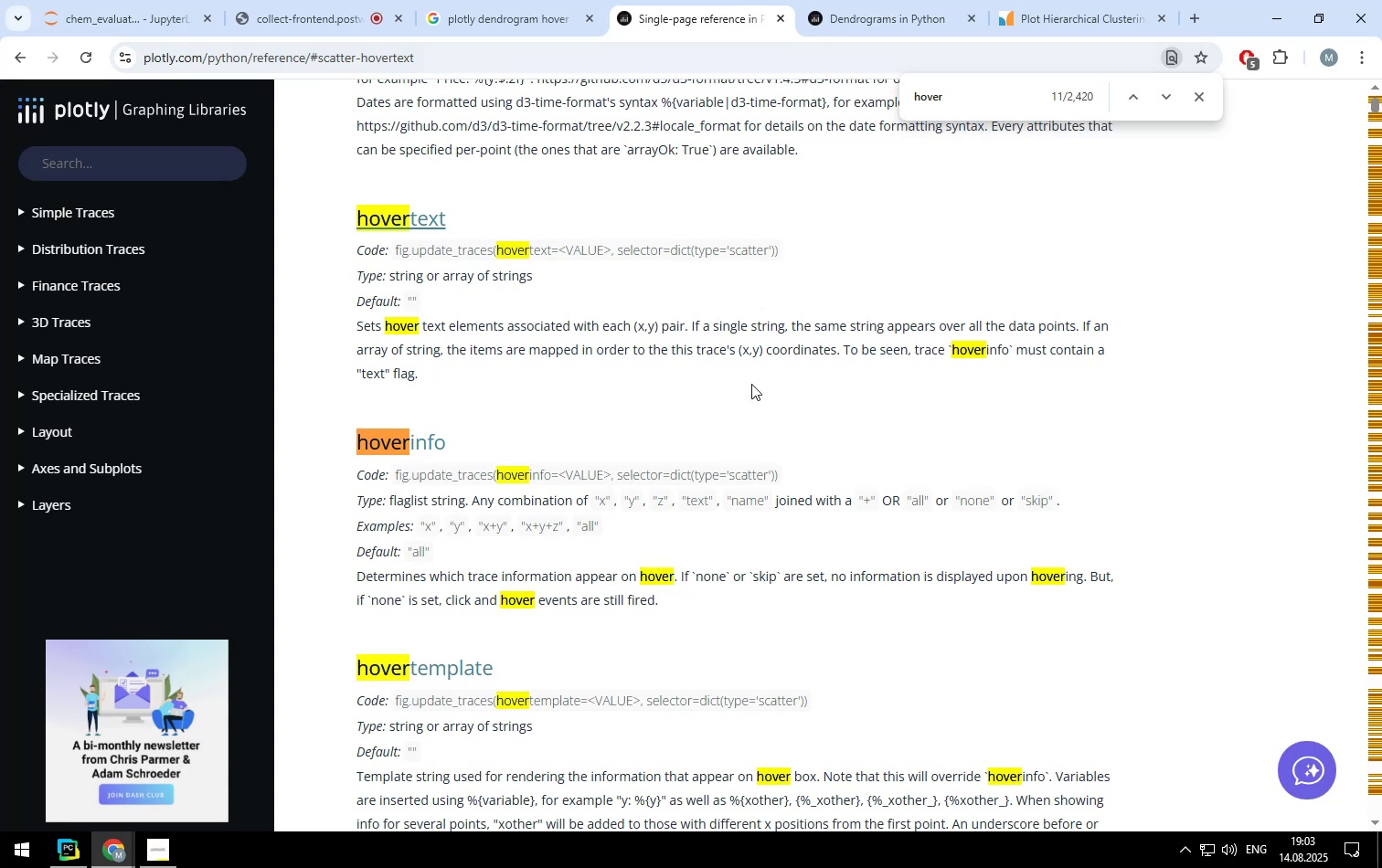 
scroll: coordinate [750, 361], scroll_direction: up, amount: 1.0
 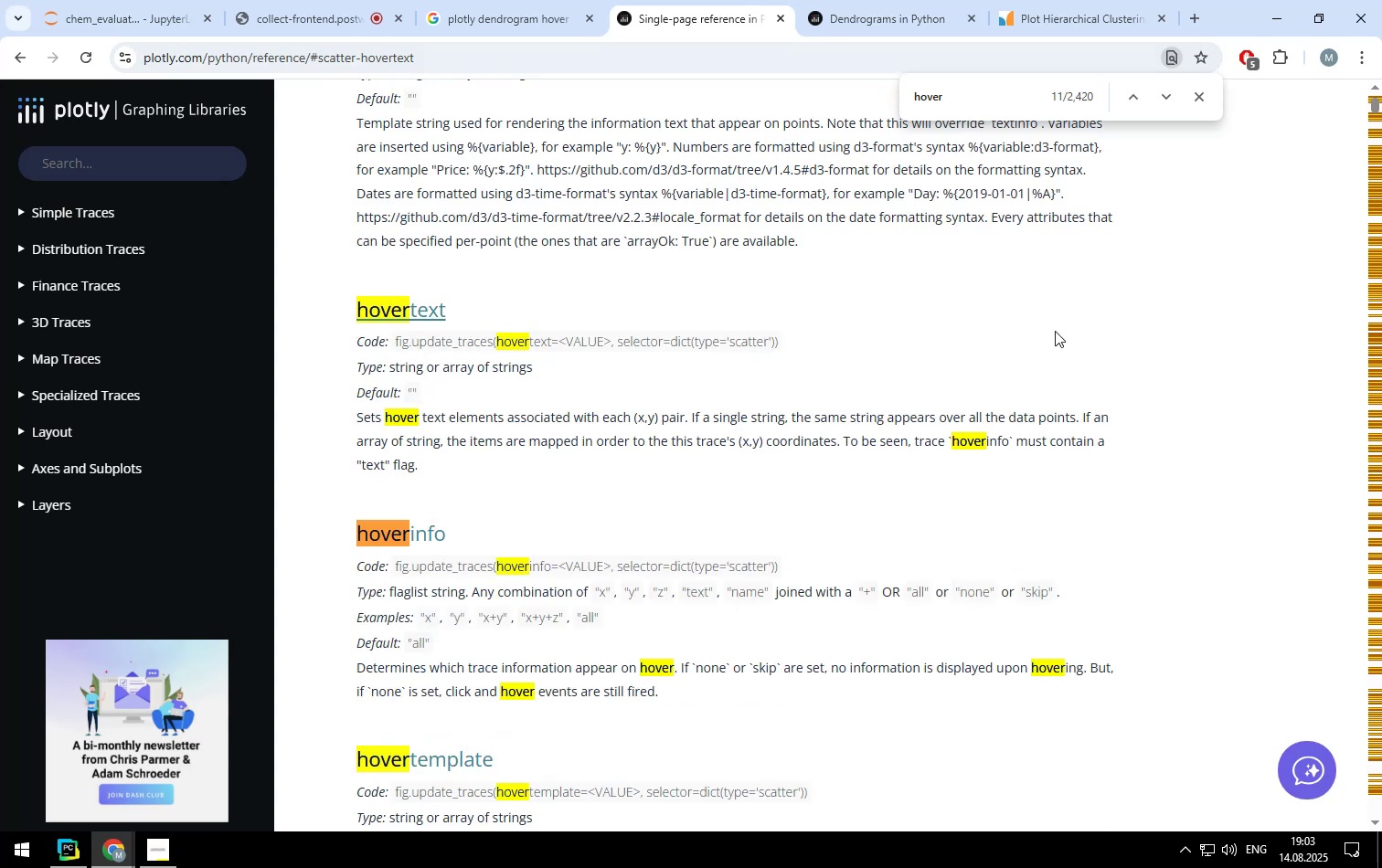 
left_click([1055, 331])
 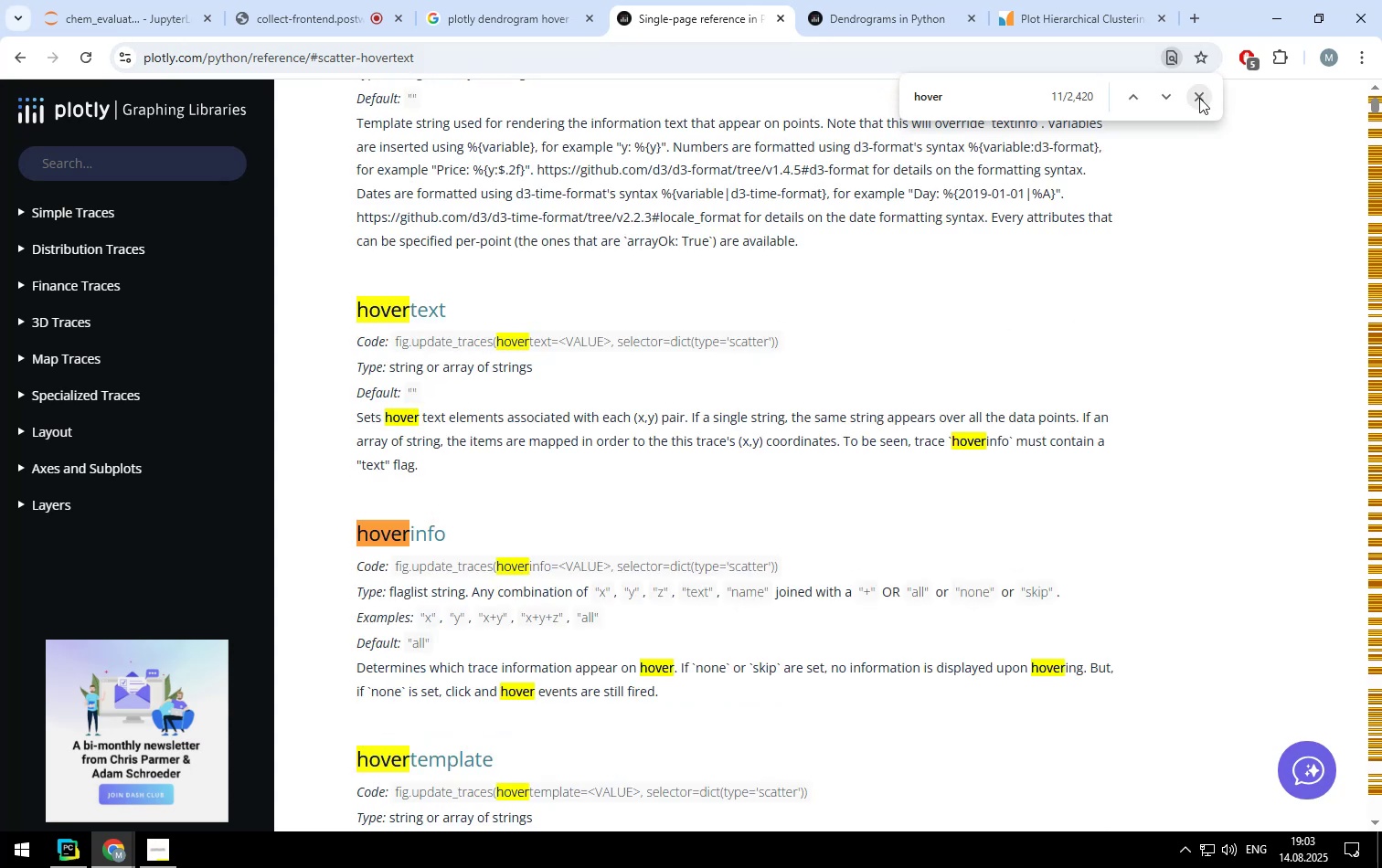 
left_click([1198, 94])
 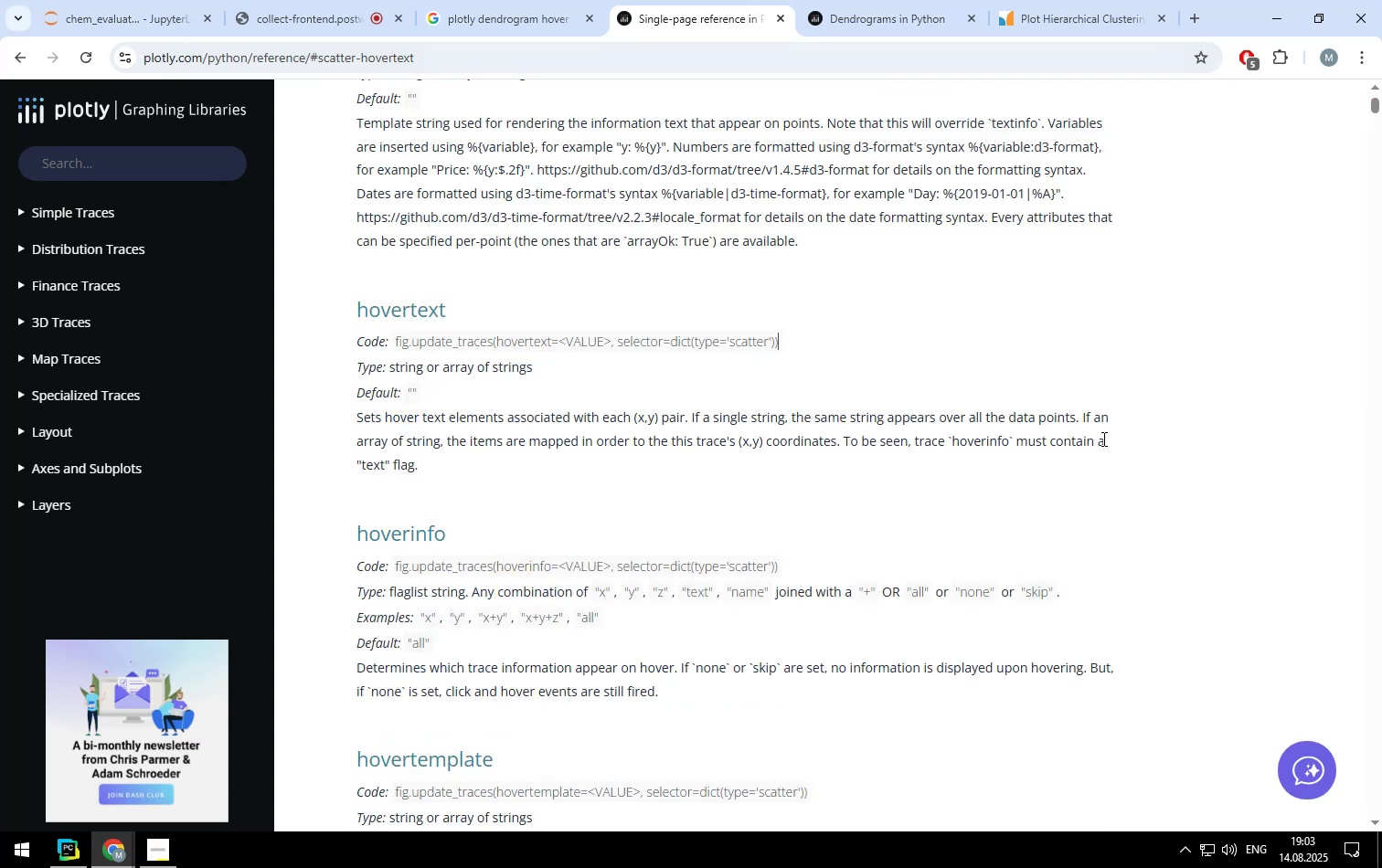 
left_click([1102, 439])
 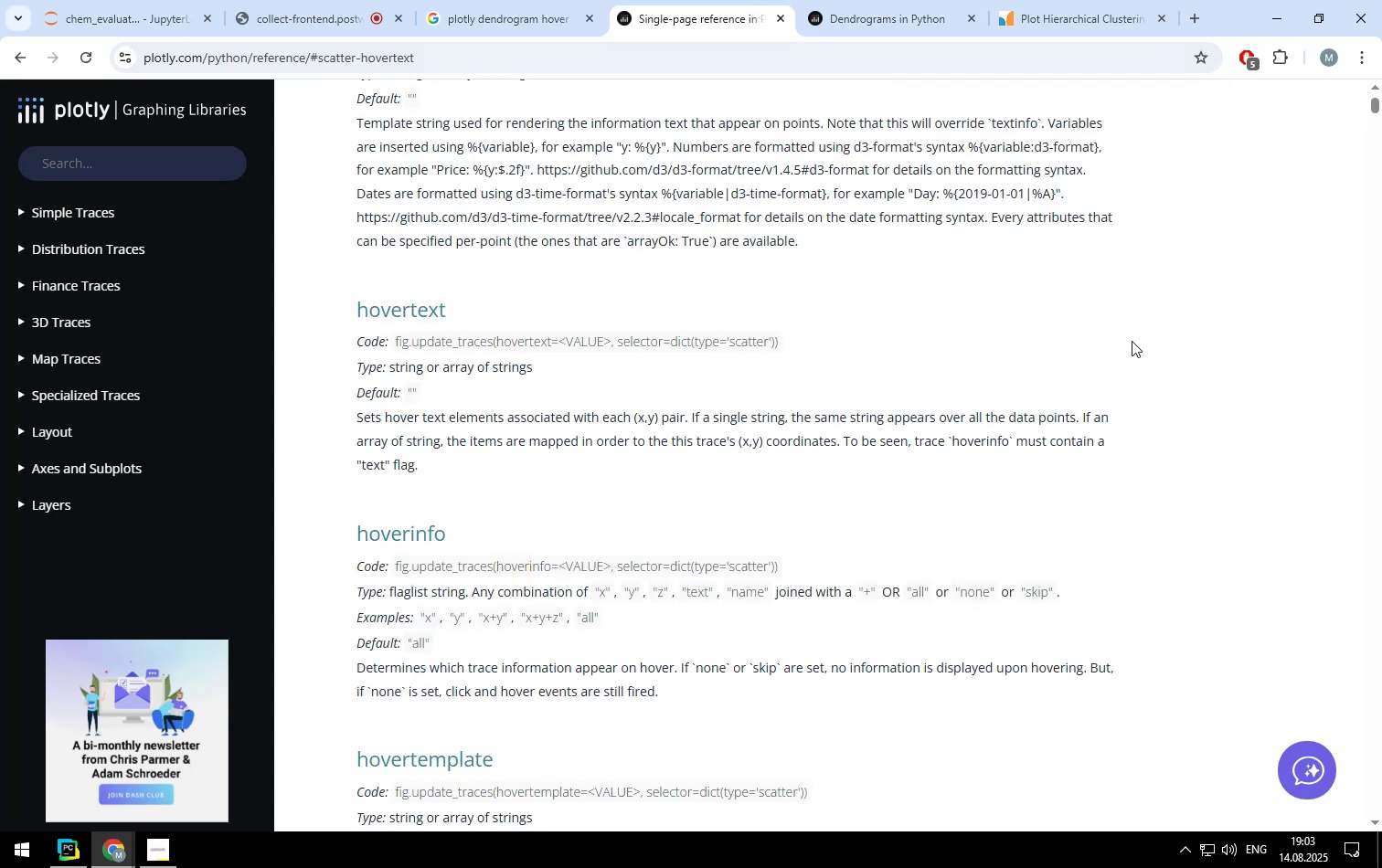 
scroll: coordinate [1131, 341], scroll_direction: up, amount: 2.0
 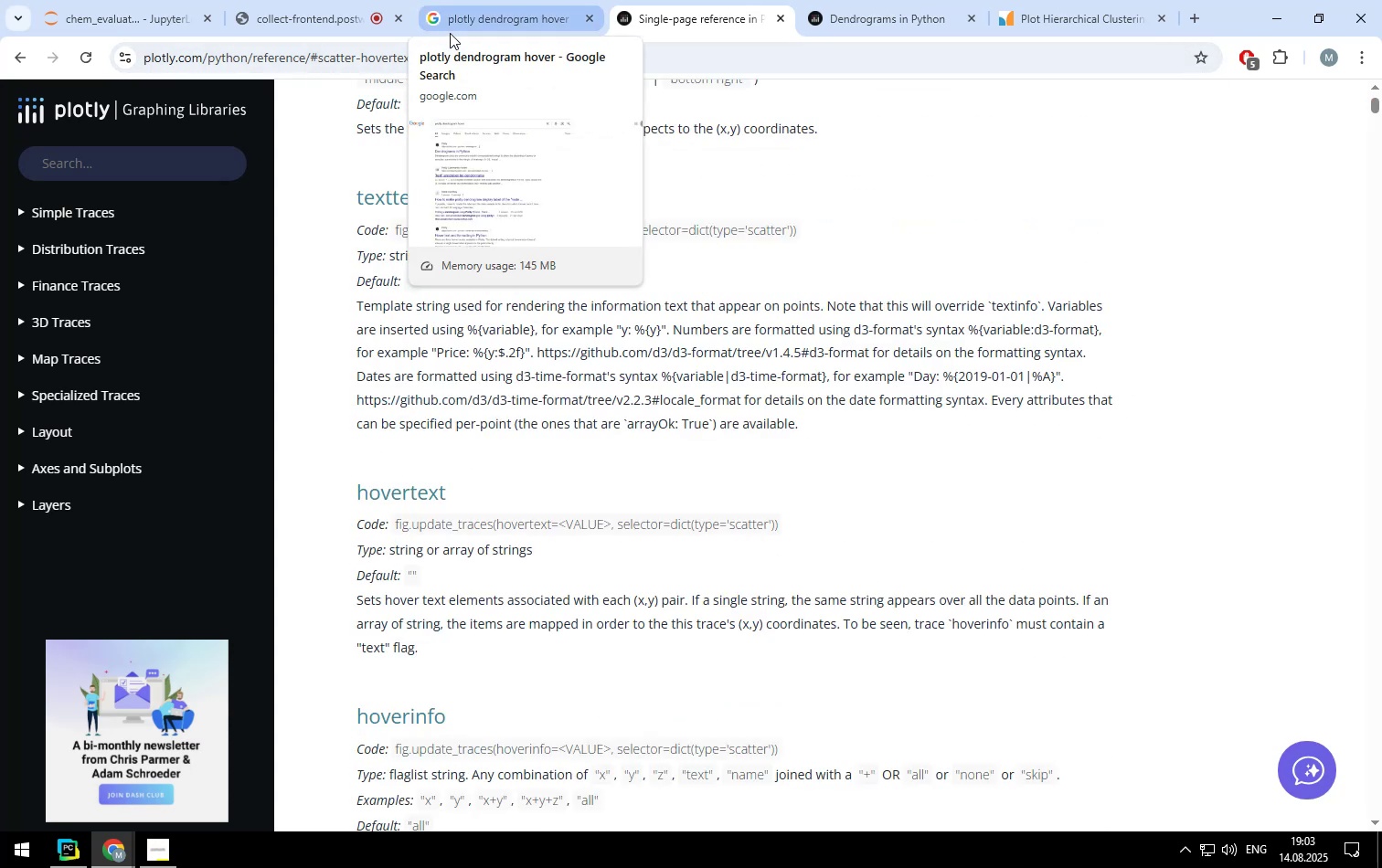 
left_click([20, 62])
 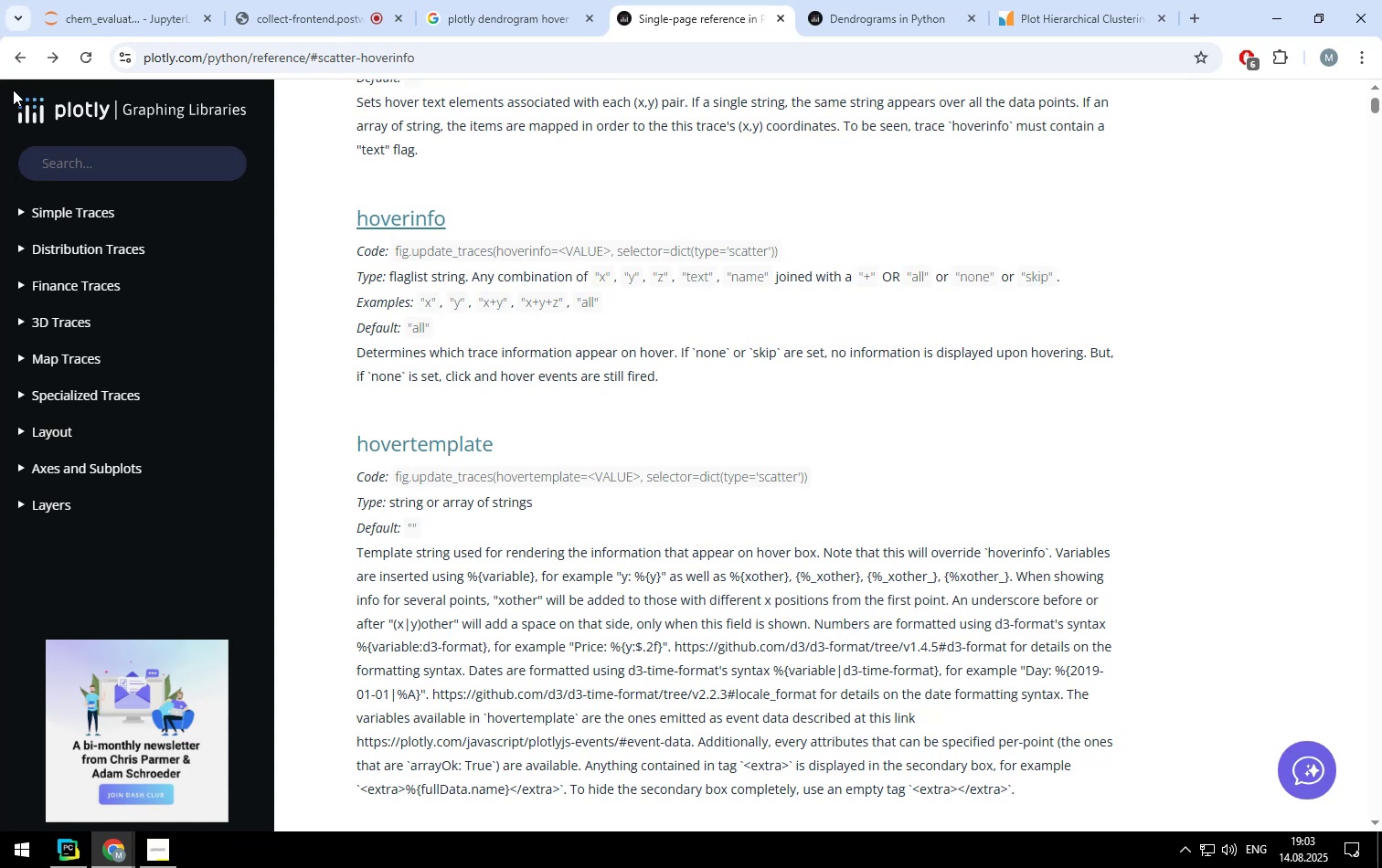 
left_click([15, 64])
 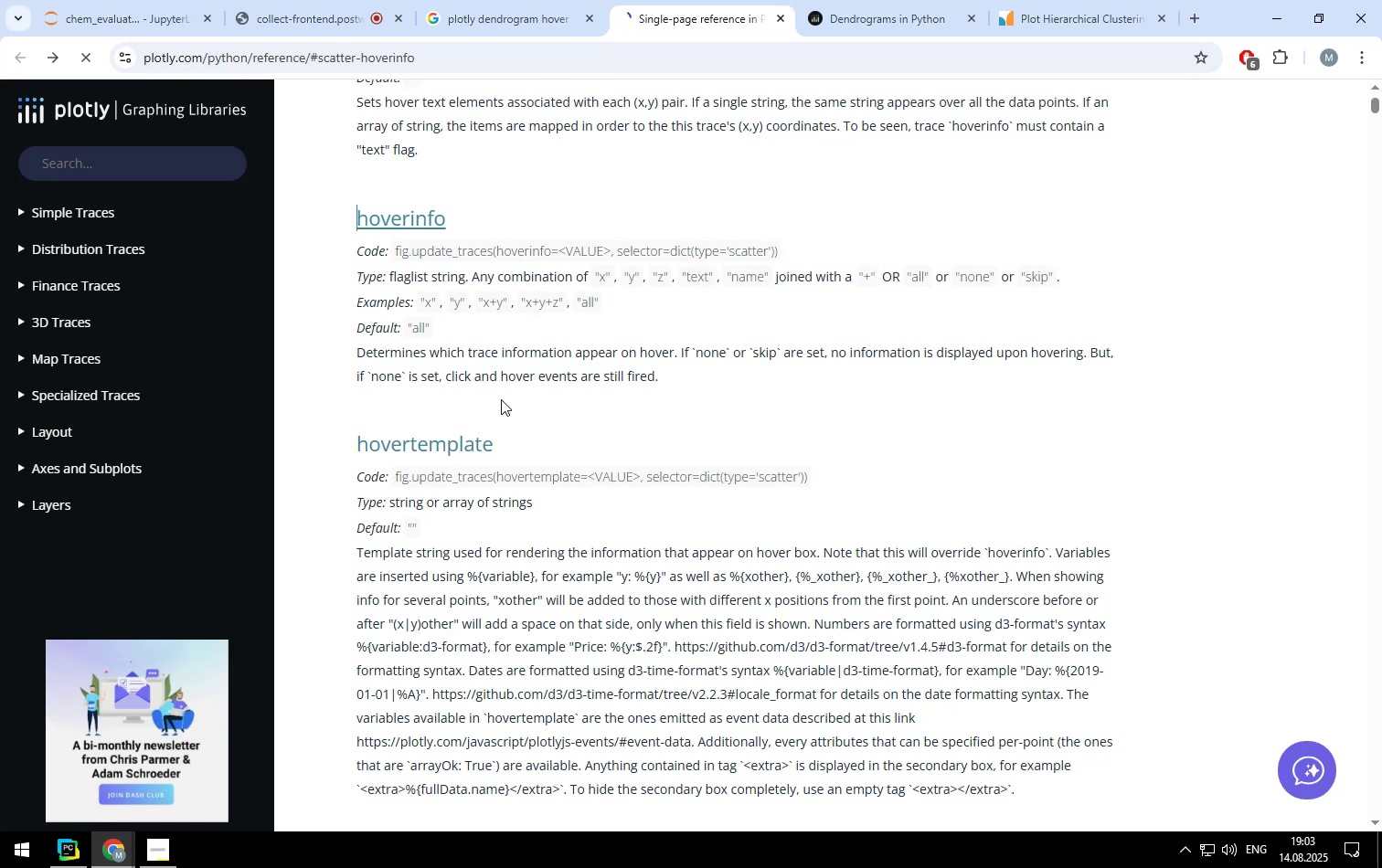 
mouse_move([749, 510])
 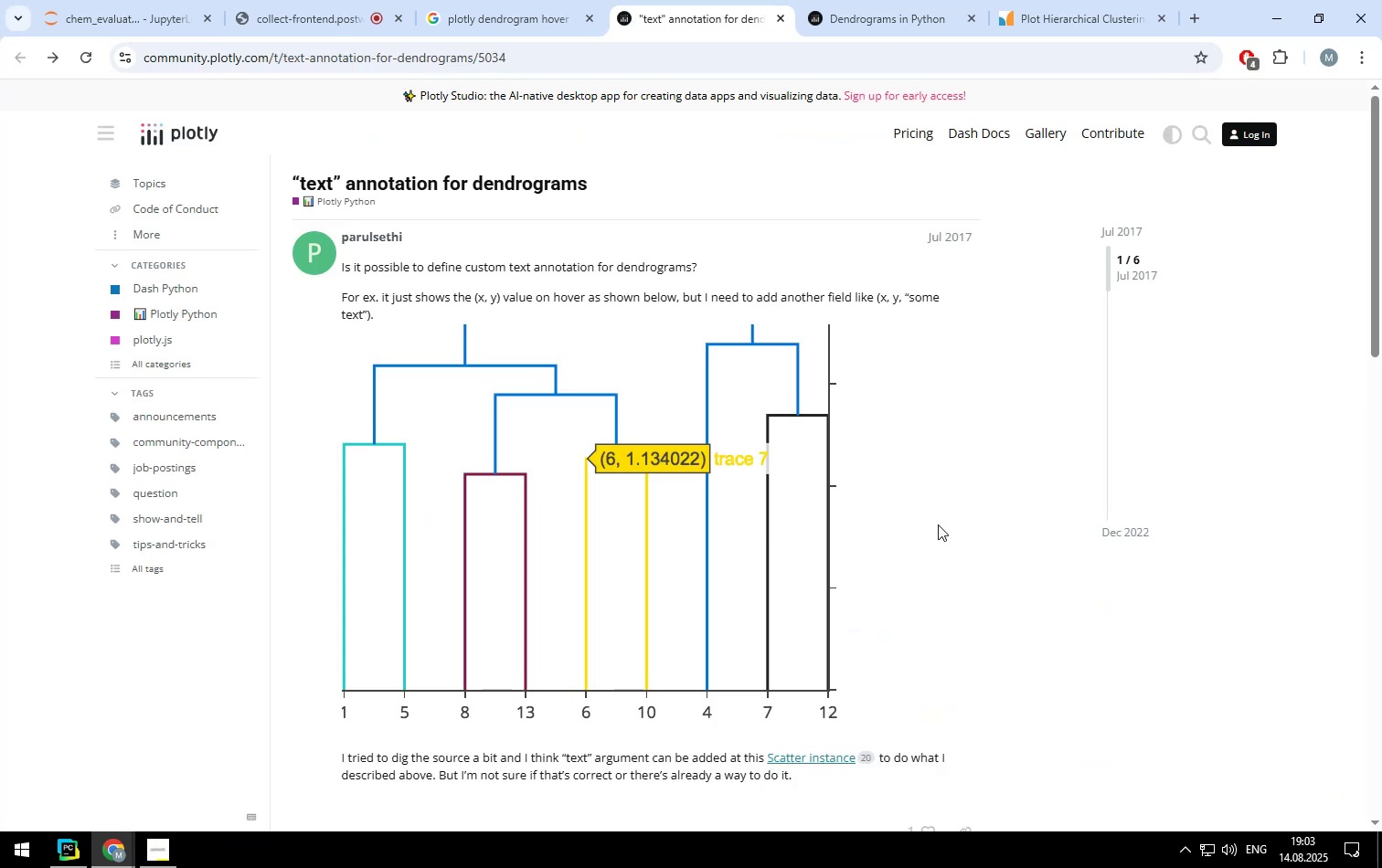 
scroll: coordinate [938, 524], scroll_direction: none, amount: 0.0
 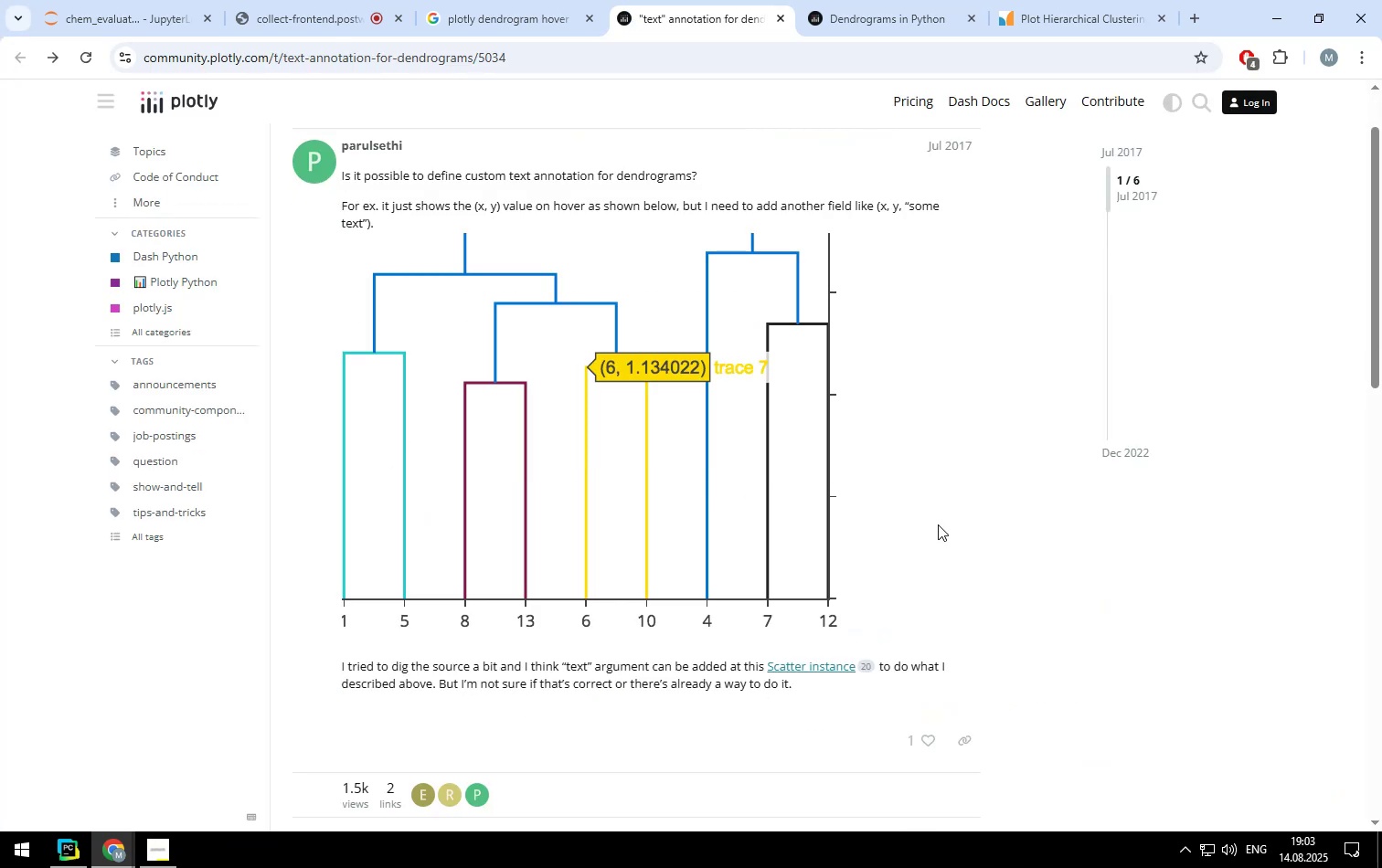 
scroll: coordinate [1071, 545], scroll_direction: down, amount: 7.0
 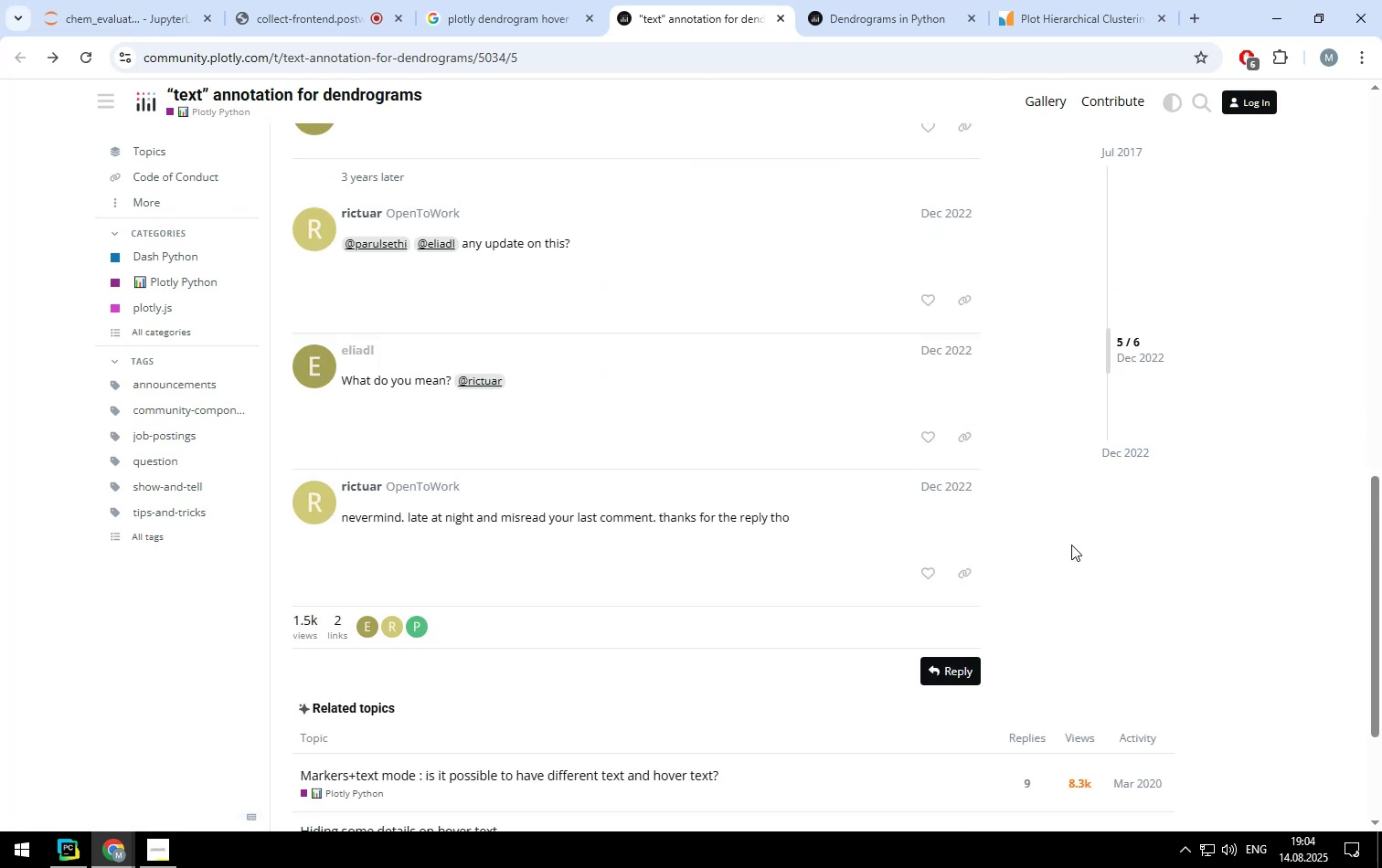 
scroll: coordinate [1071, 545], scroll_direction: up, amount: 5.0
 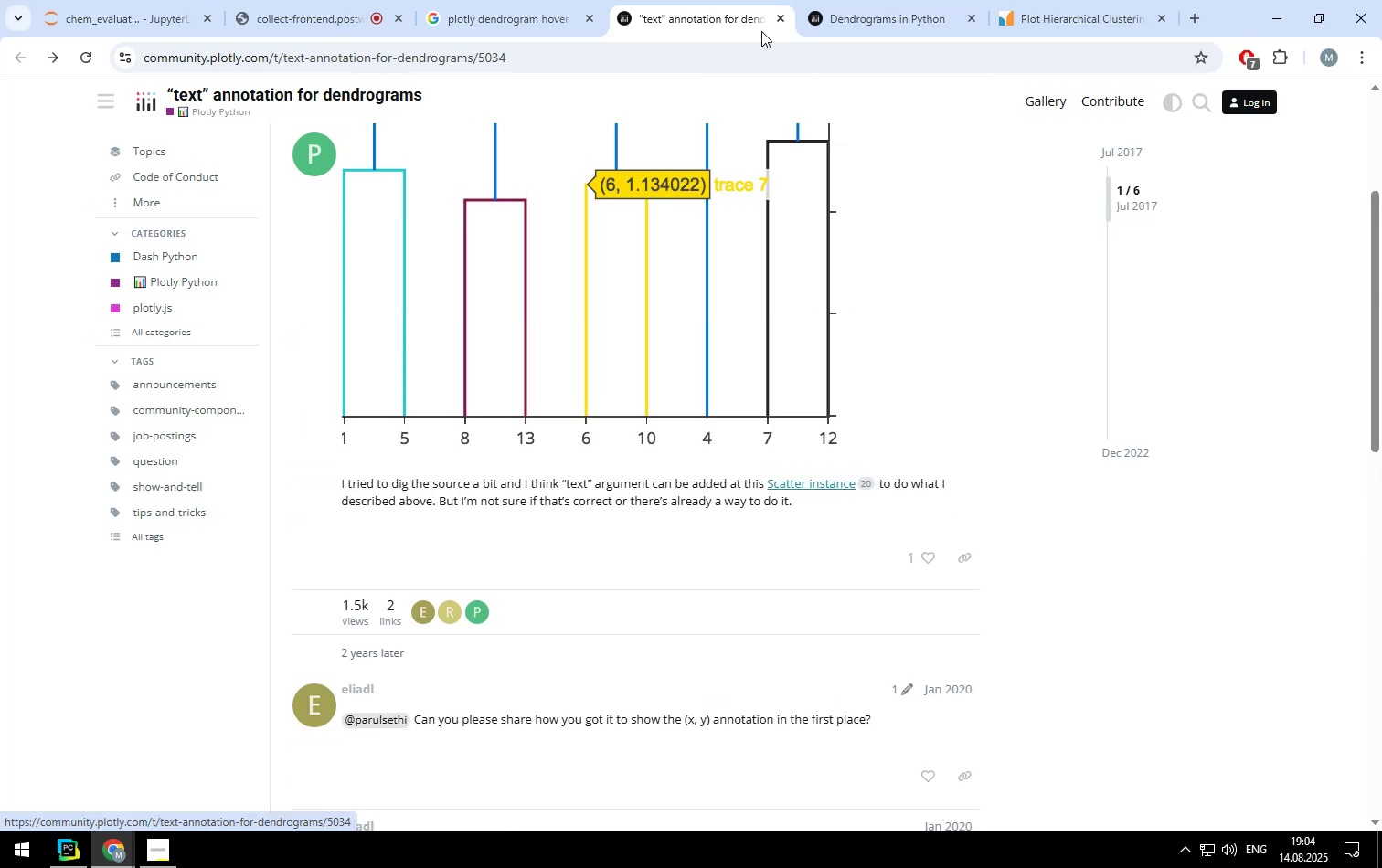 
left_click([779, 20])
 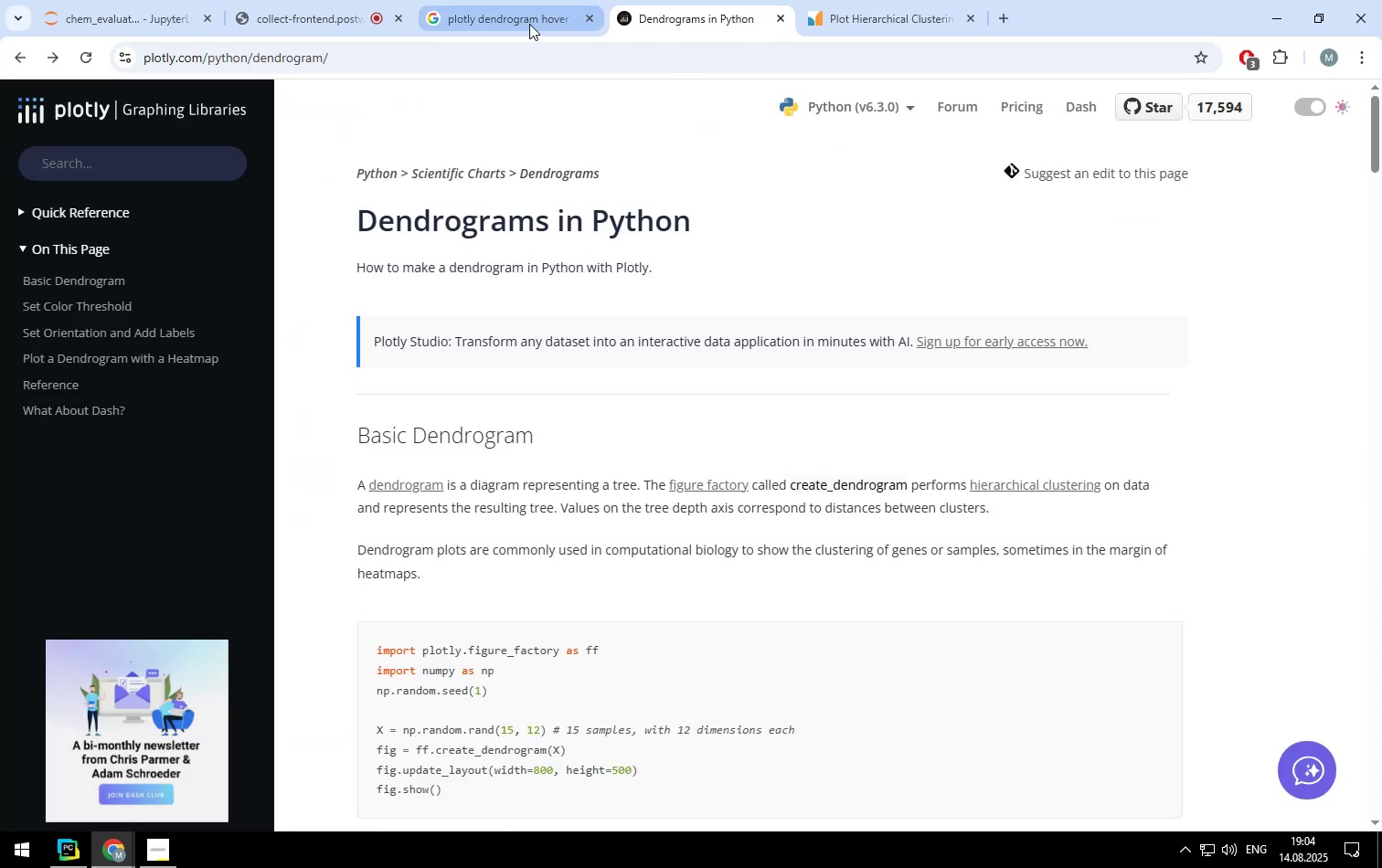 
left_click([529, 24])
 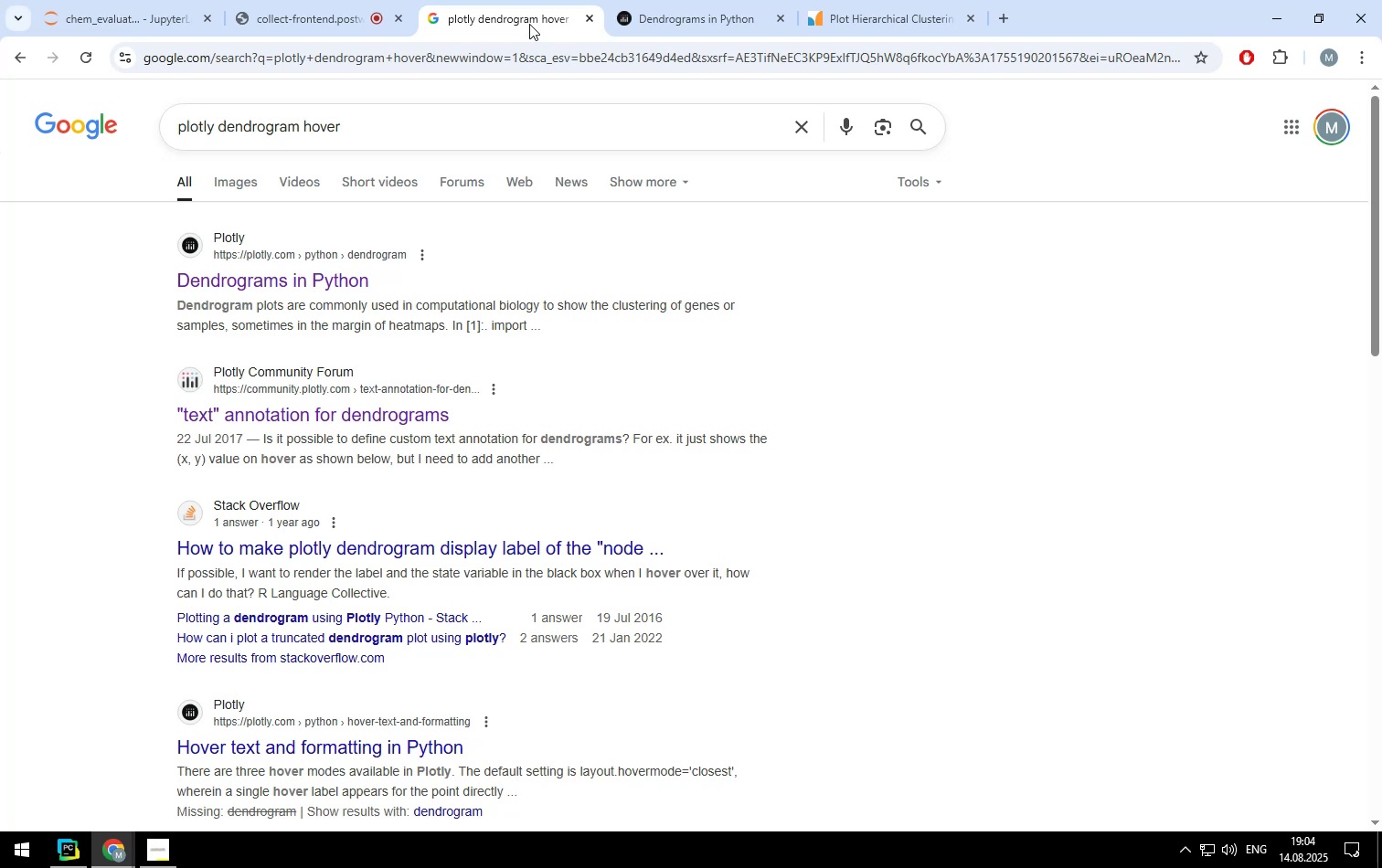 
wait(21.02)
 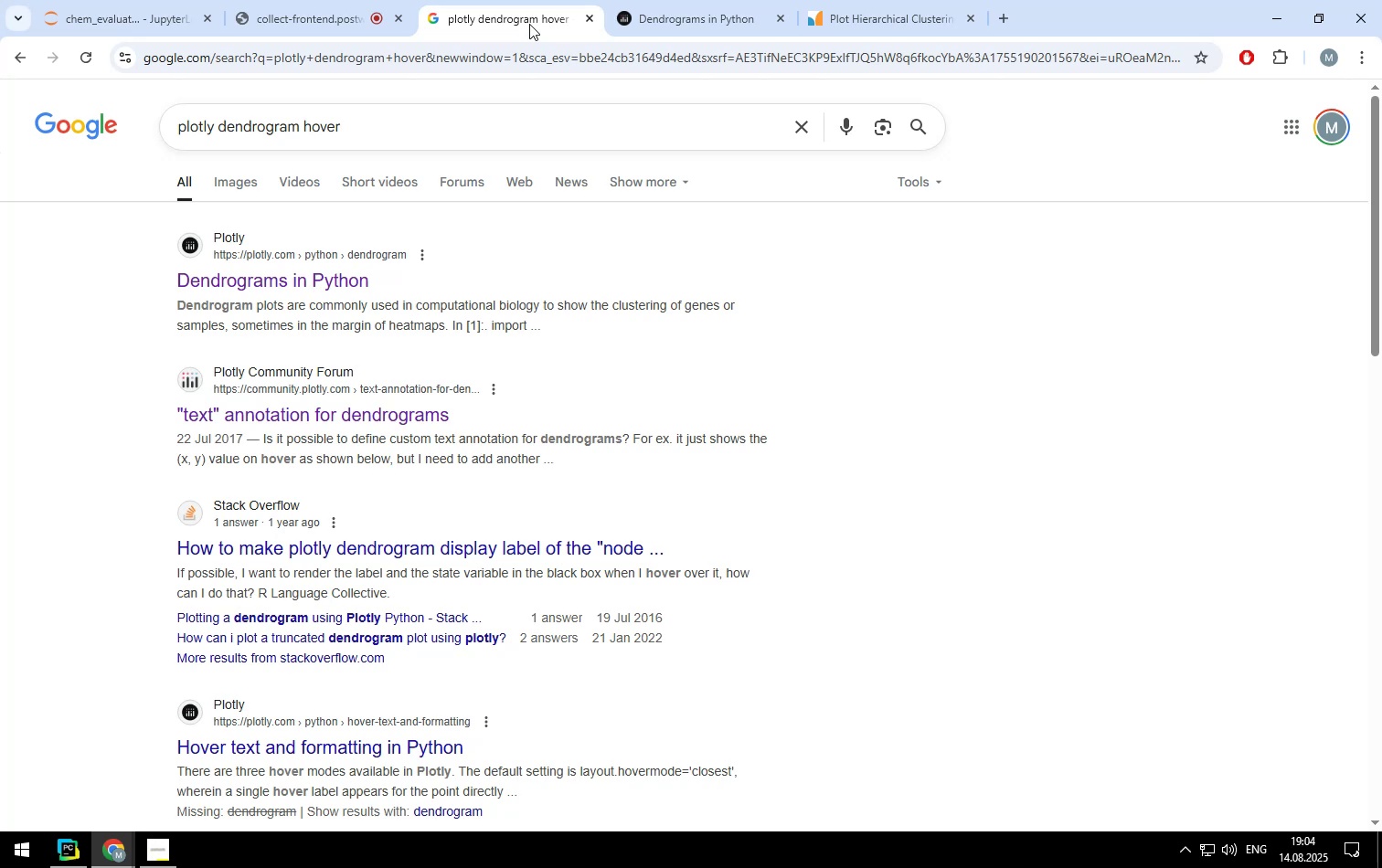 
left_click([578, 547])
 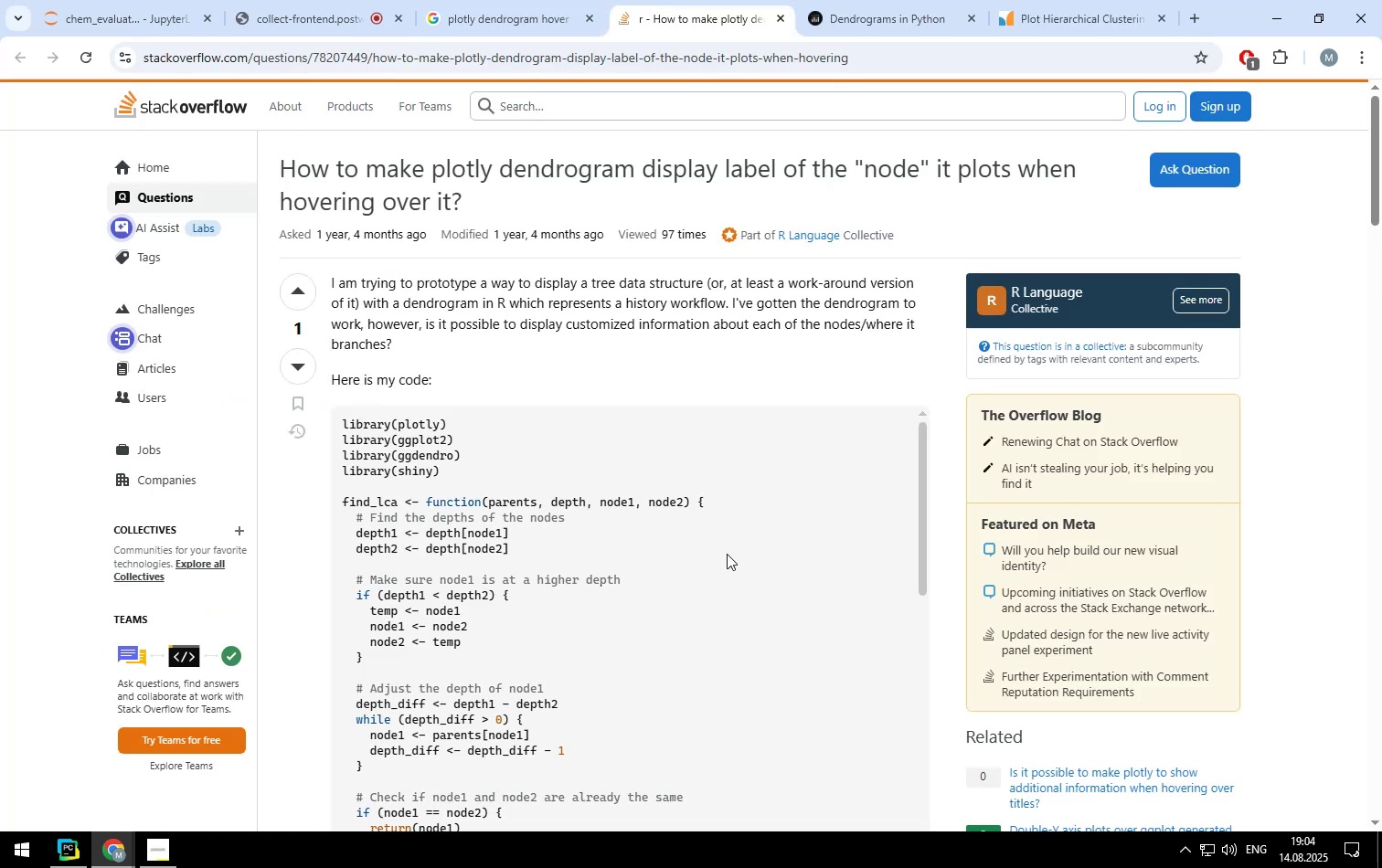 
scroll: coordinate [399, 627], scroll_direction: down, amount: 23.0
 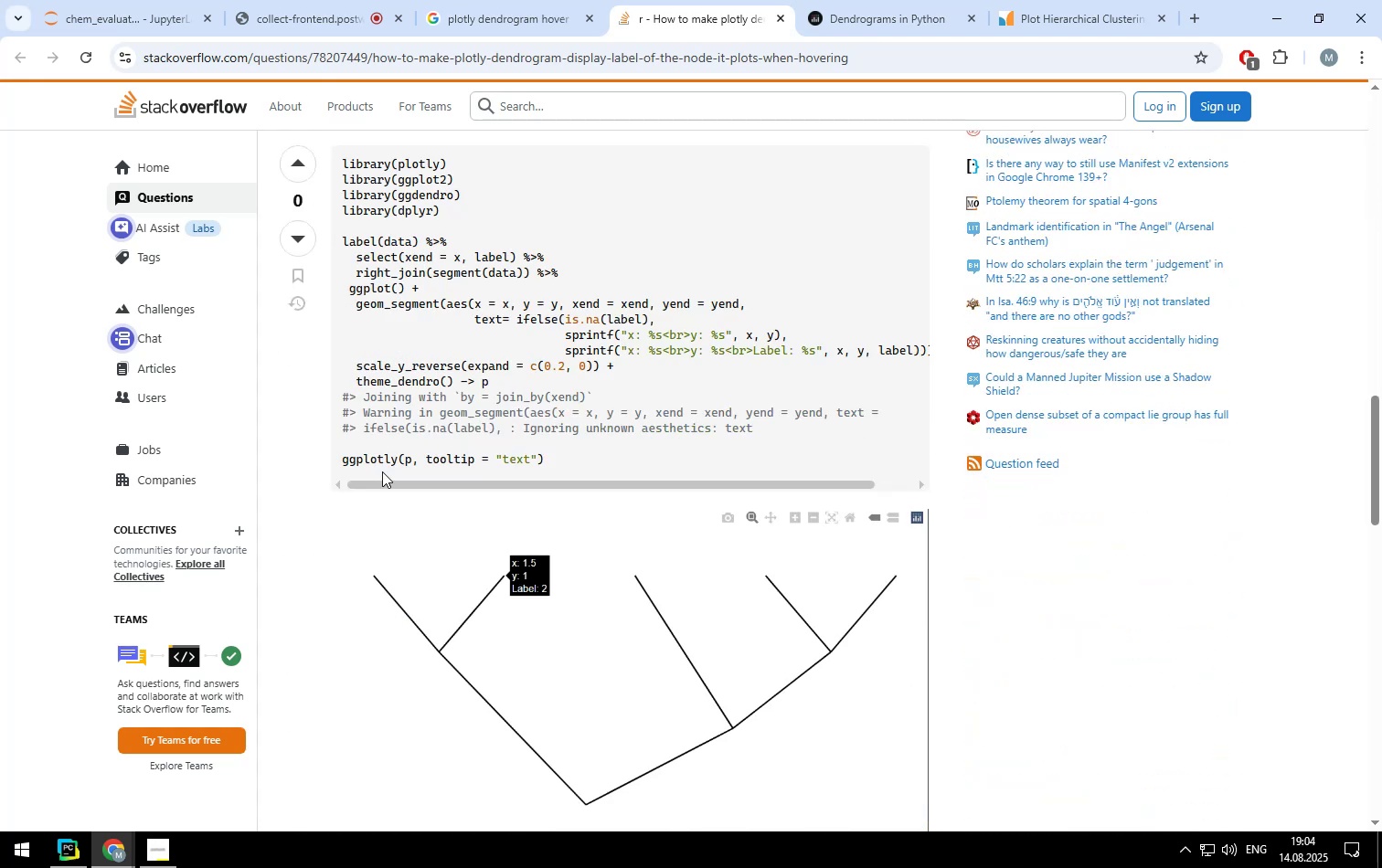 
scroll: coordinate [291, 477], scroll_direction: none, amount: 0.0
 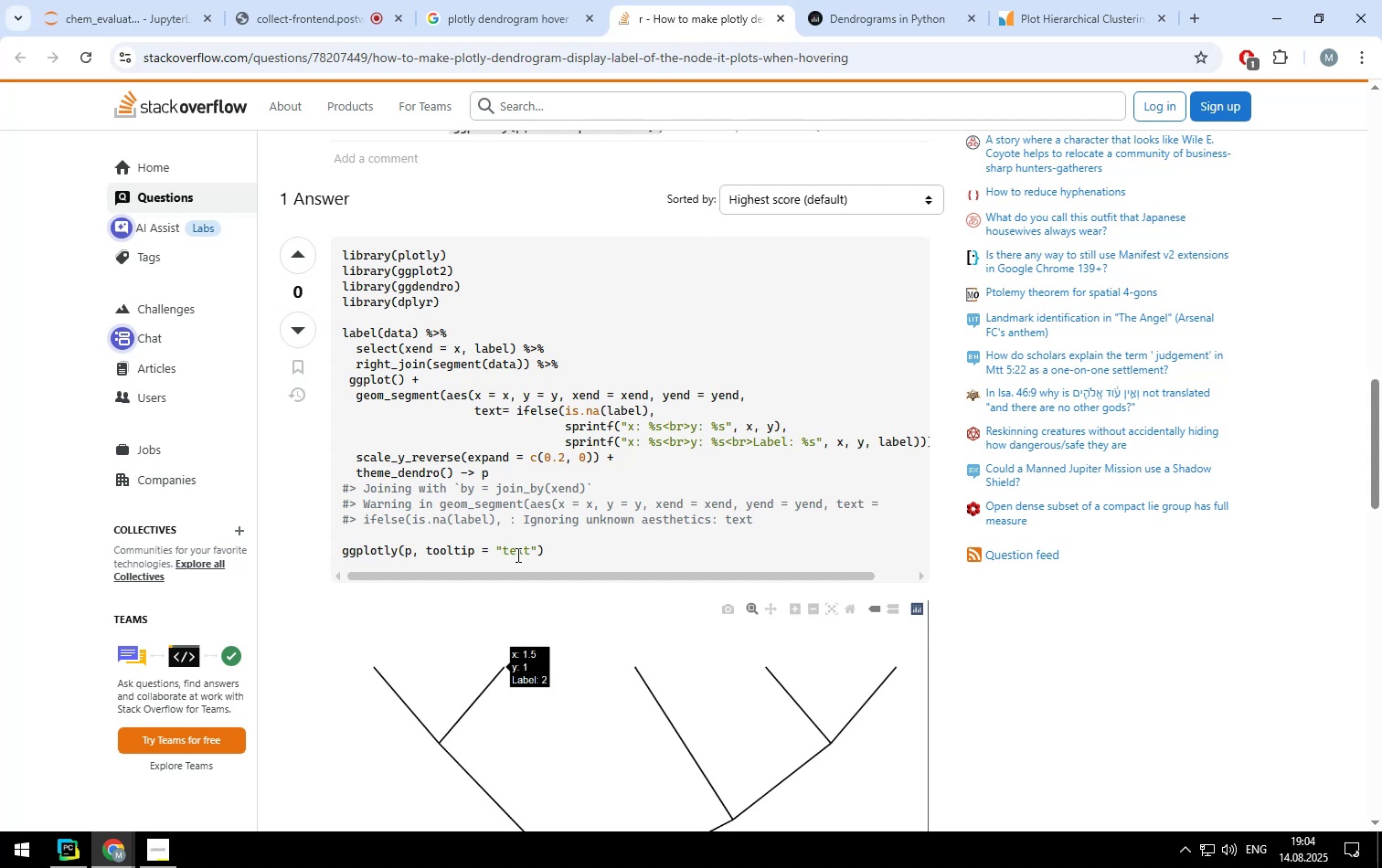 
scroll: coordinate [516, 555], scroll_direction: down, amount: 2.0
 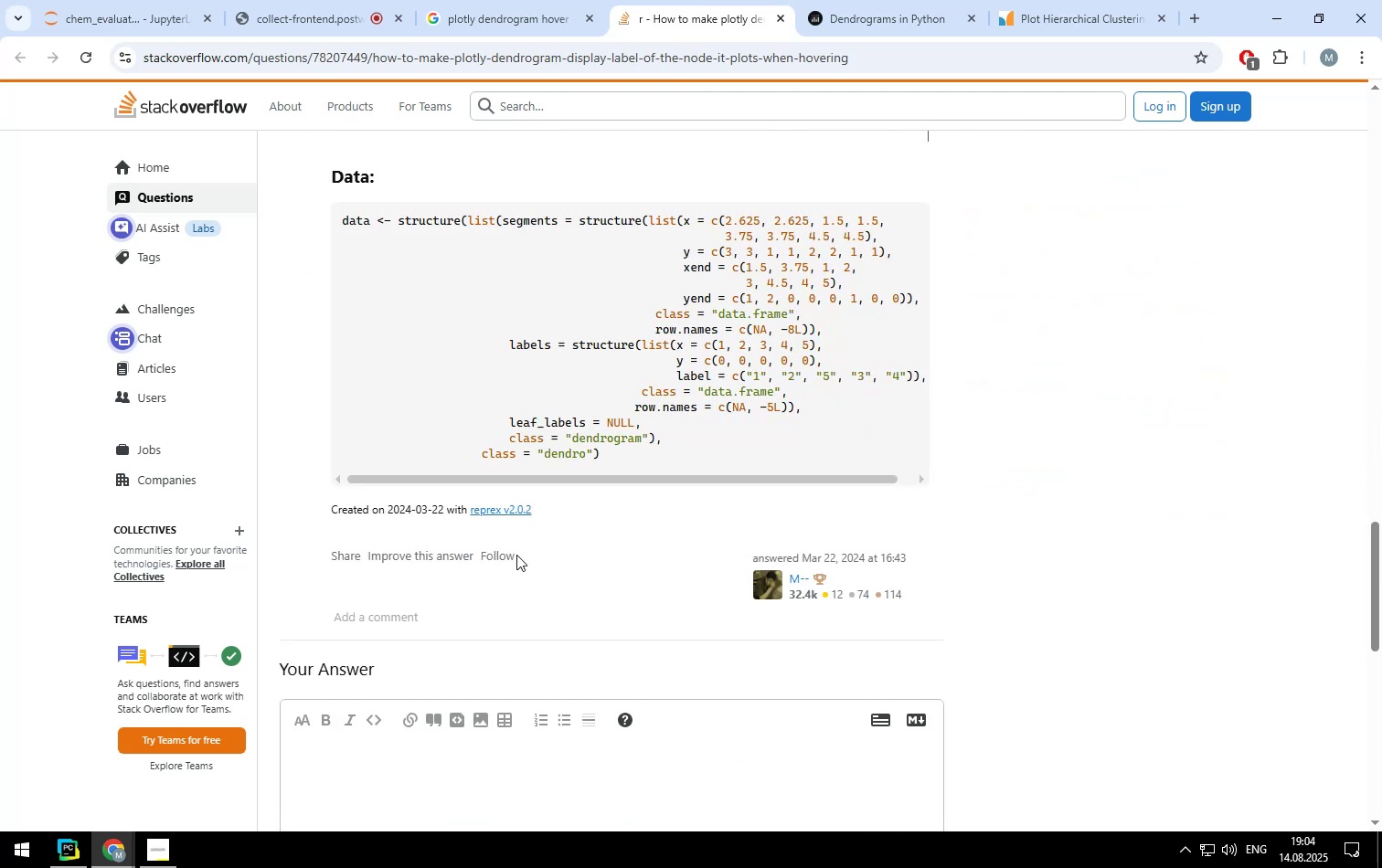 
scroll: coordinate [516, 555], scroll_direction: up, amount: 1.0
 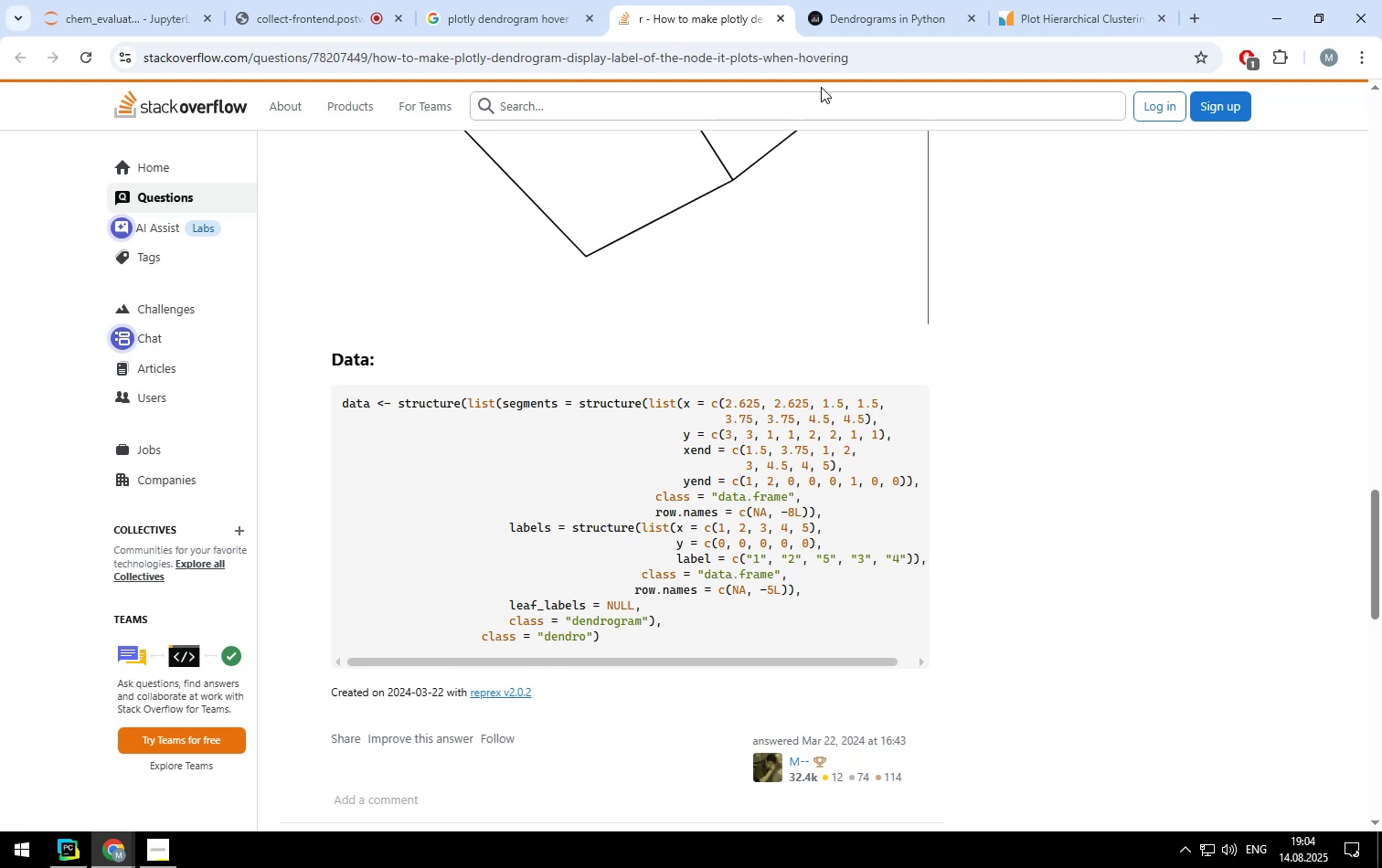 
left_click([781, 21])
 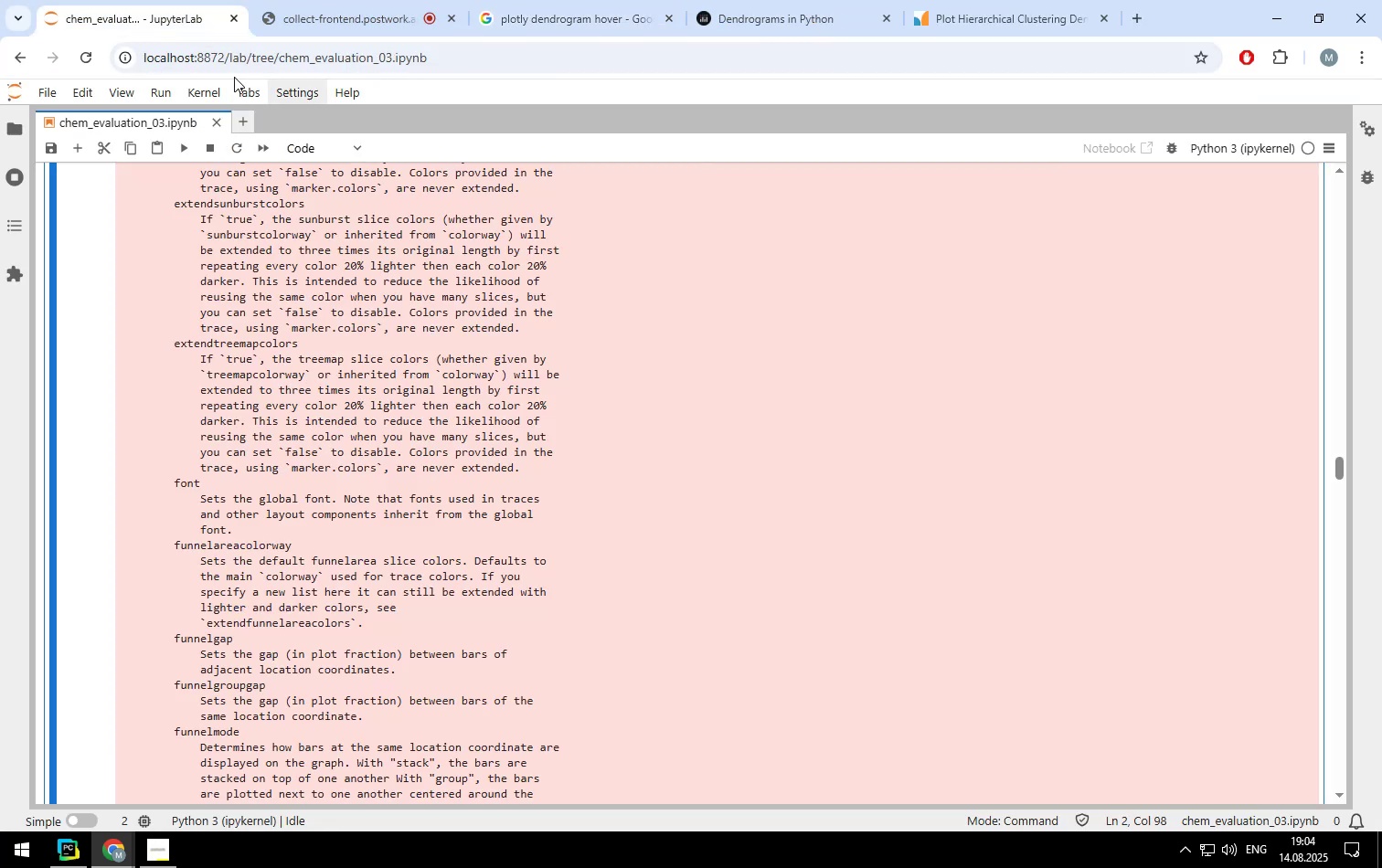 
scroll: coordinate [871, 405], scroll_direction: down, amount: 1.0
 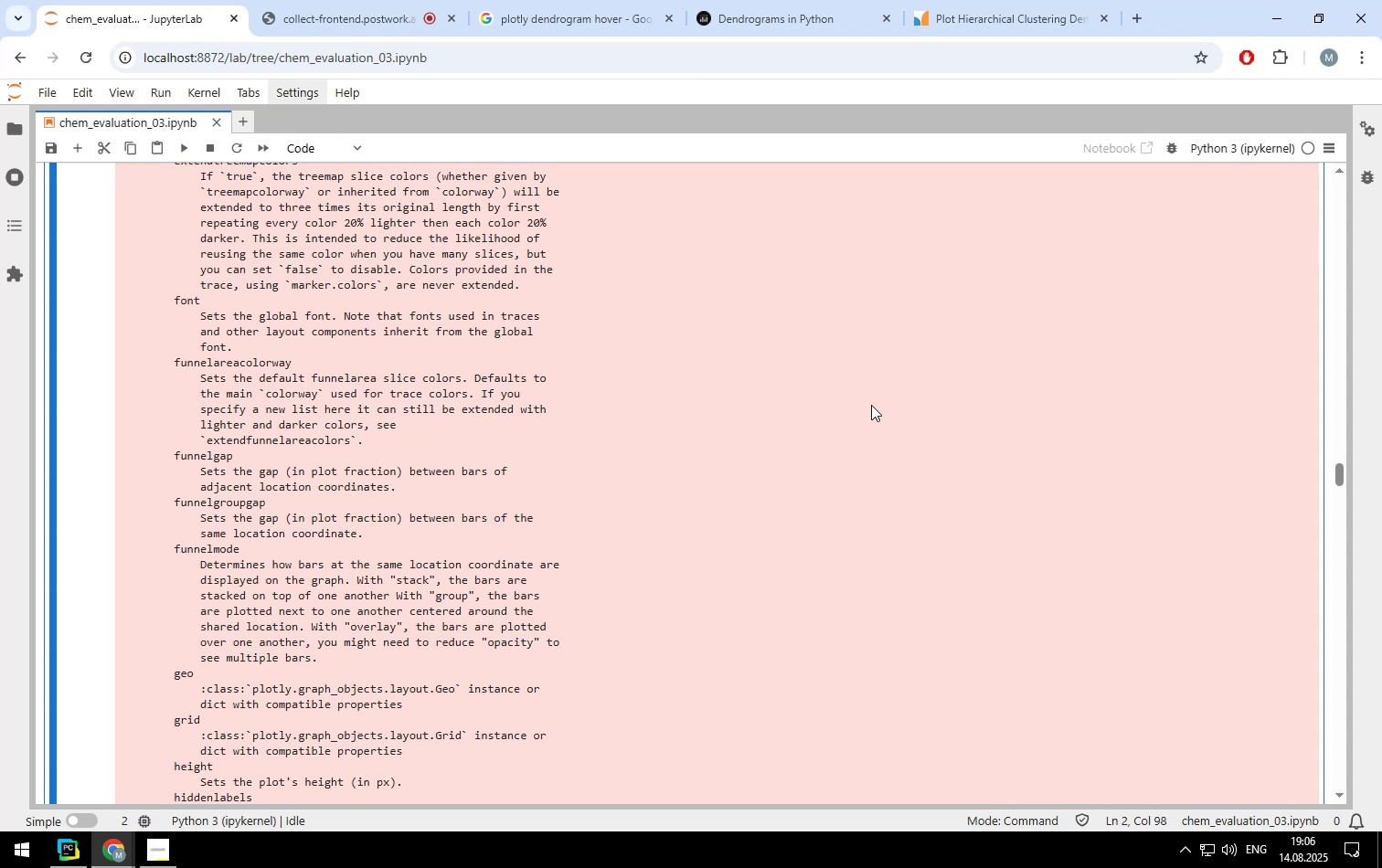 
wait(101.02)
 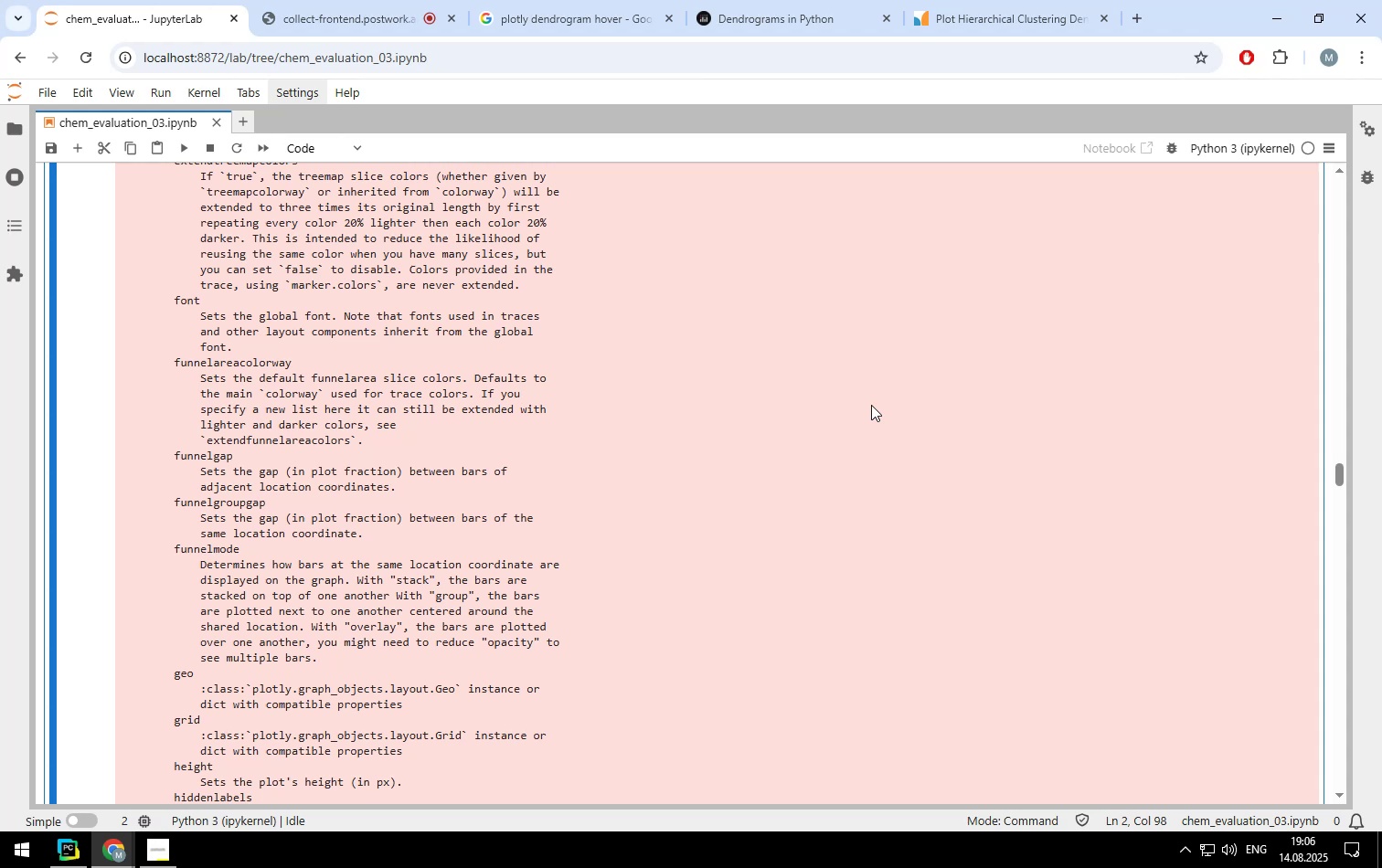 
left_click([680, 408])
 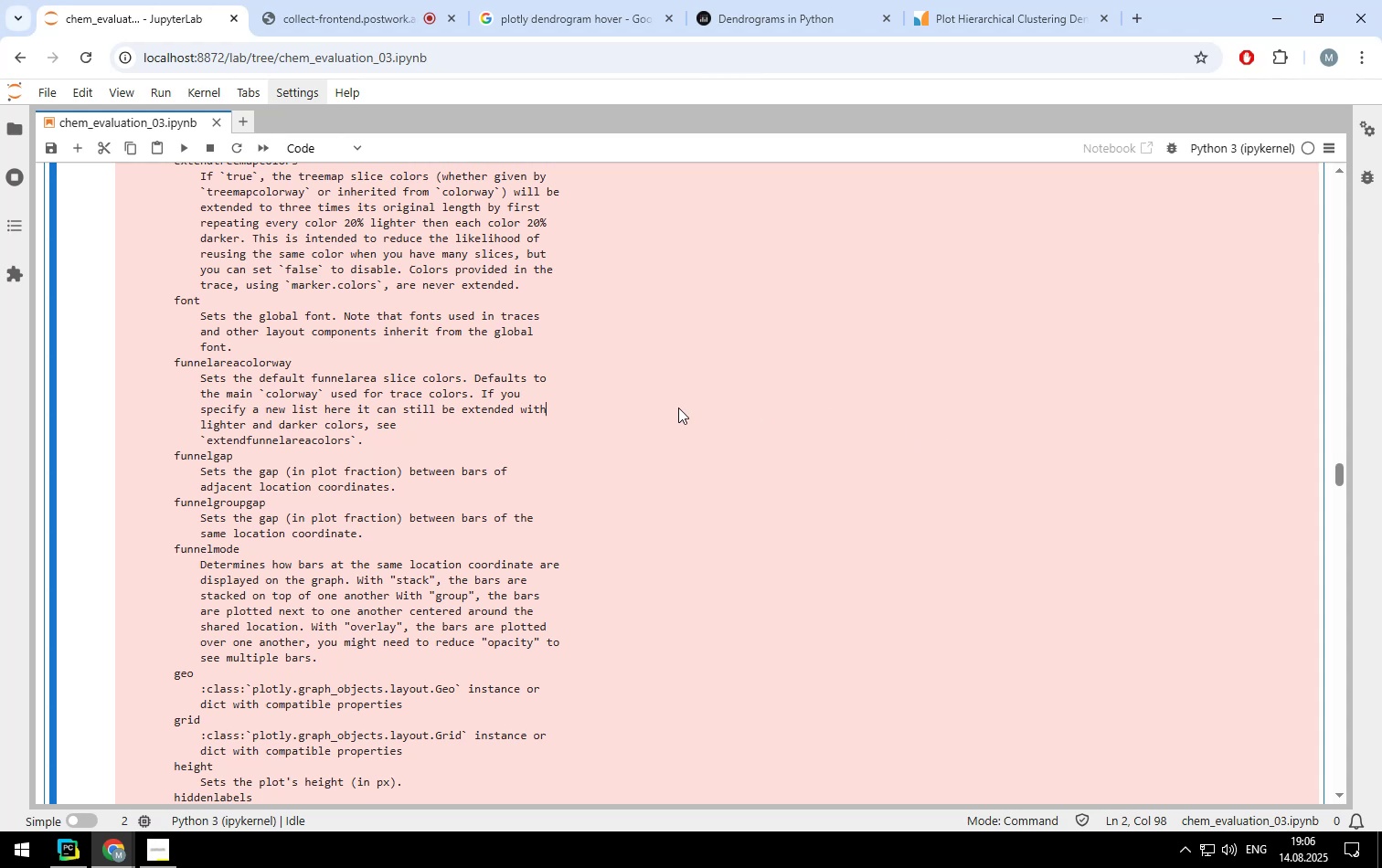 
scroll: coordinate [678, 408], scroll_direction: up, amount: 4.0
 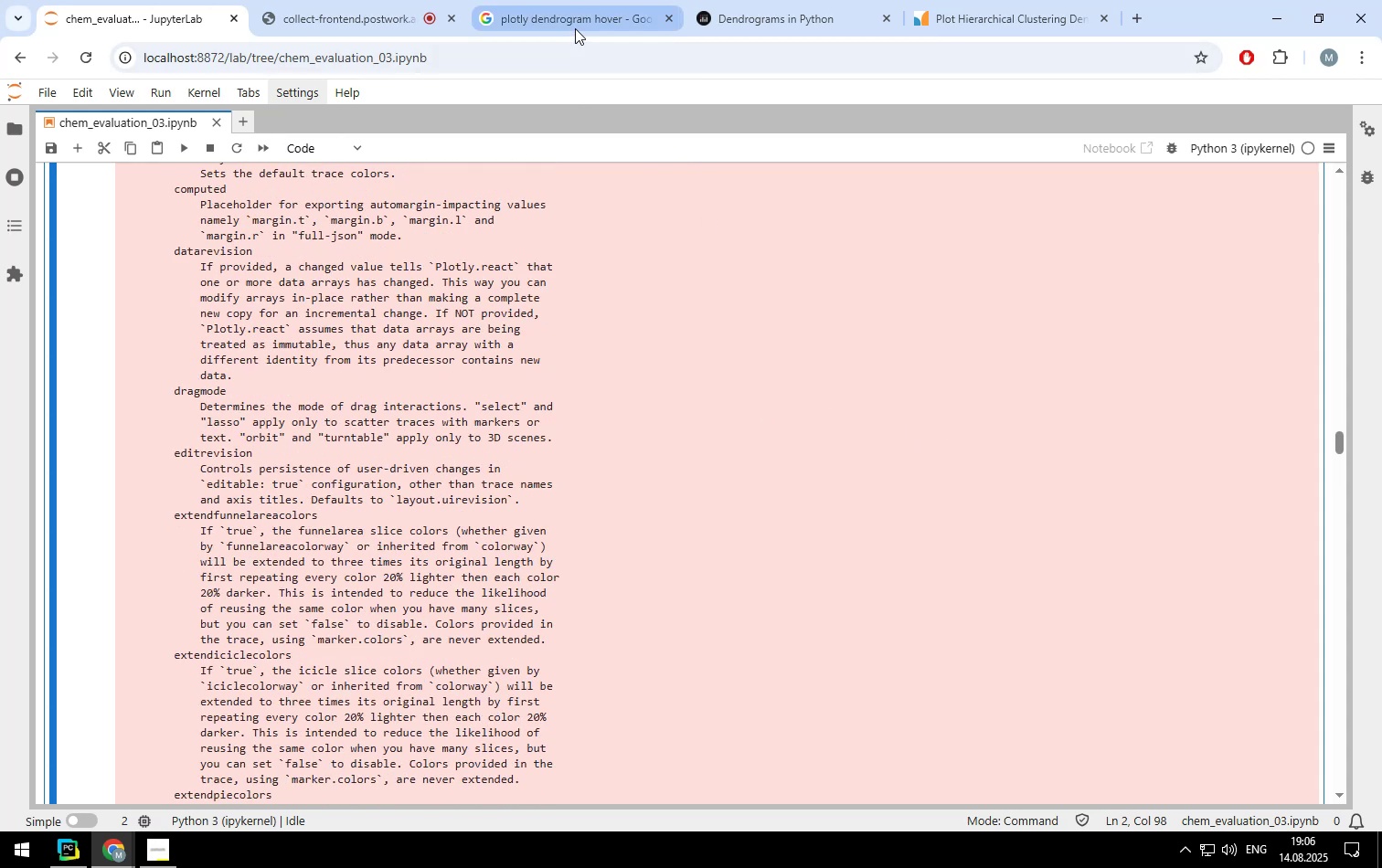 
left_click([575, 28])
 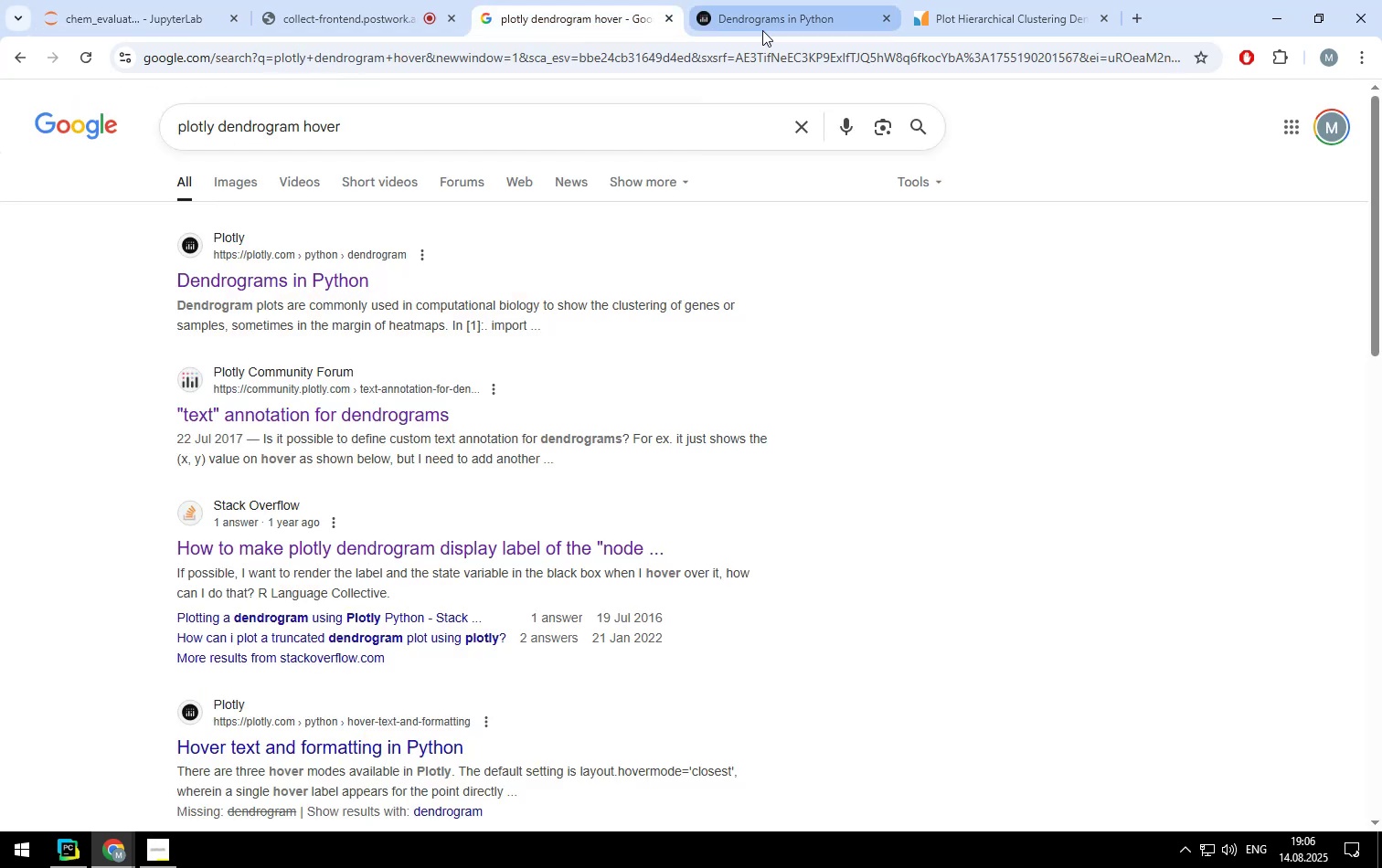 
left_click([764, 30])
 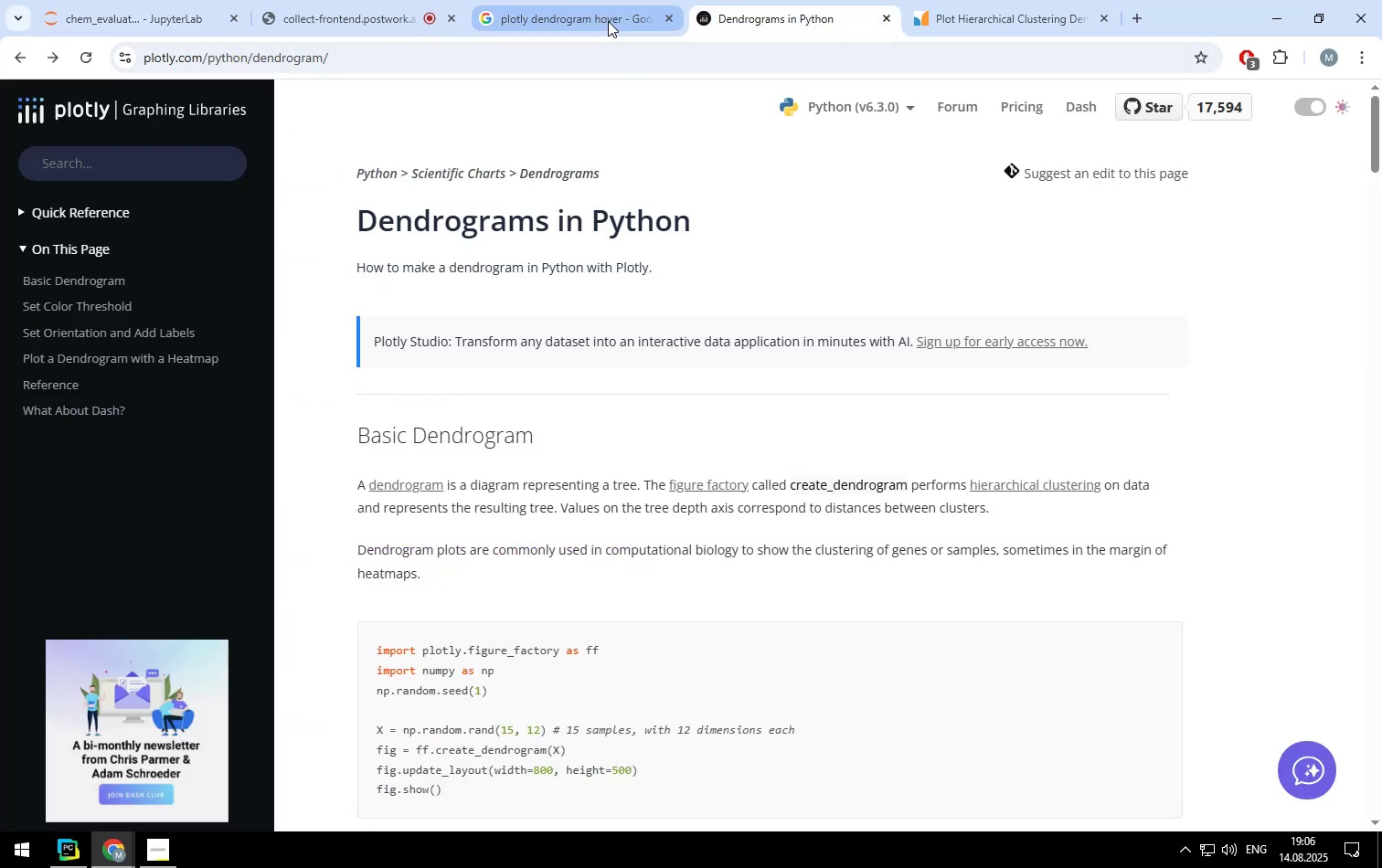 
left_click([608, 21])
 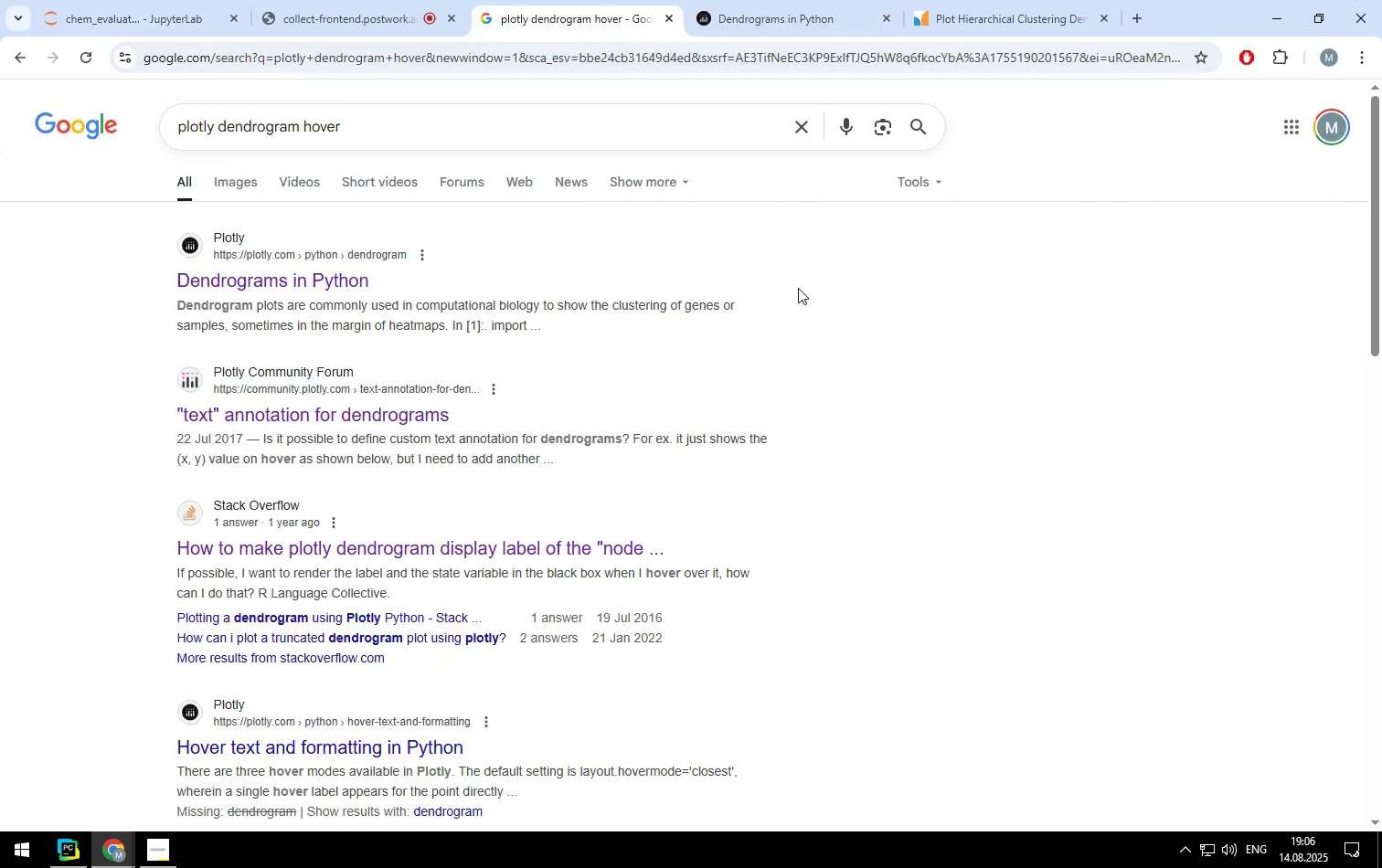 
scroll: coordinate [817, 380], scroll_direction: down, amount: 1.0
 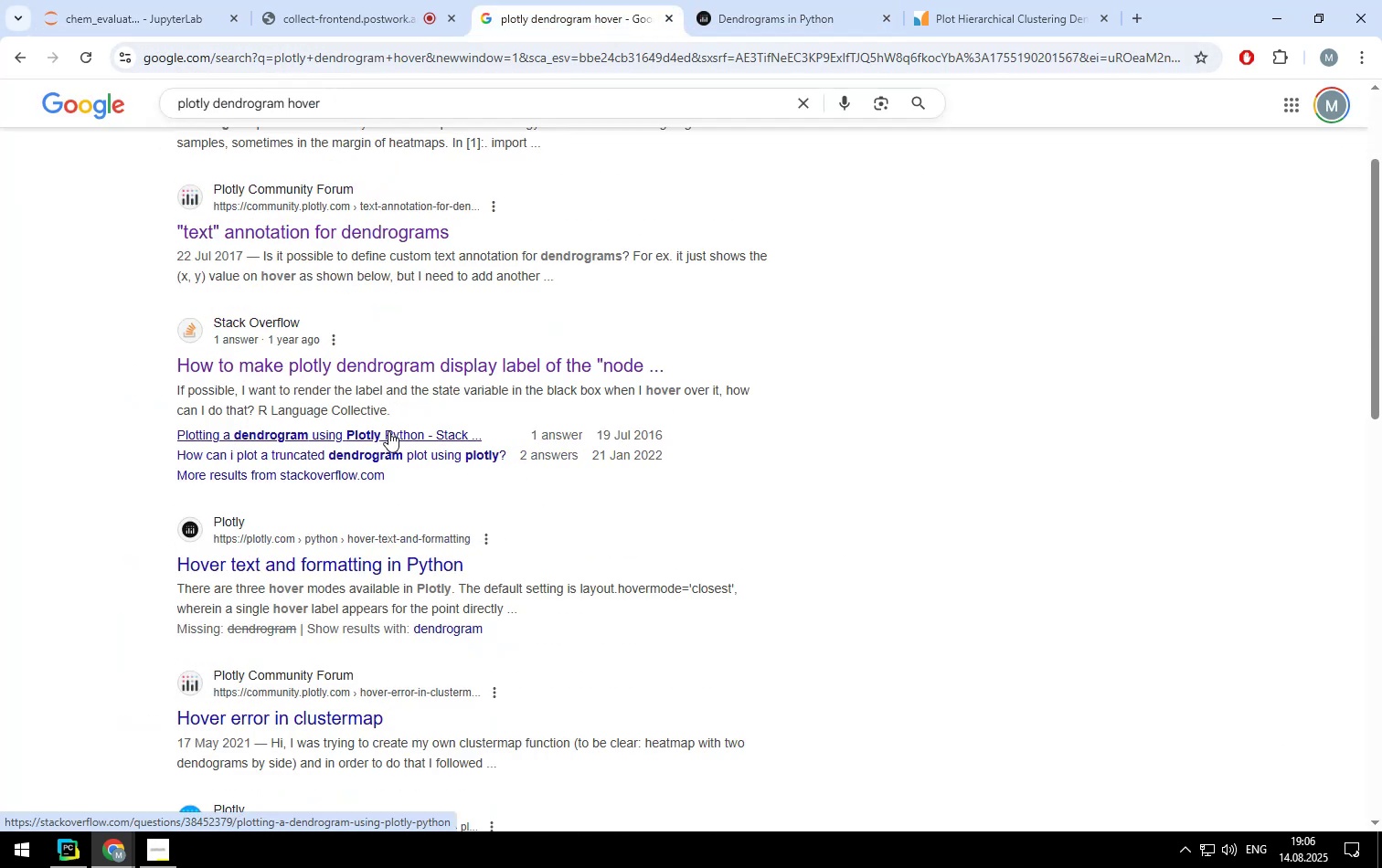 
wait(5.06)
 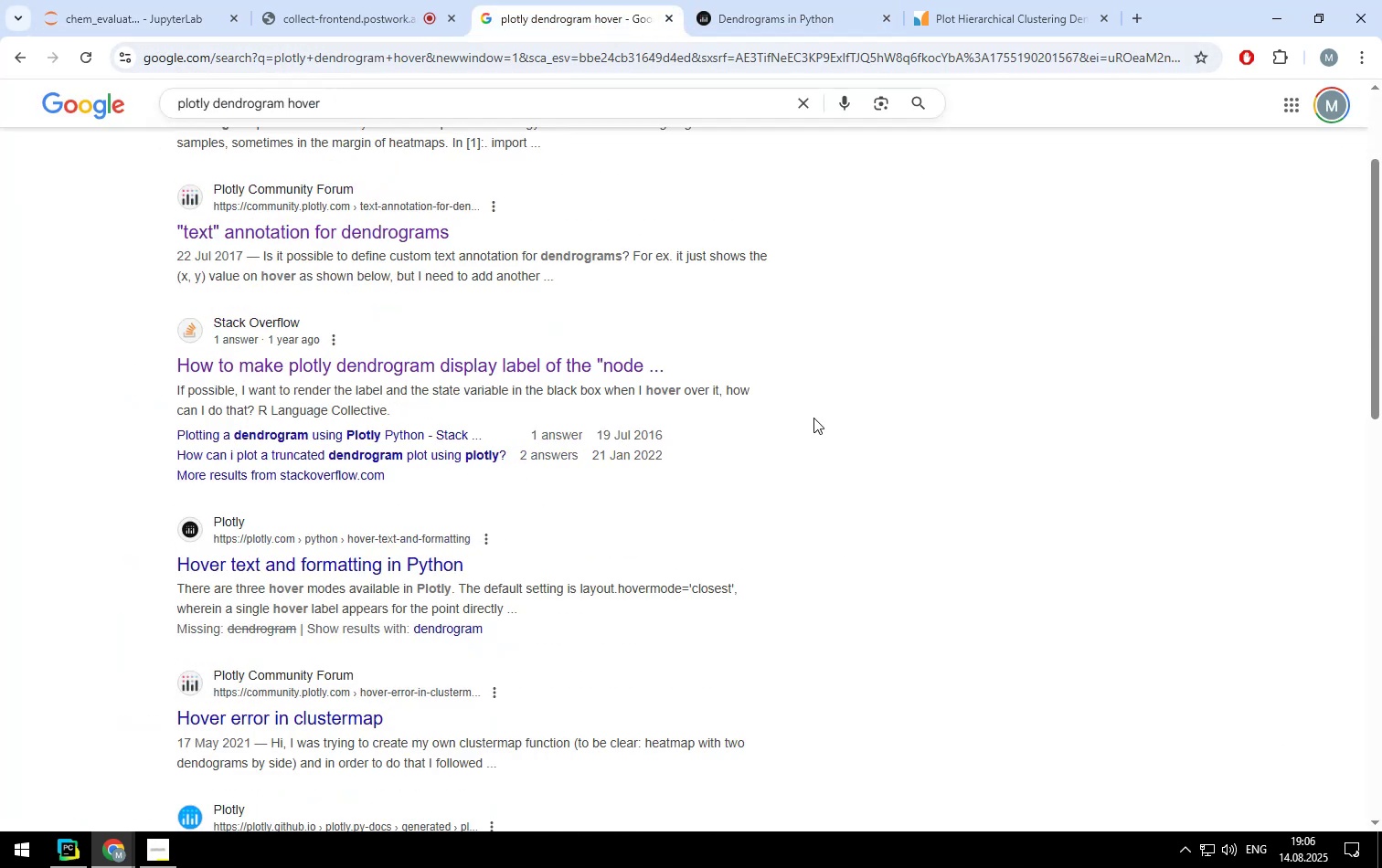 
left_click([388, 431])
 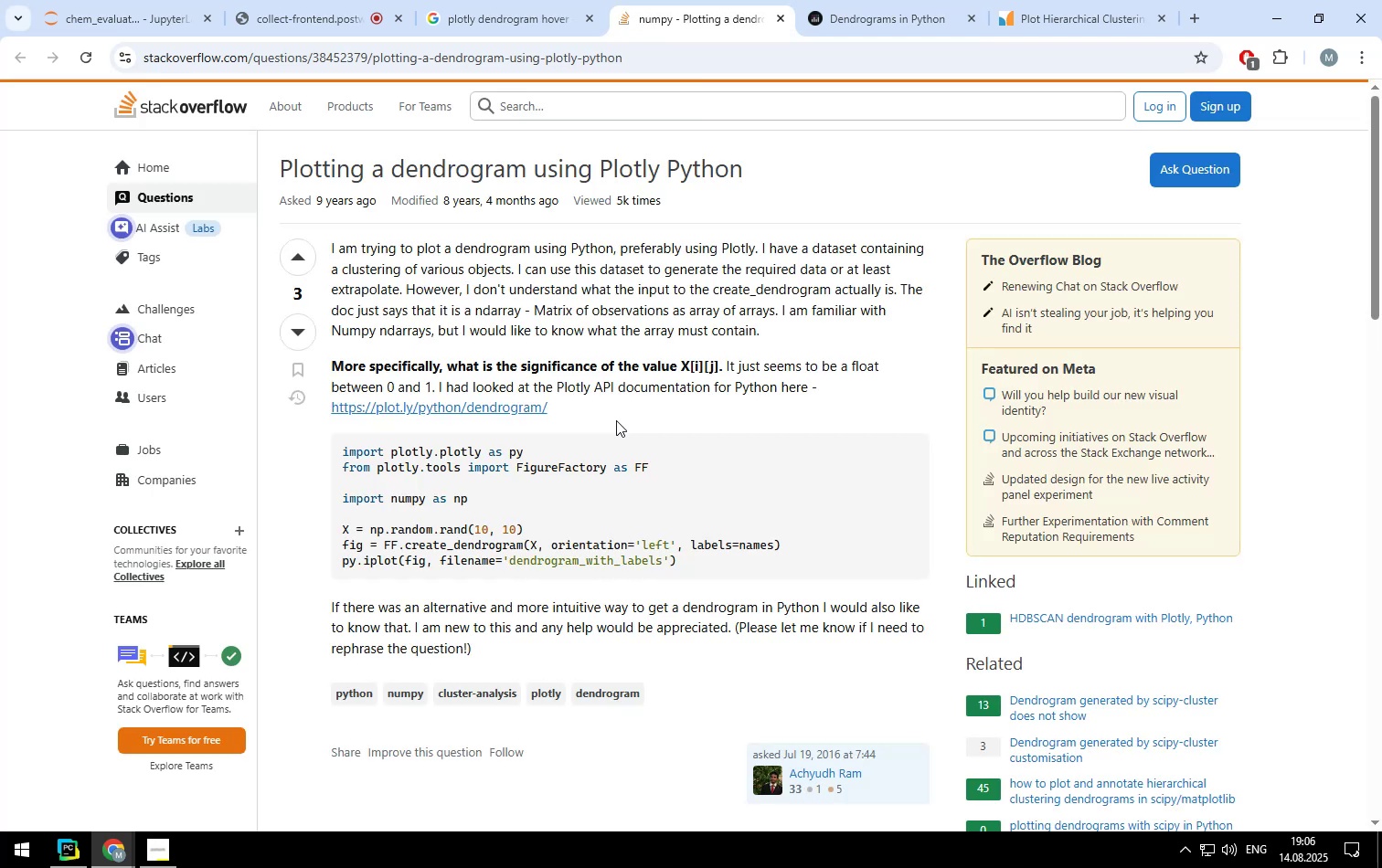 
scroll: coordinate [616, 420], scroll_direction: down, amount: 5.0
 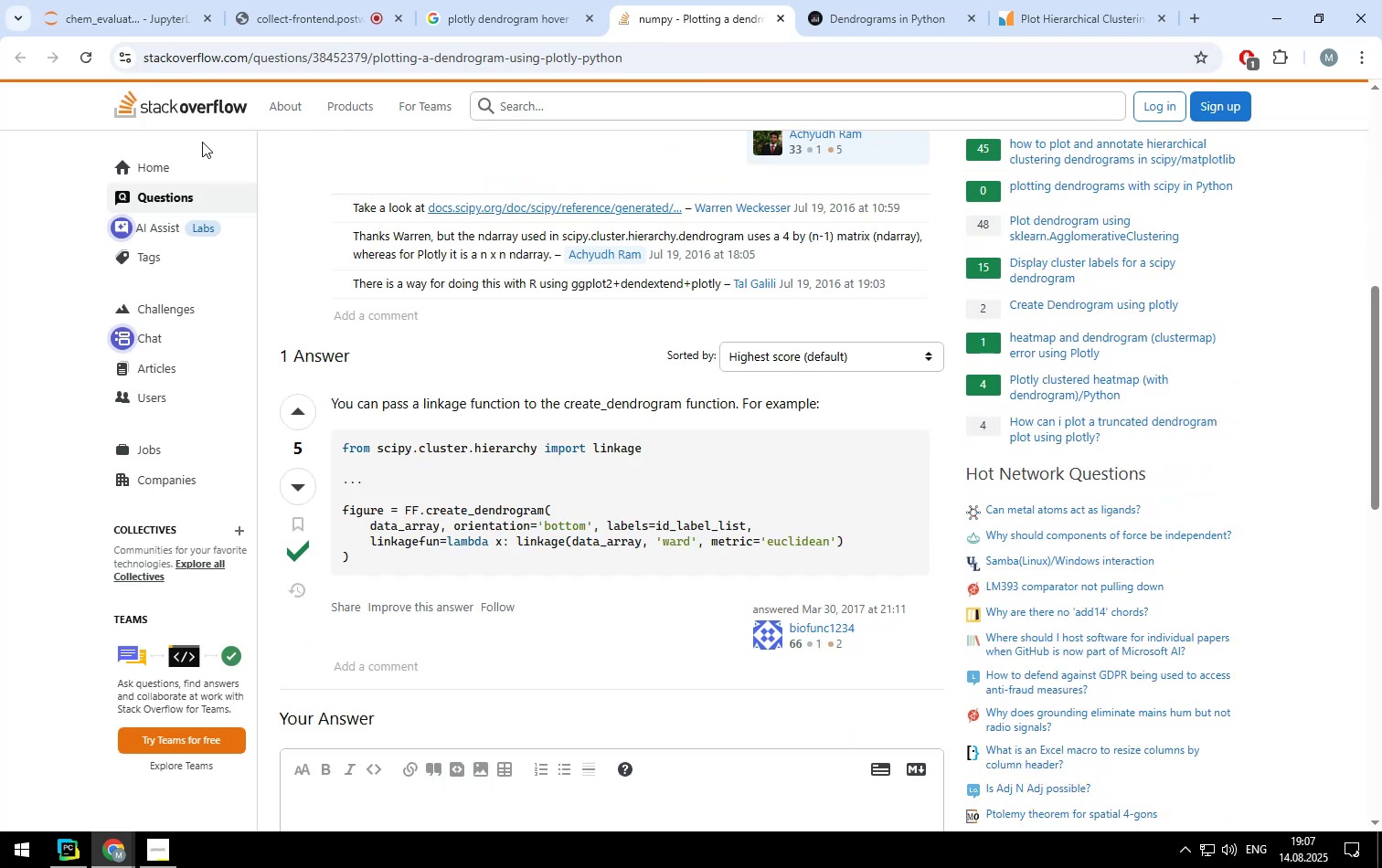 
mouse_move([537, 131])
 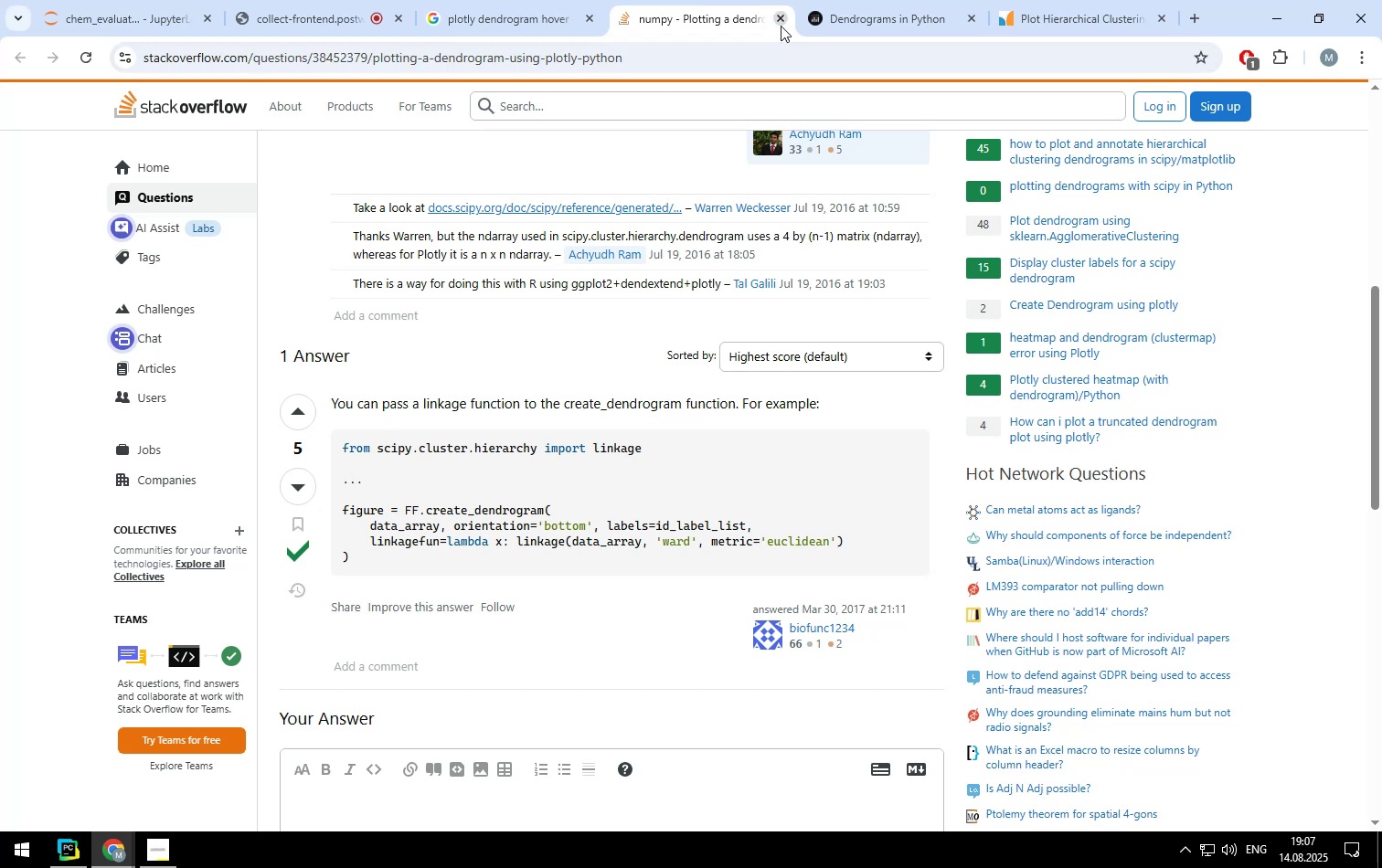 
left_click([781, 22])
 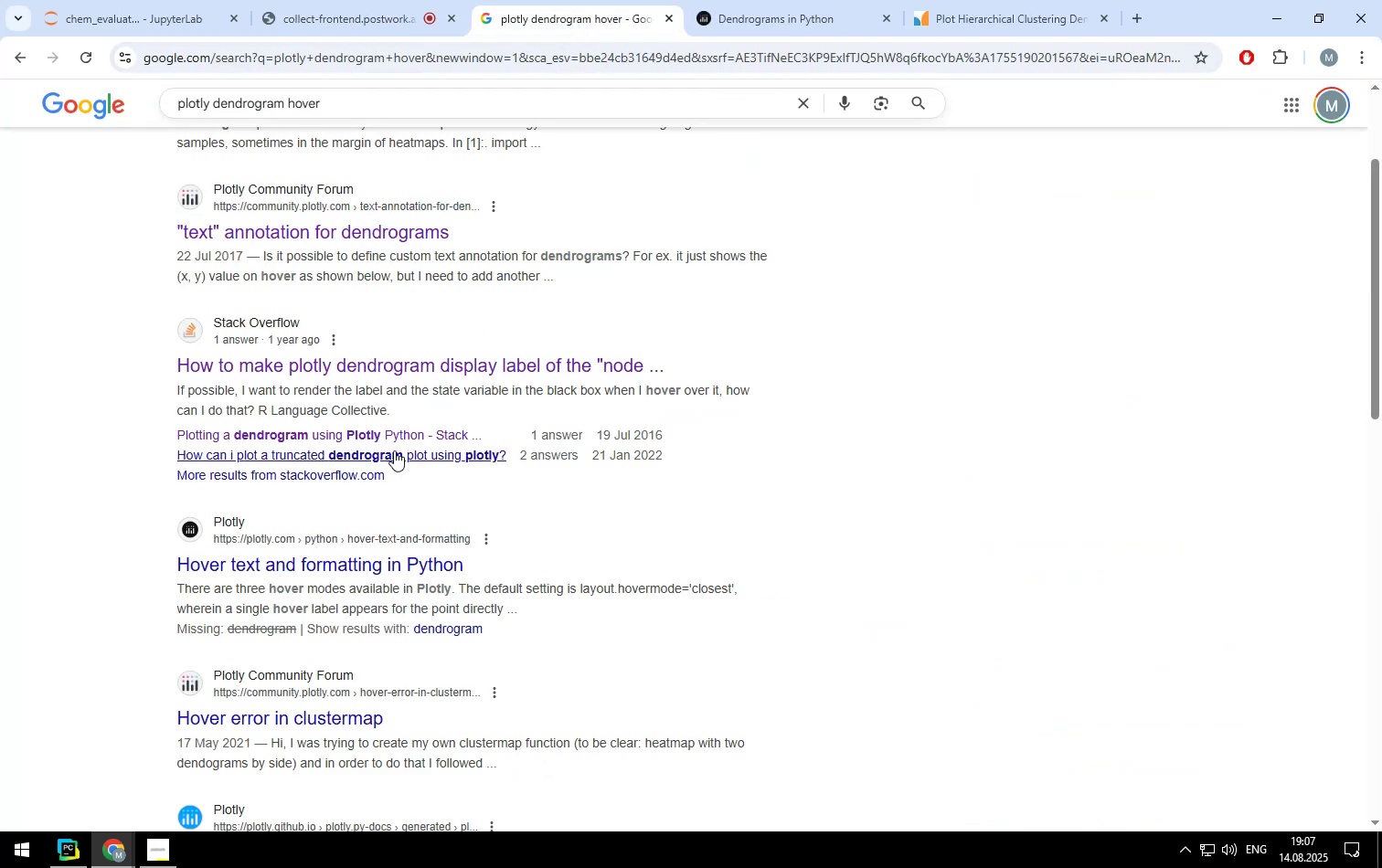 
left_click([394, 453])
 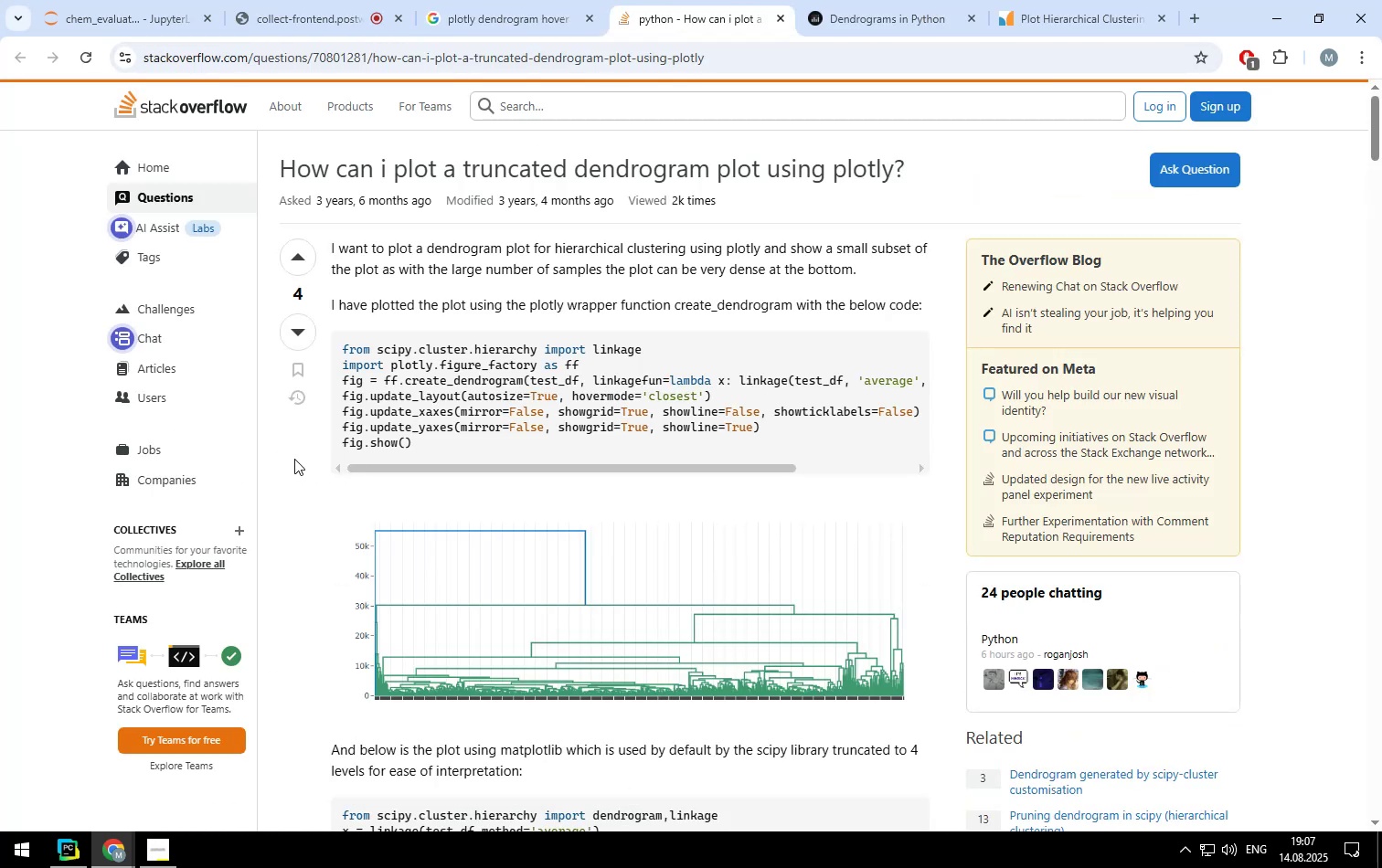 
wait(7.05)
 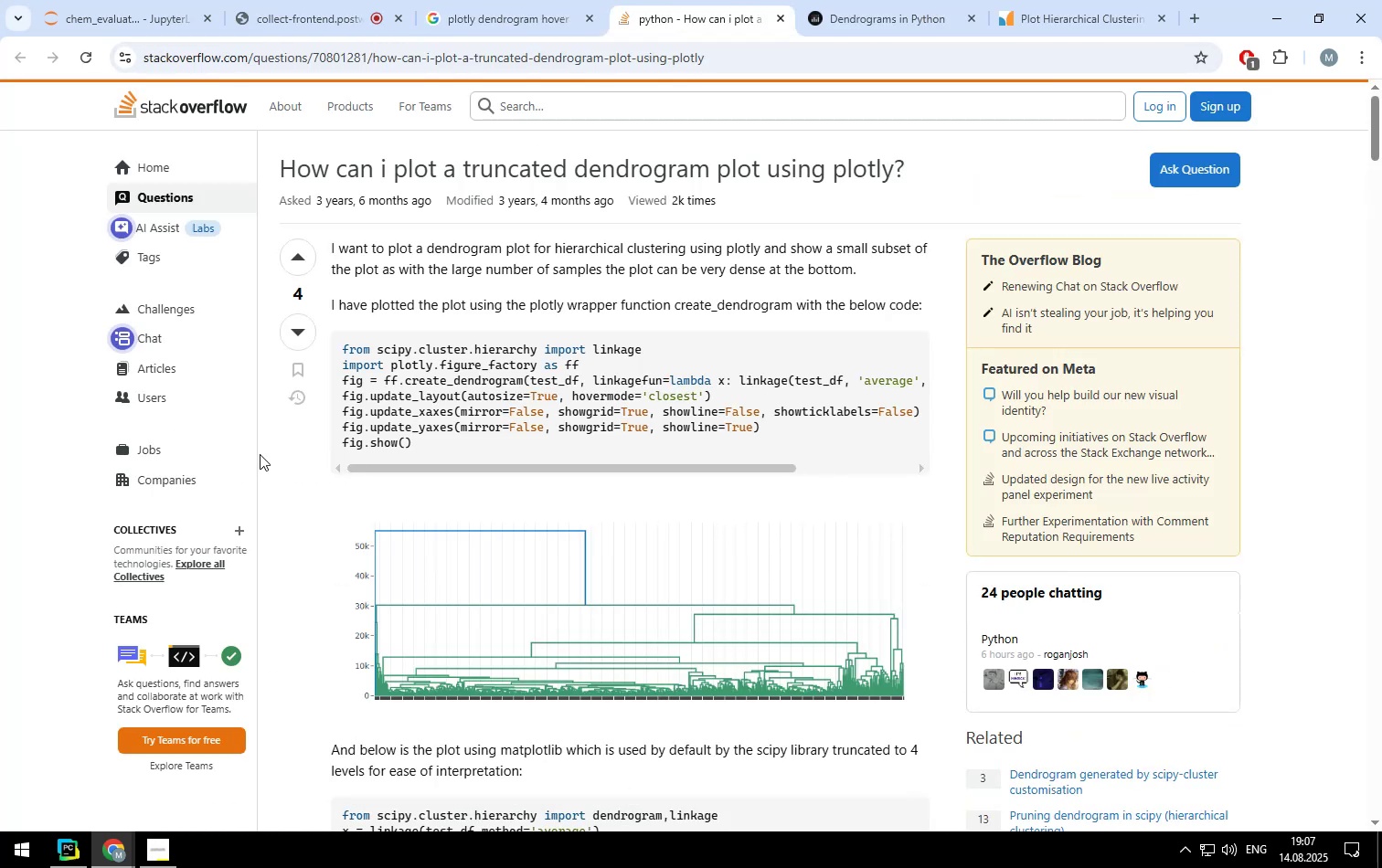 
left_click_drag(start_coordinate=[391, 465], to_coordinate=[371, 458])
 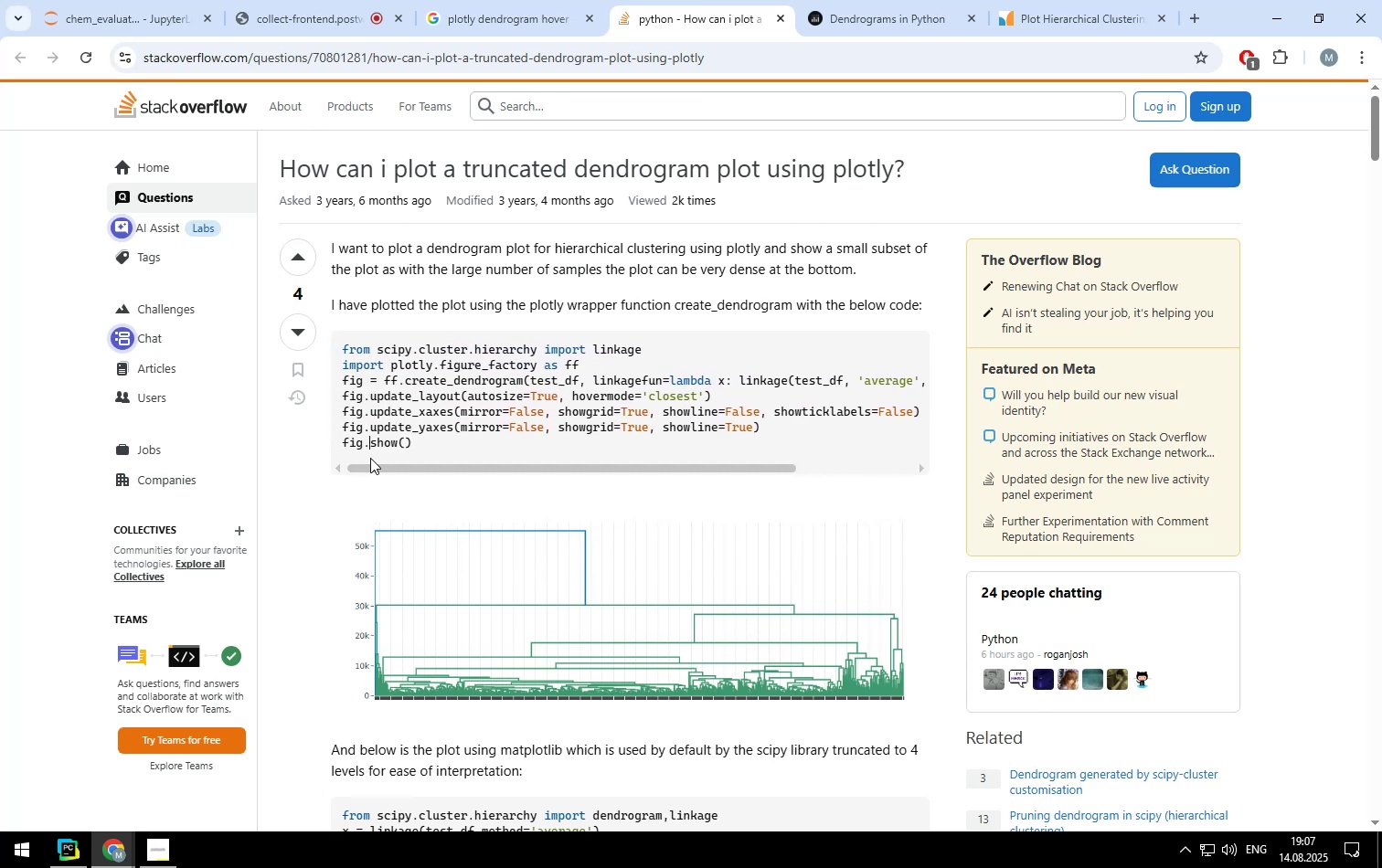 
left_click_drag(start_coordinate=[368, 458], to_coordinate=[356, 458])
 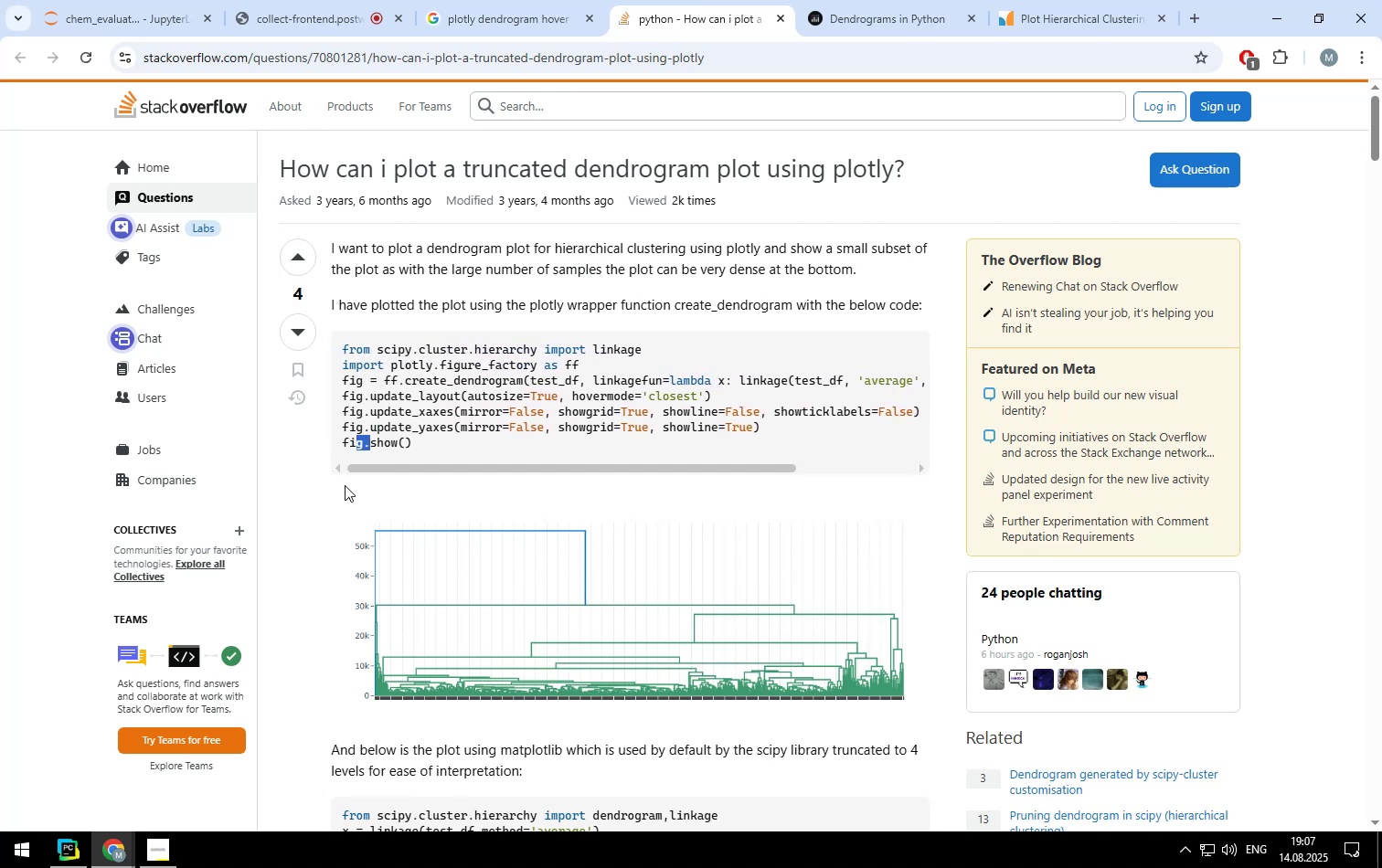 
left_click([359, 473])
 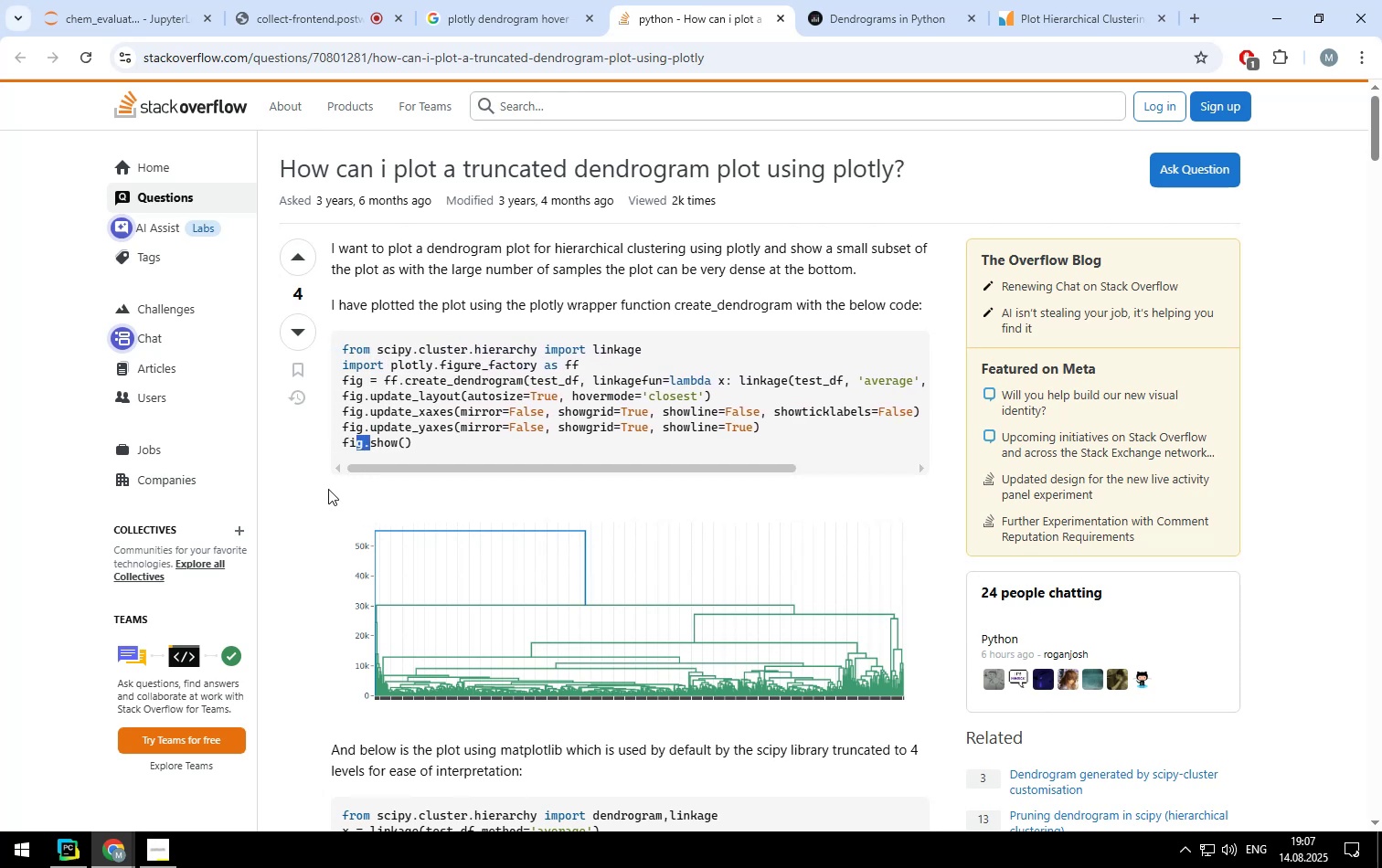 
scroll: coordinate [328, 489], scroll_direction: down, amount: 5.0
 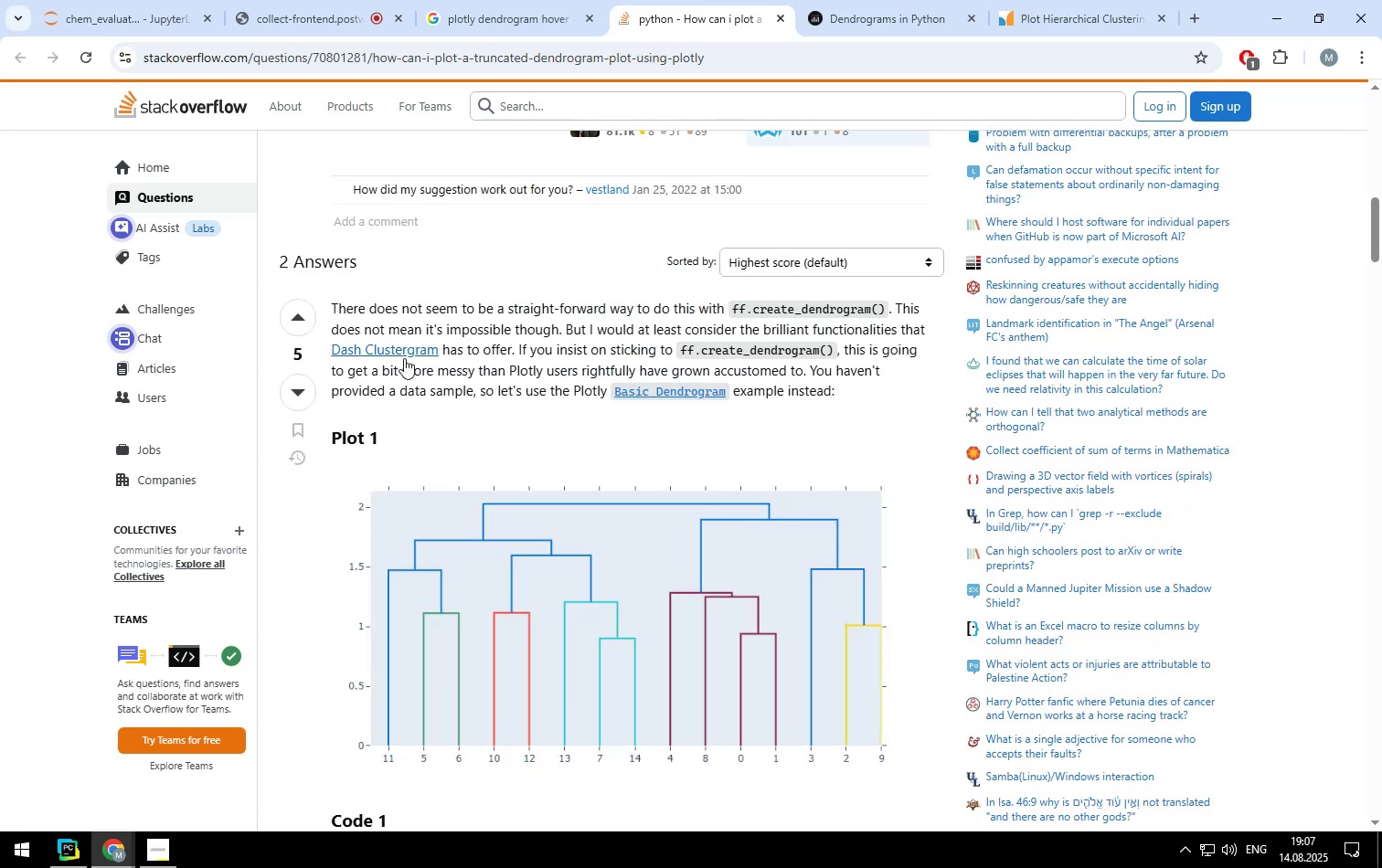 
wait(5.15)
 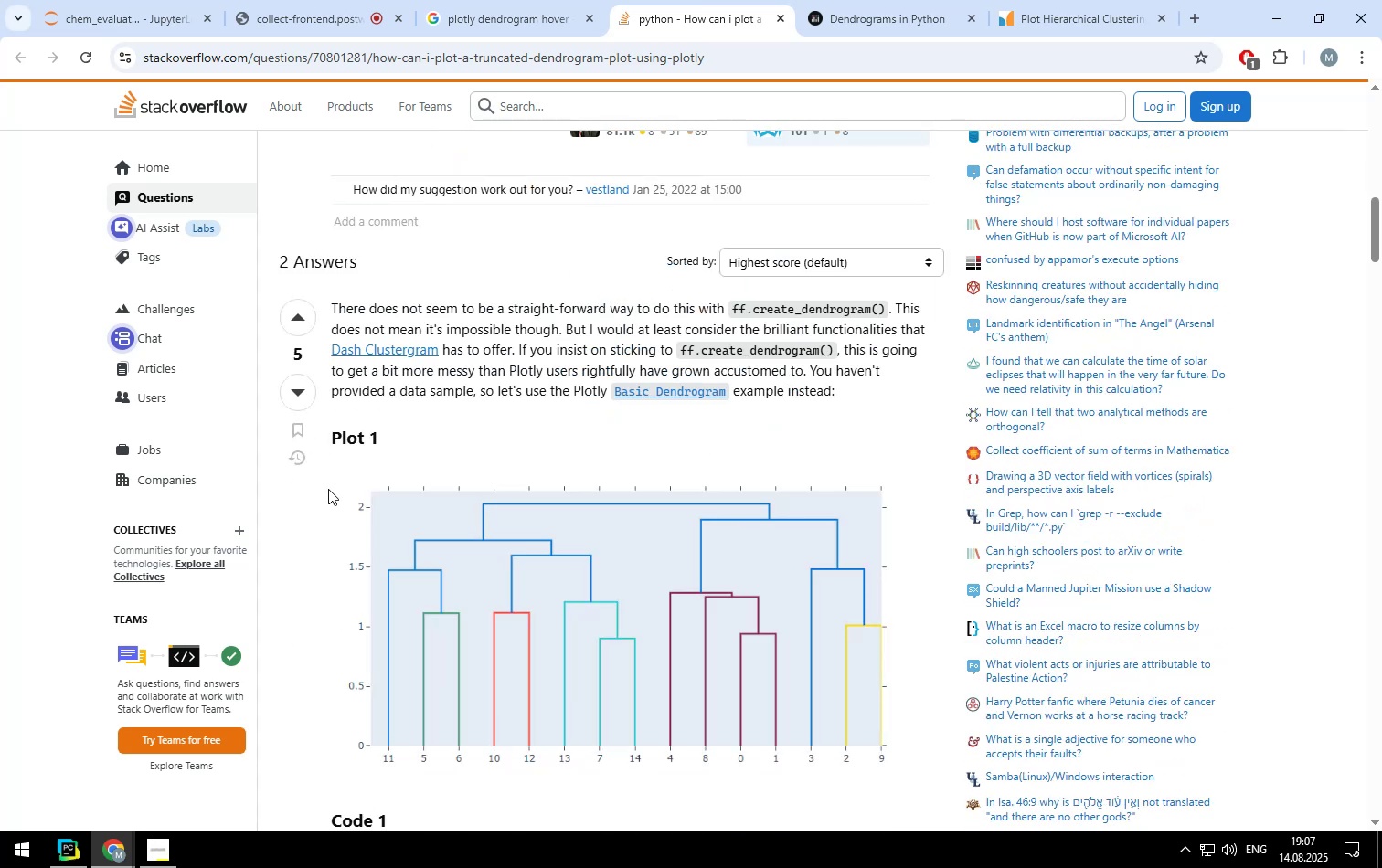 
left_click([404, 351])
 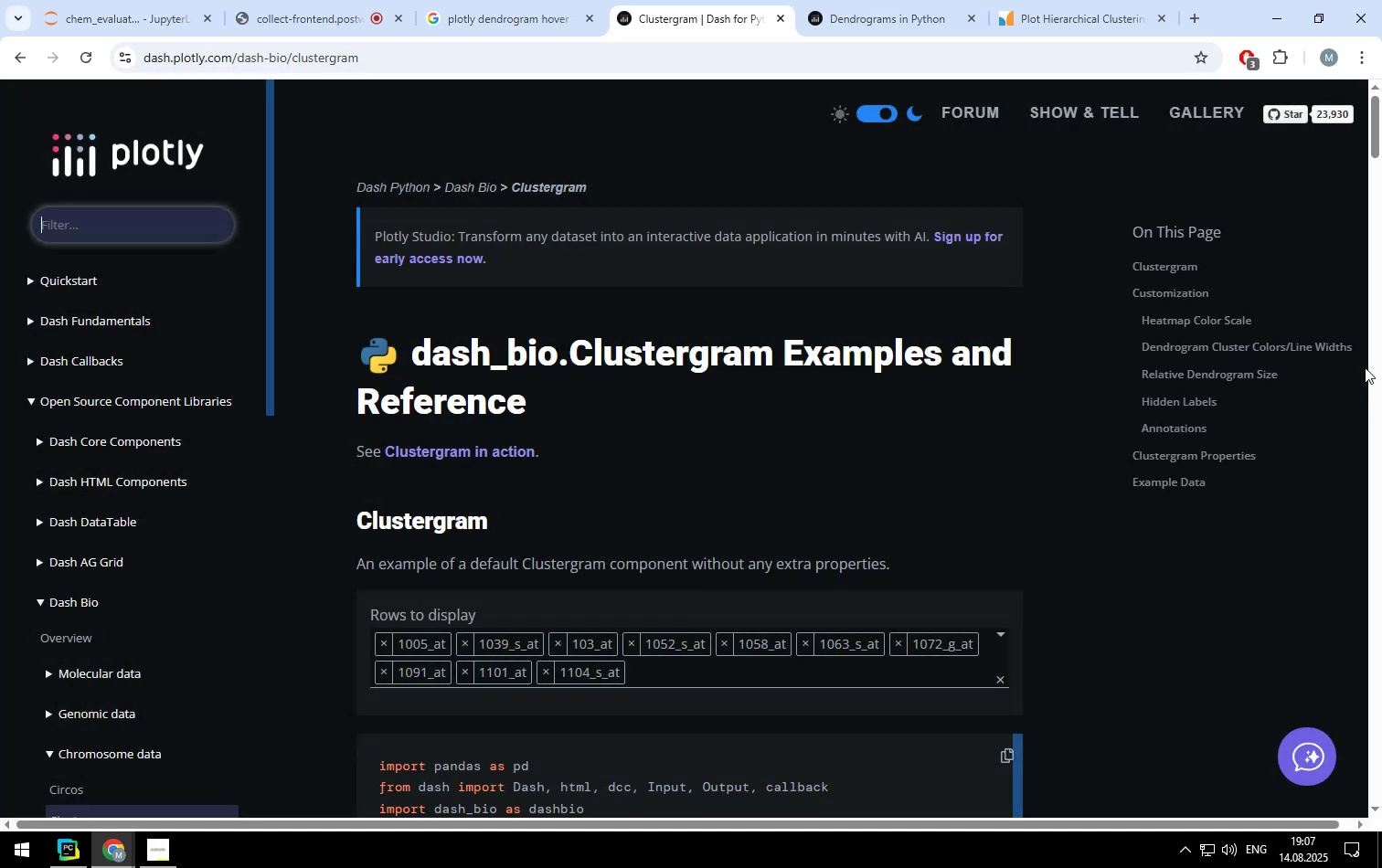 
wait(12.8)
 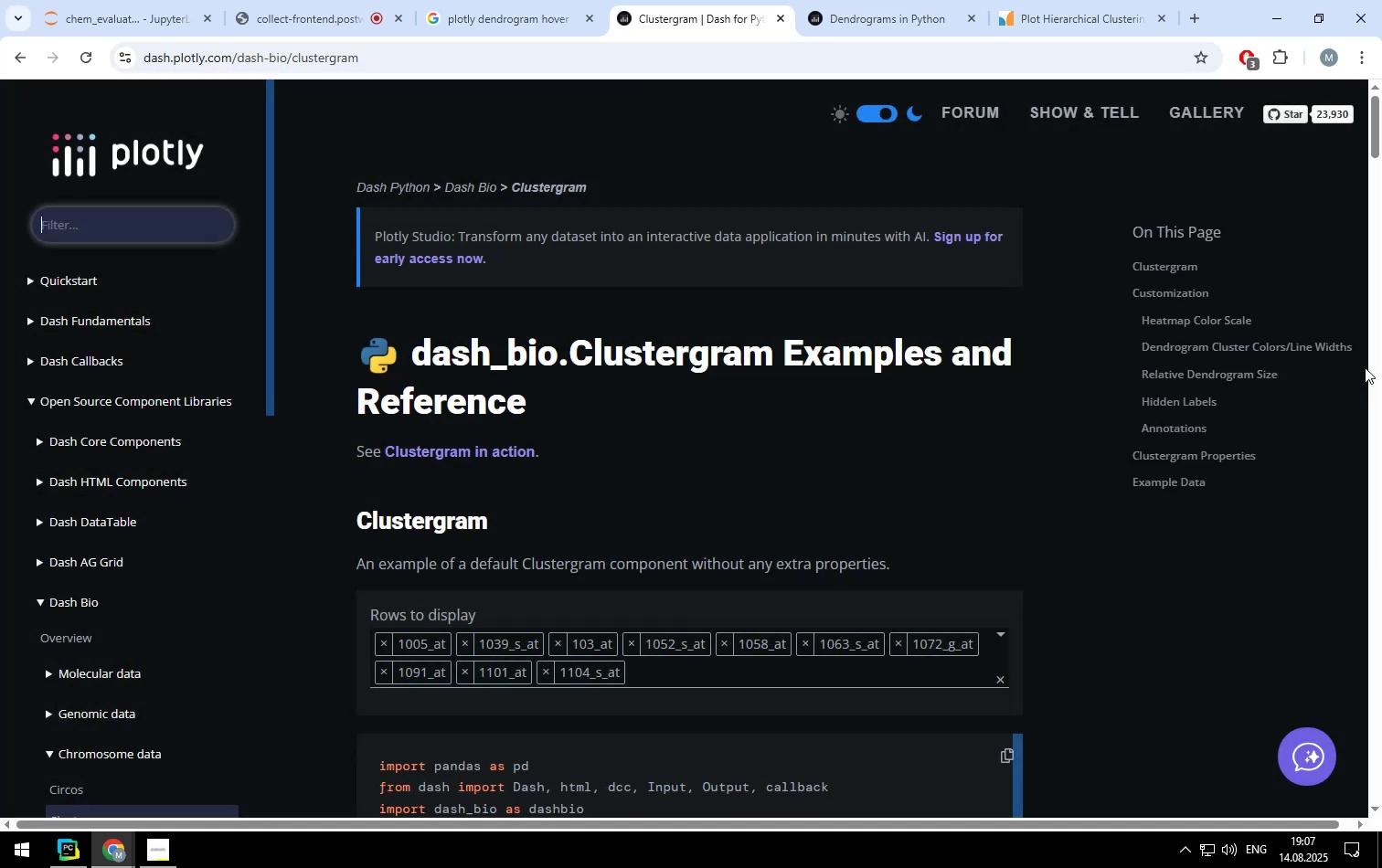 
scroll: coordinate [856, 416], scroll_direction: down, amount: 37.0
 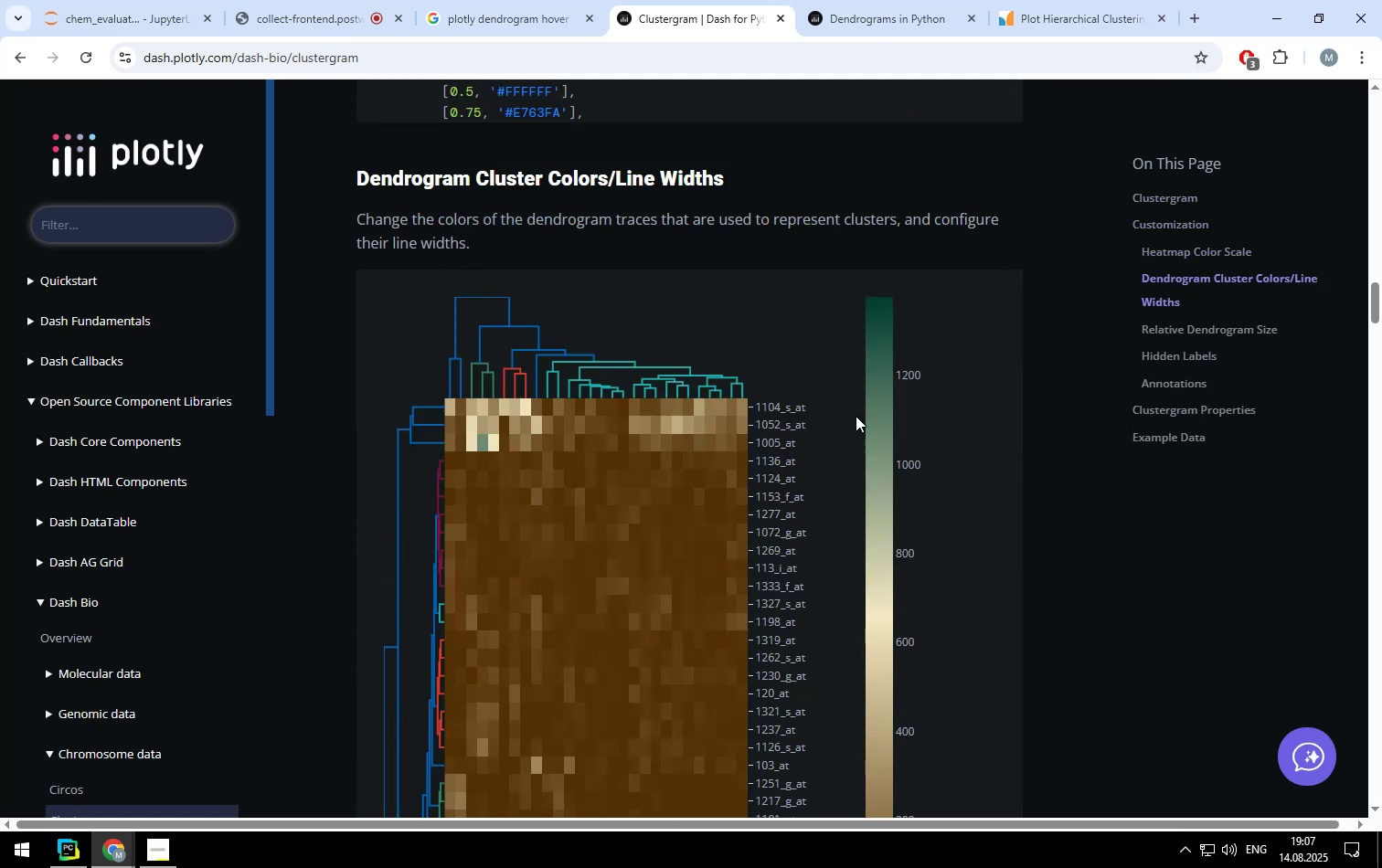 
scroll: coordinate [856, 416], scroll_direction: up, amount: 3.0
 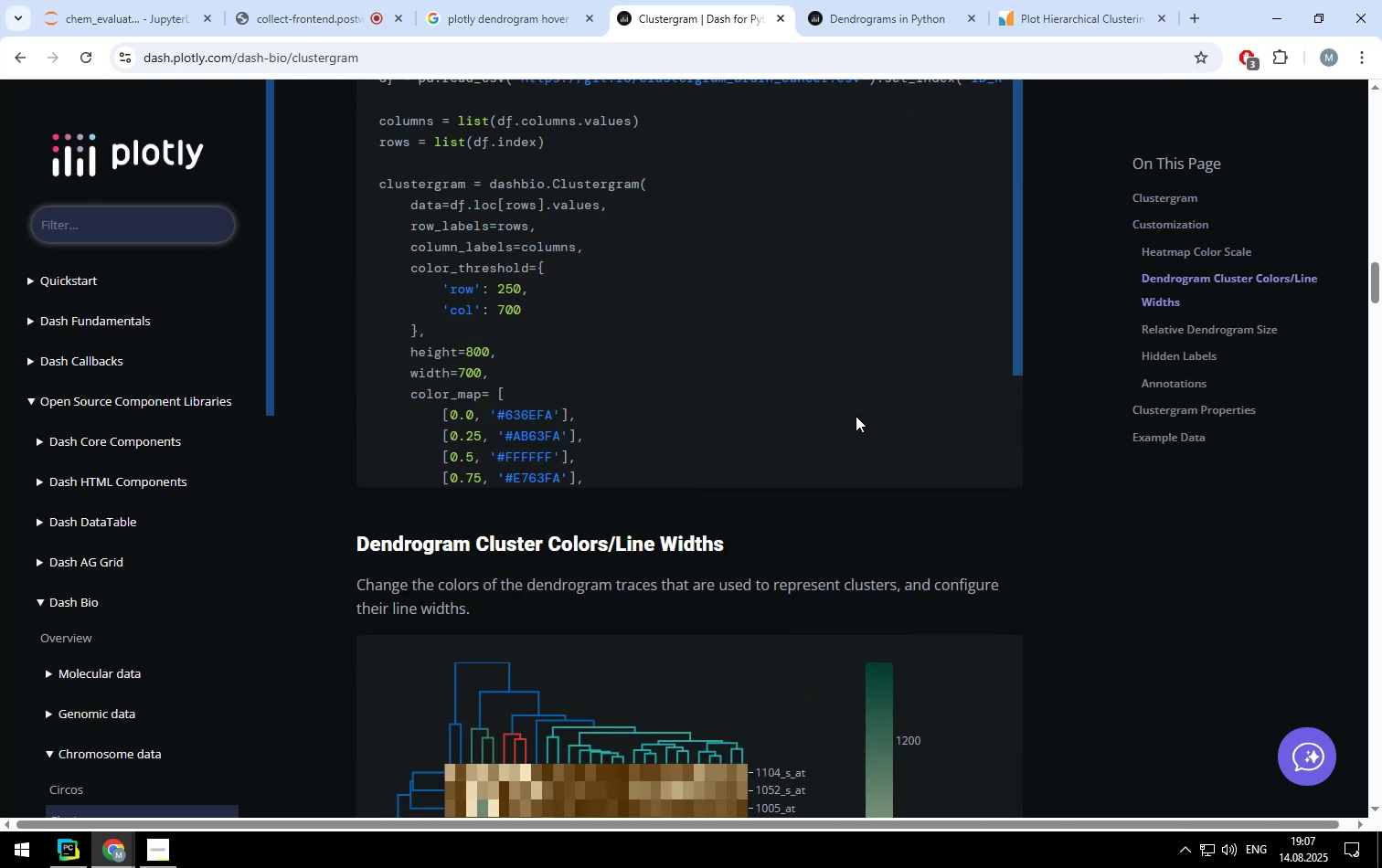 
scroll: coordinate [1040, 533], scroll_direction: down, amount: 38.0
 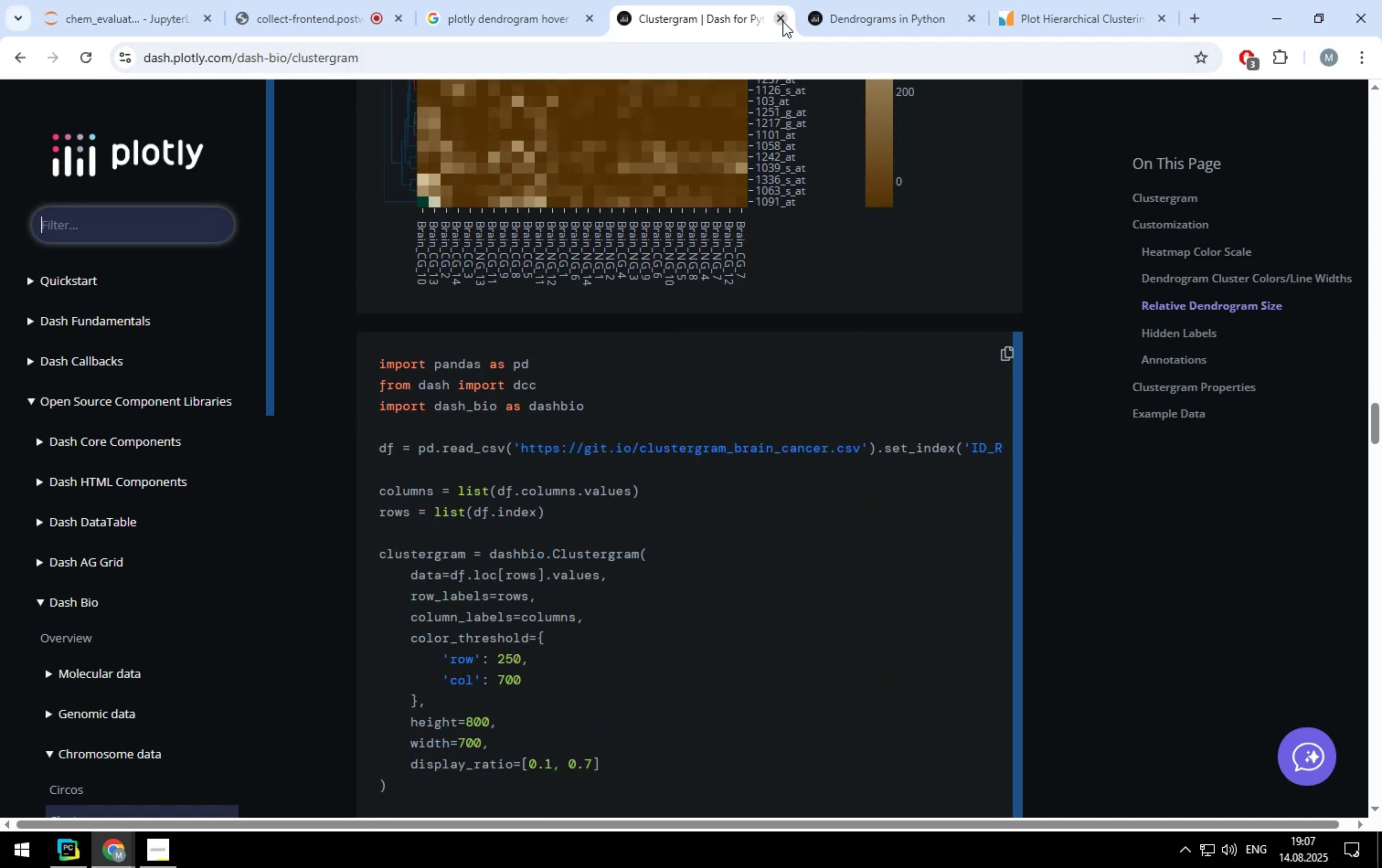 
left_click([782, 19])
 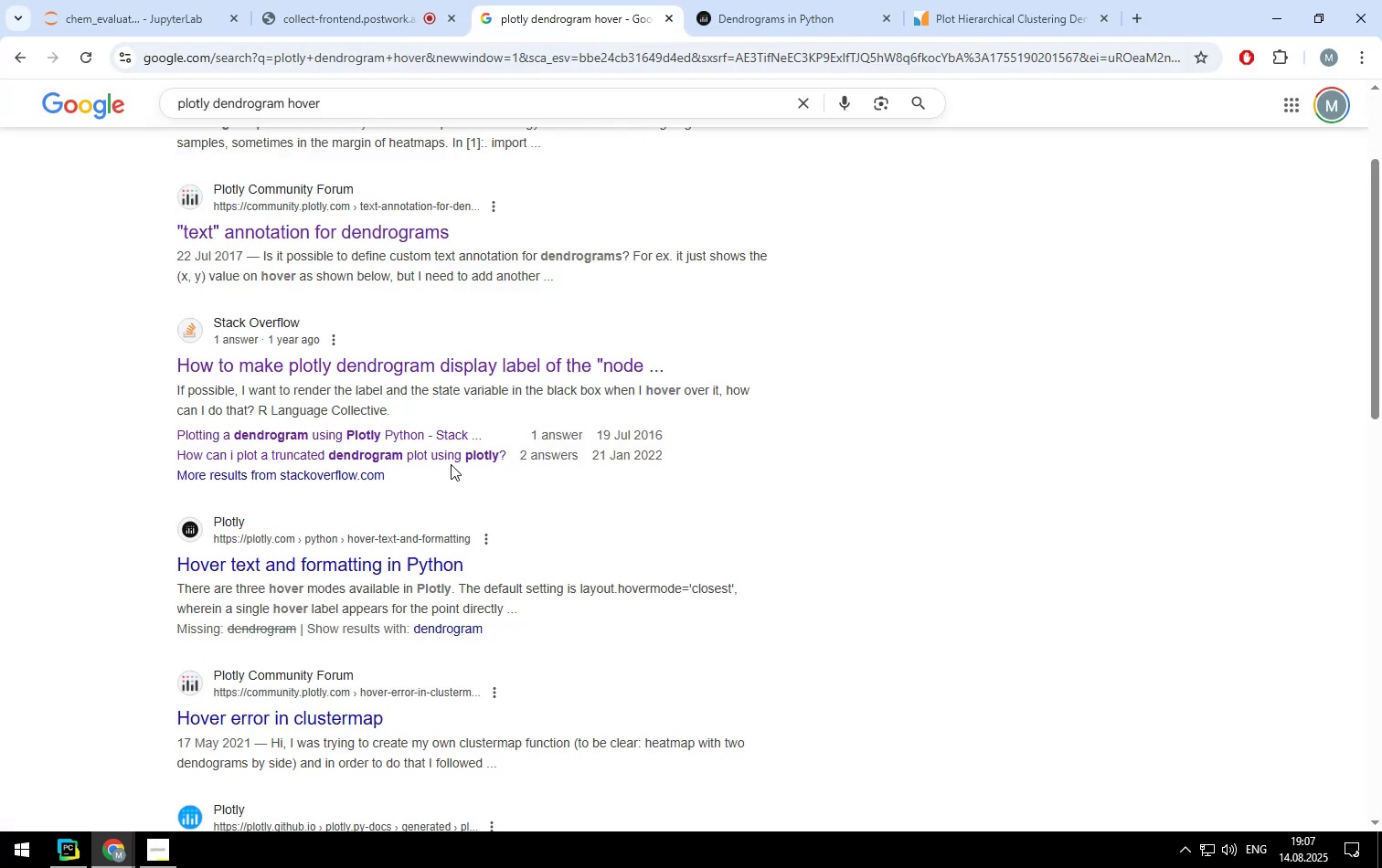 
scroll: coordinate [721, 463], scroll_direction: down, amount: 2.0
 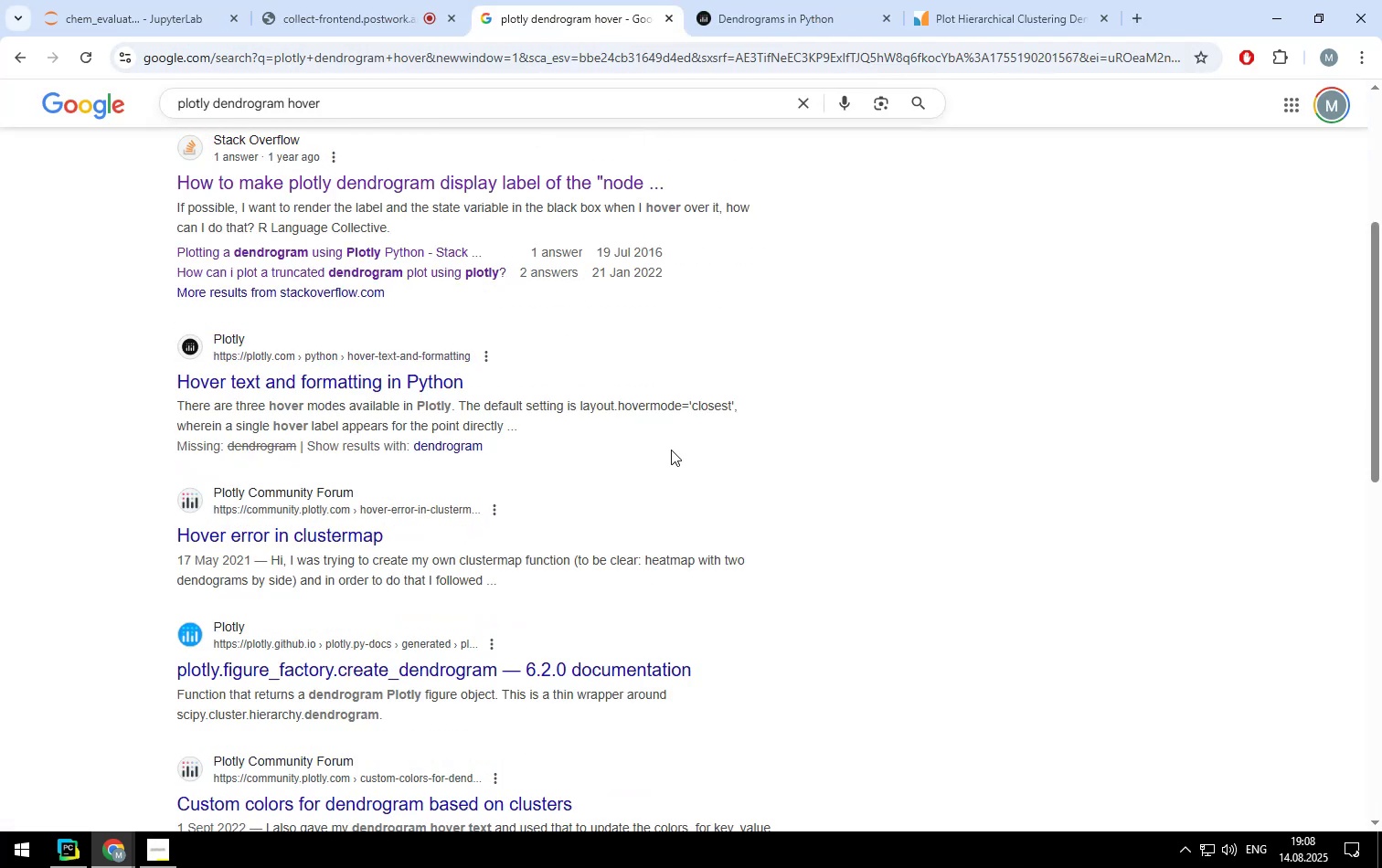 
left_click([462, 442])
 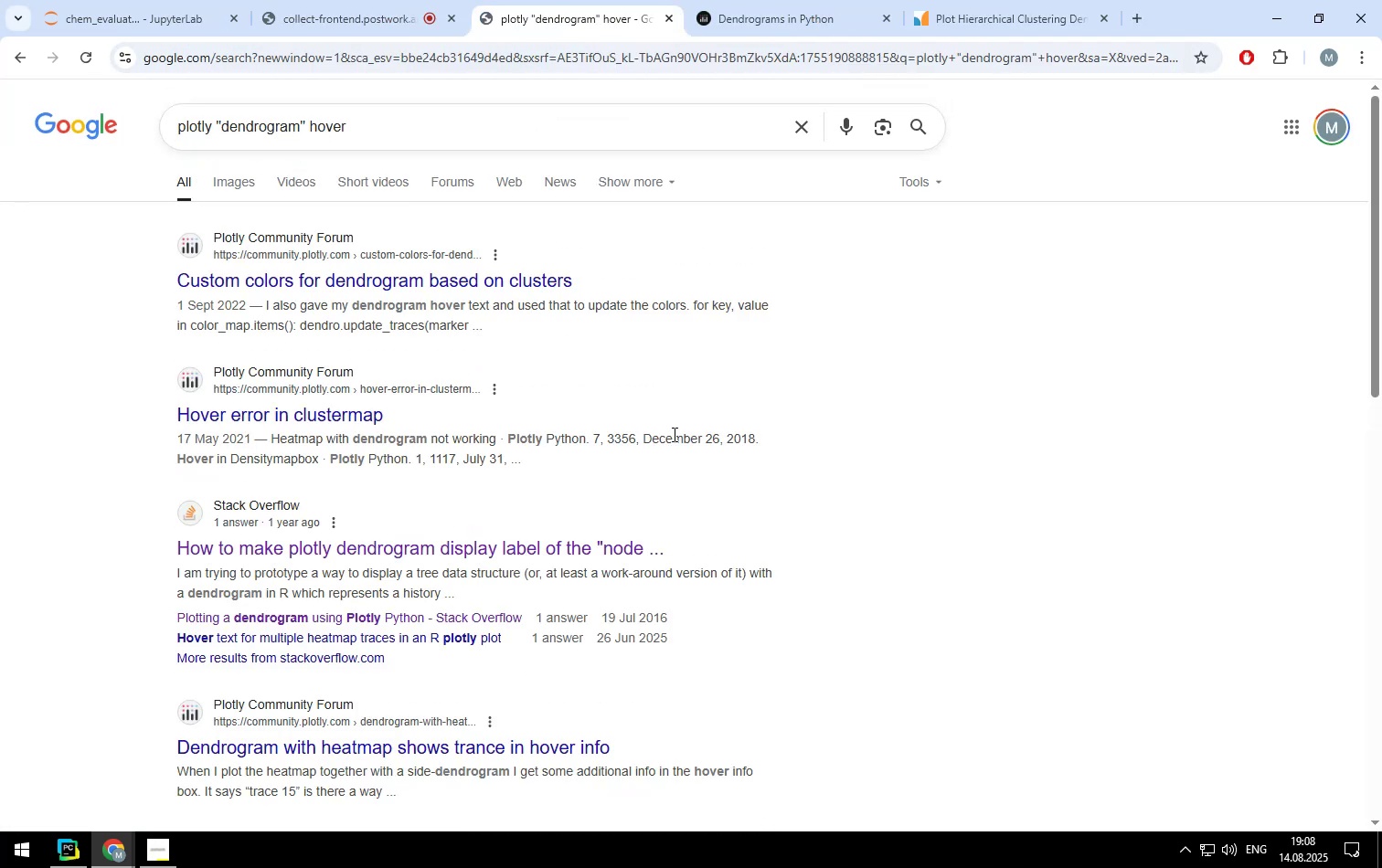 
scroll: coordinate [670, 431], scroll_direction: down, amount: 5.0
 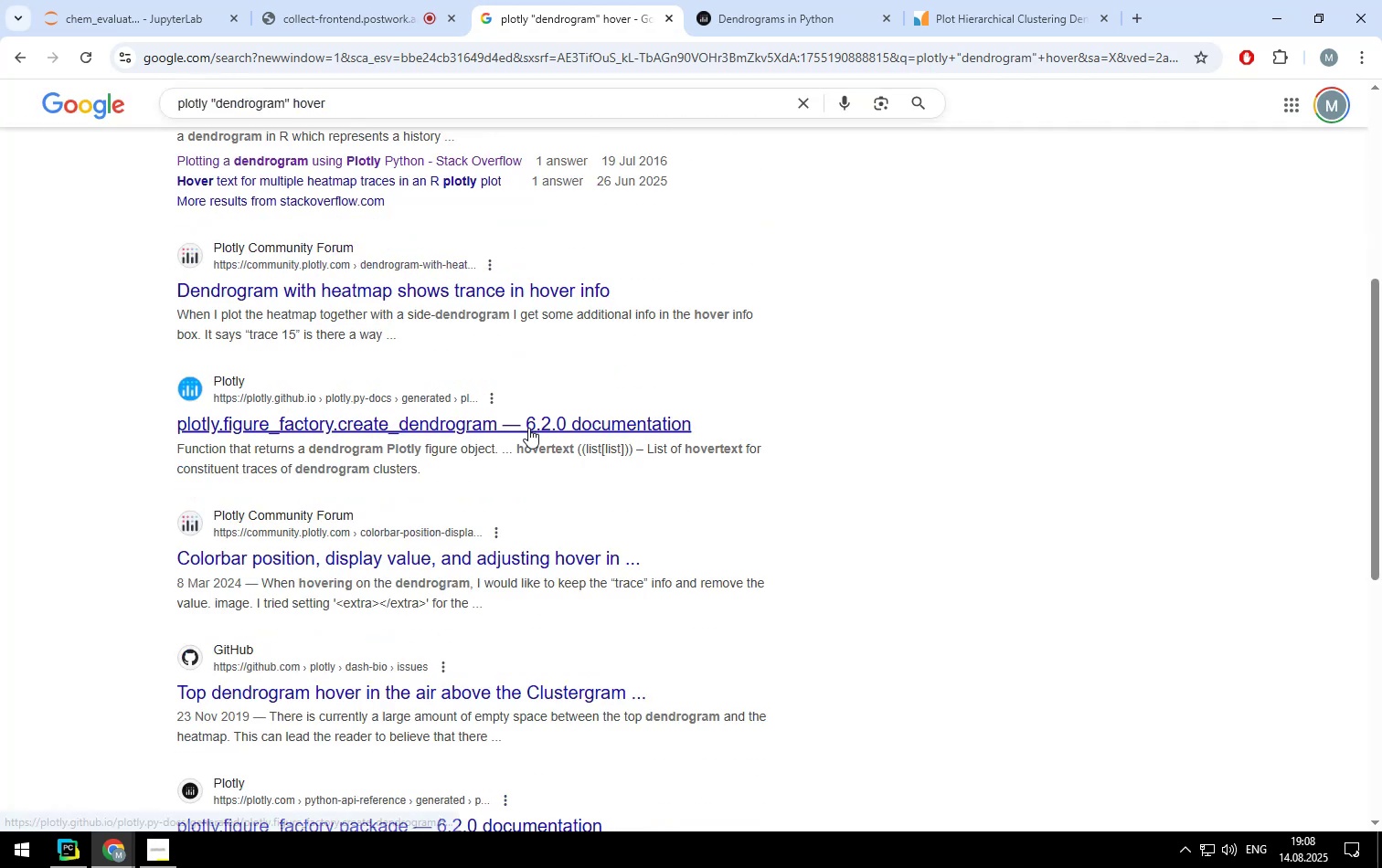 
left_click([528, 428])
 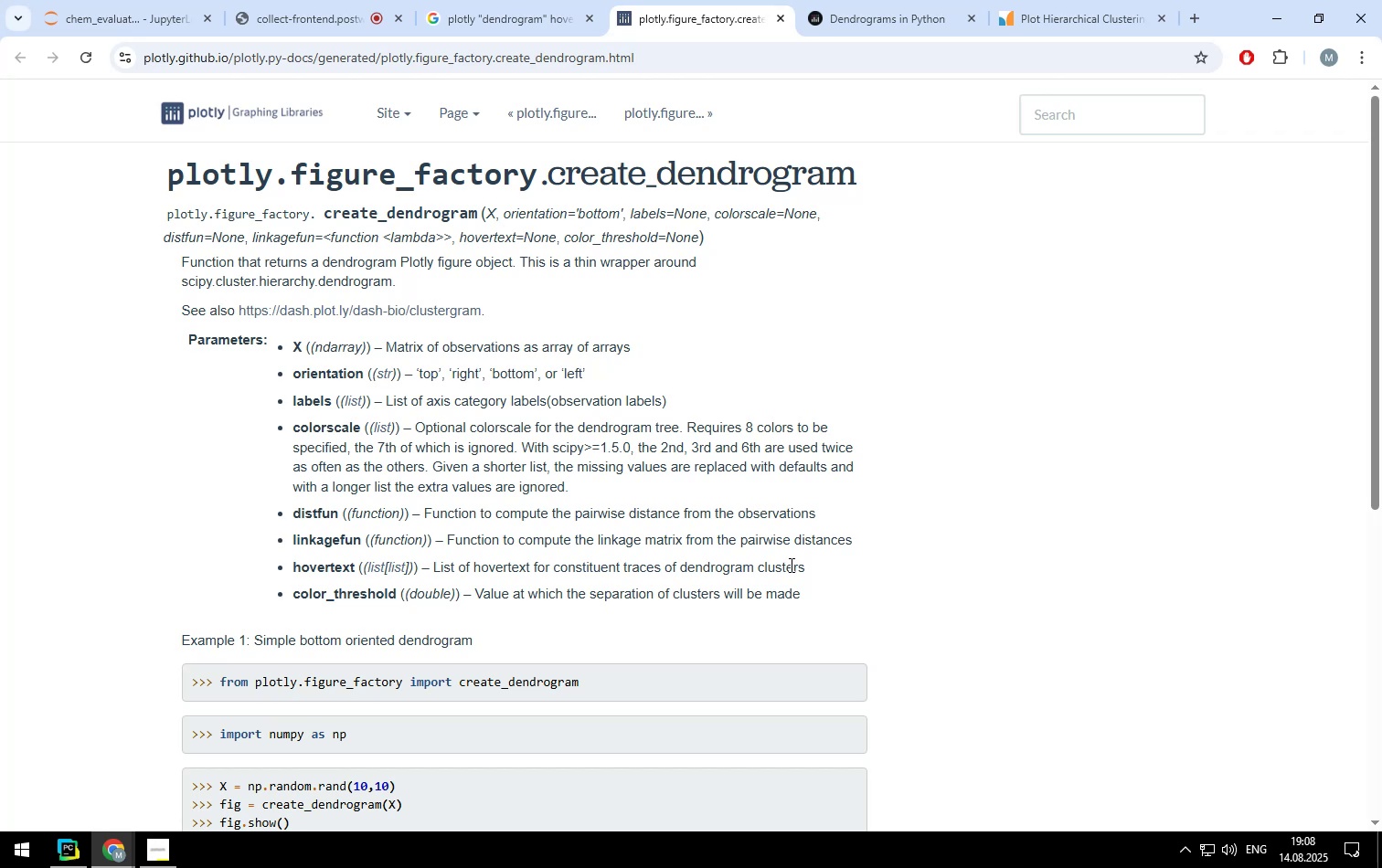 
wait(10.87)
 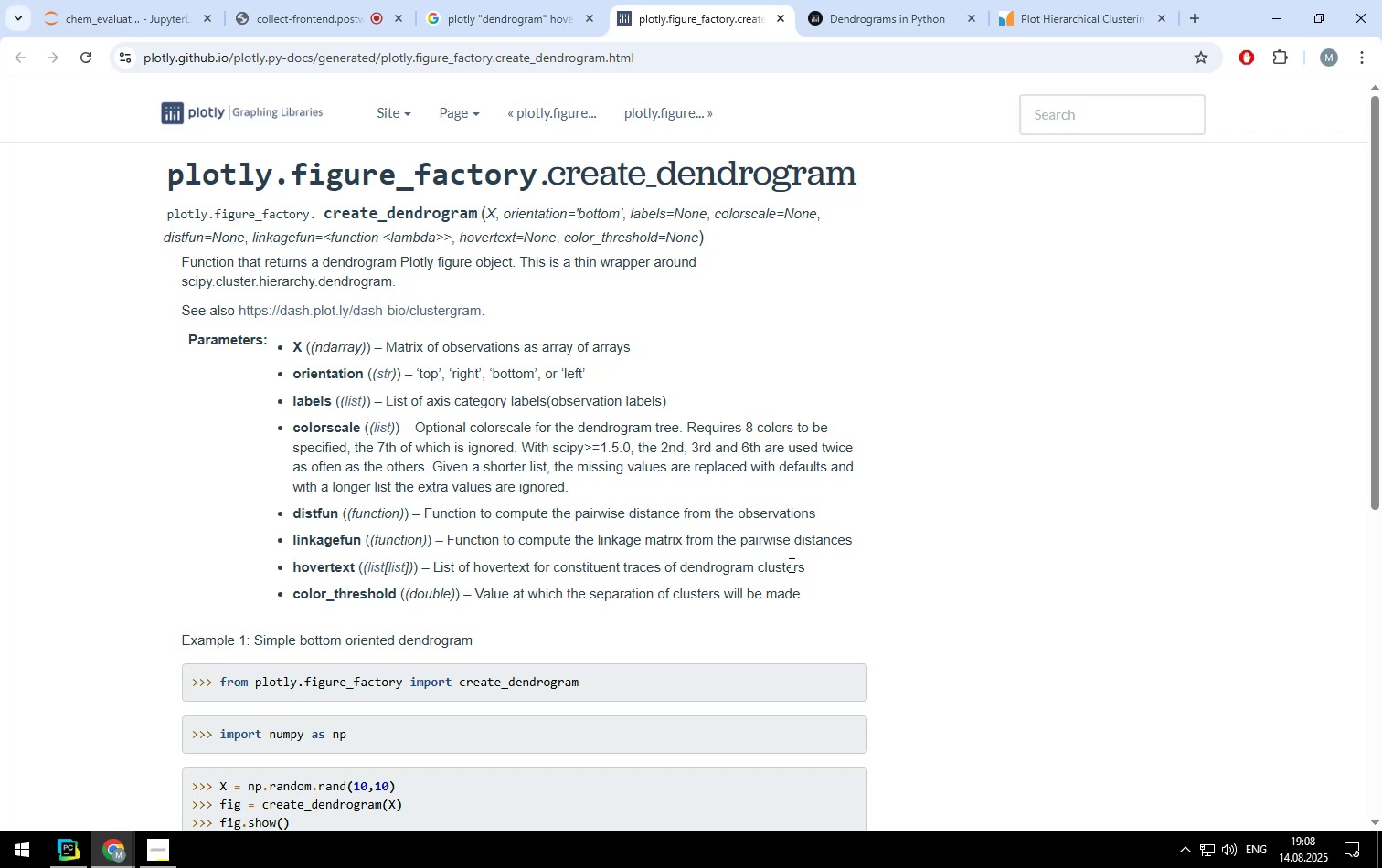 
scroll: coordinate [944, 519], scroll_direction: down, amount: 7.0
 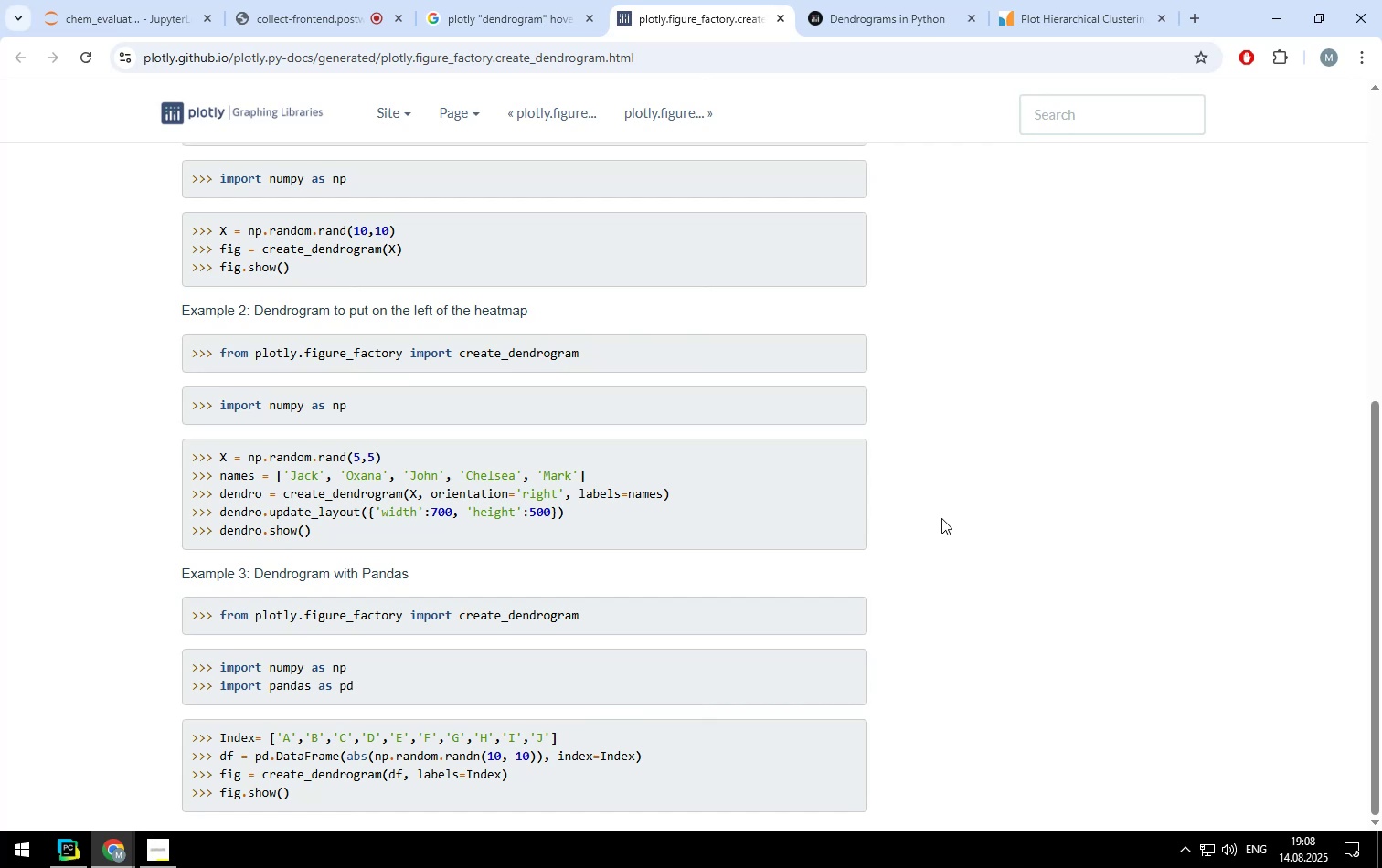 
wait(7.1)
 